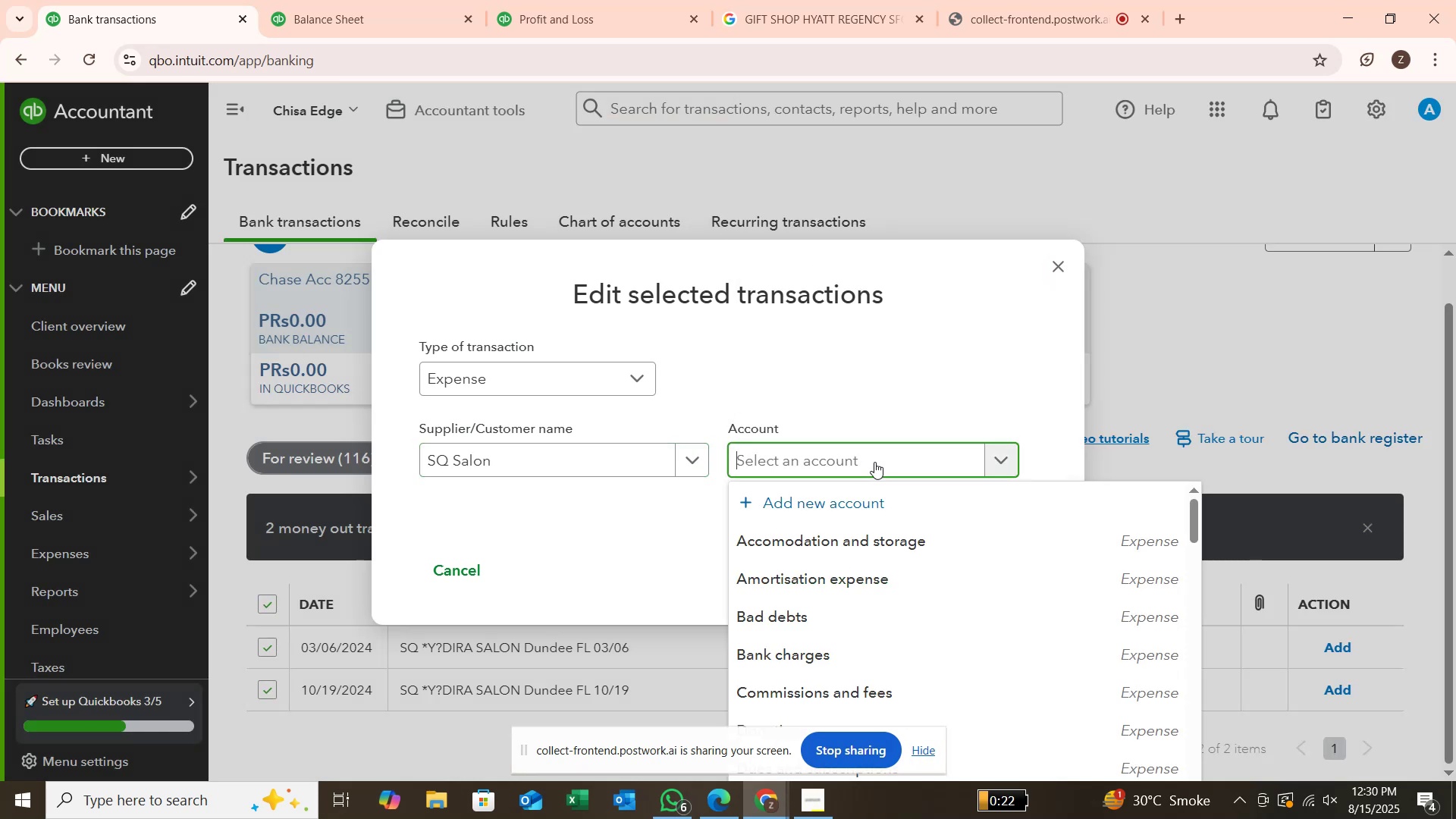 
scroll: coordinate [875, 524], scroll_direction: down, amount: 7.0
 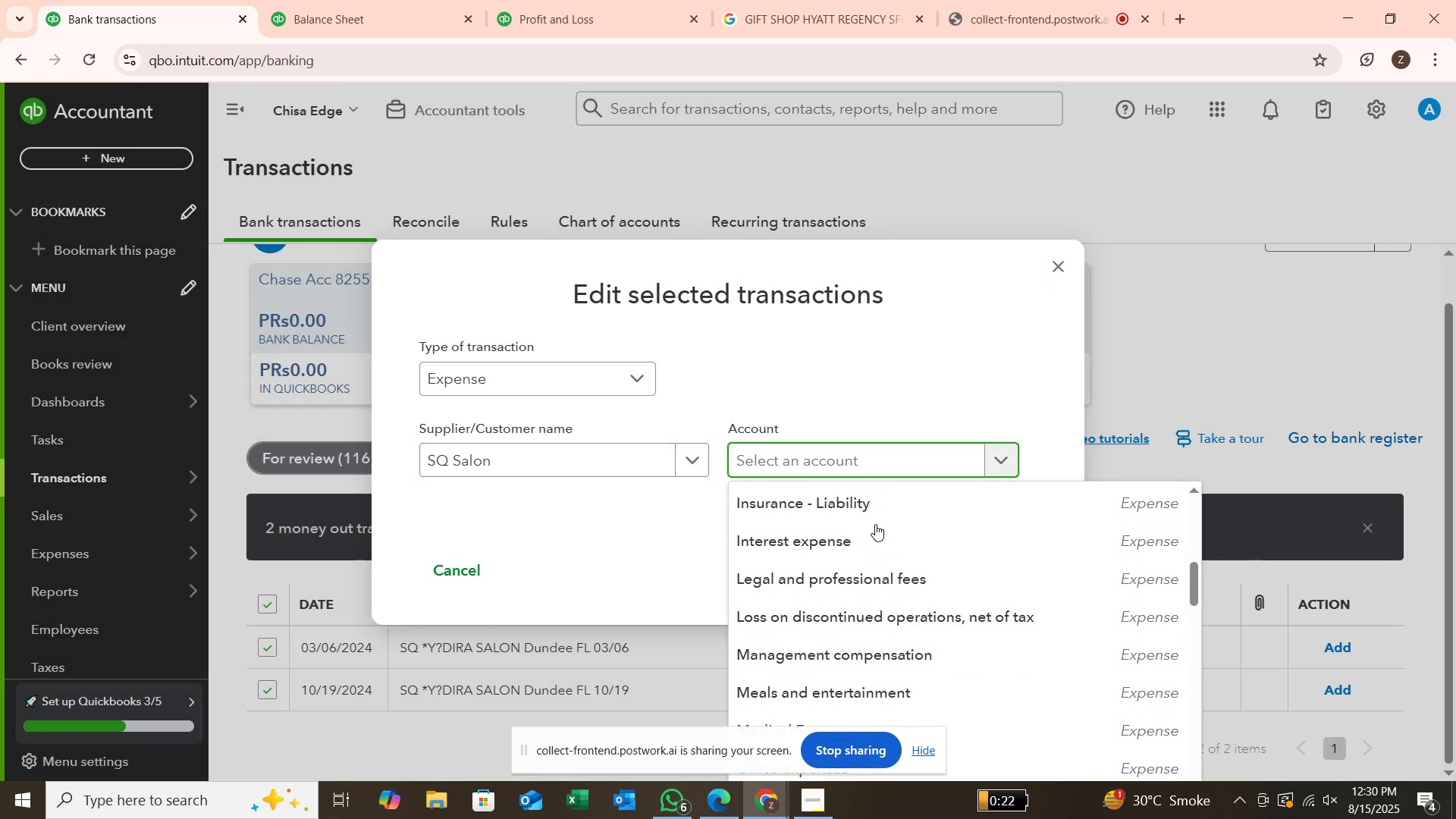 
hold_key(key=S, duration=0.41)
 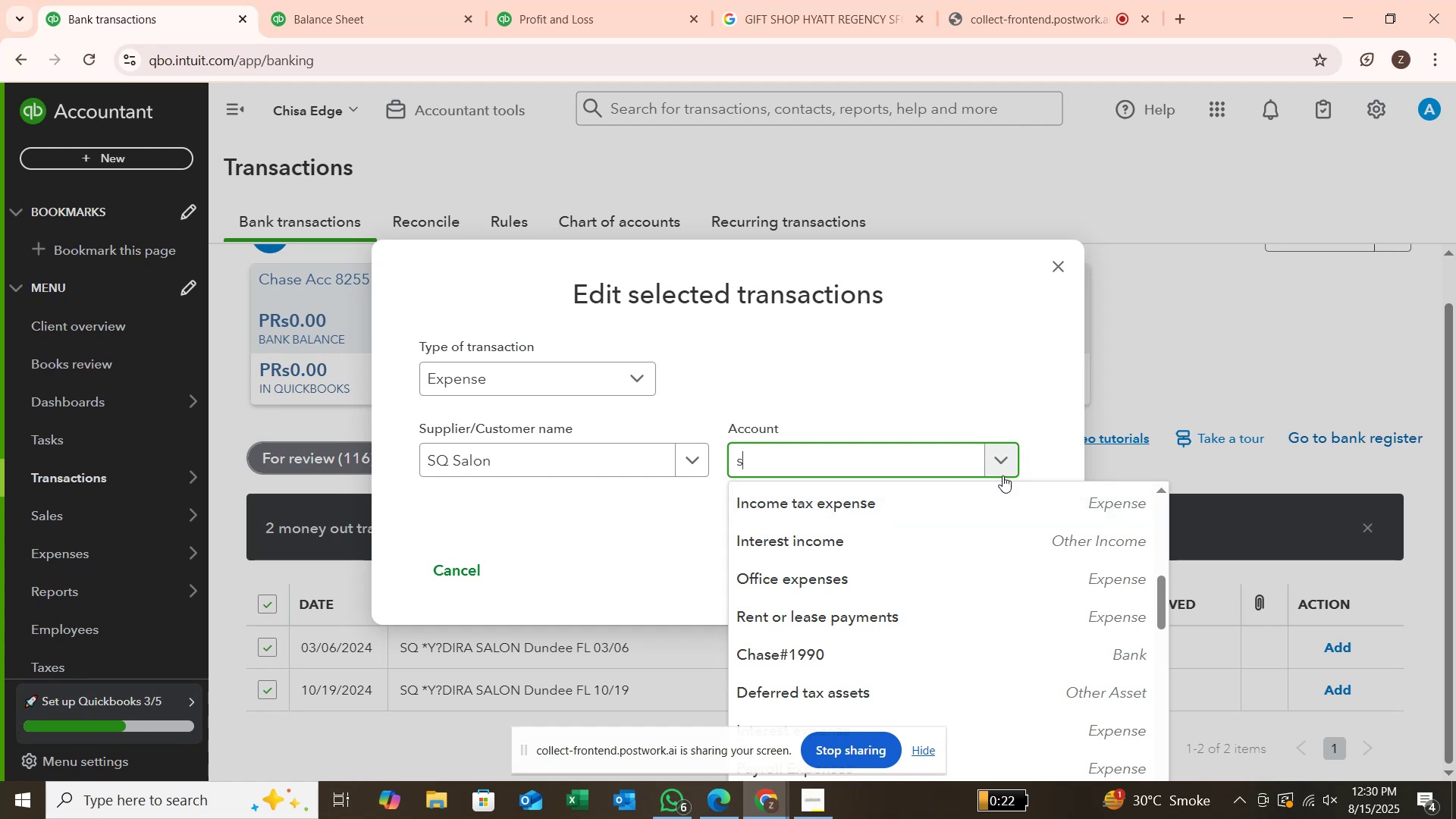 
key(Backspace)
 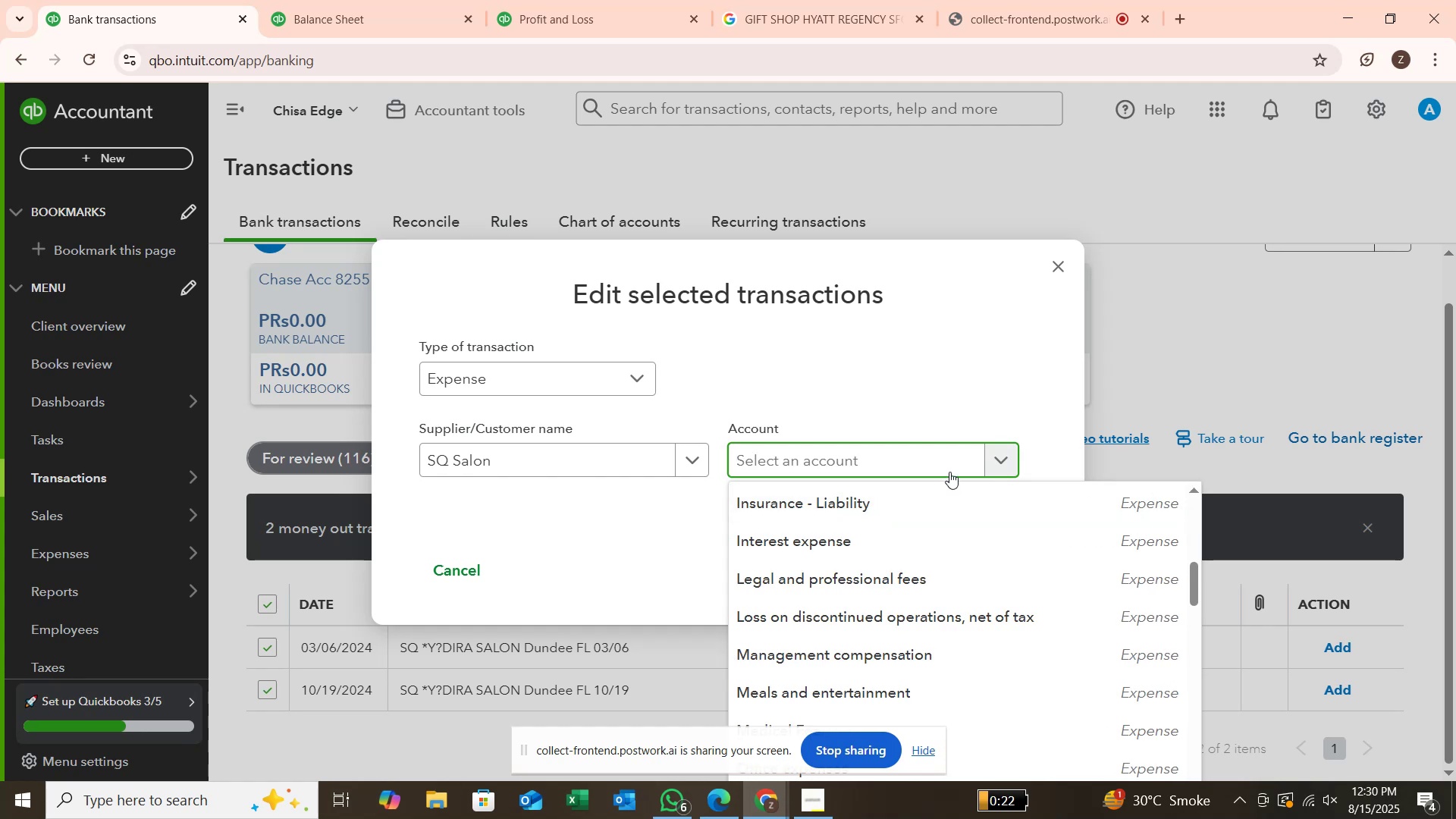 
key(E)
 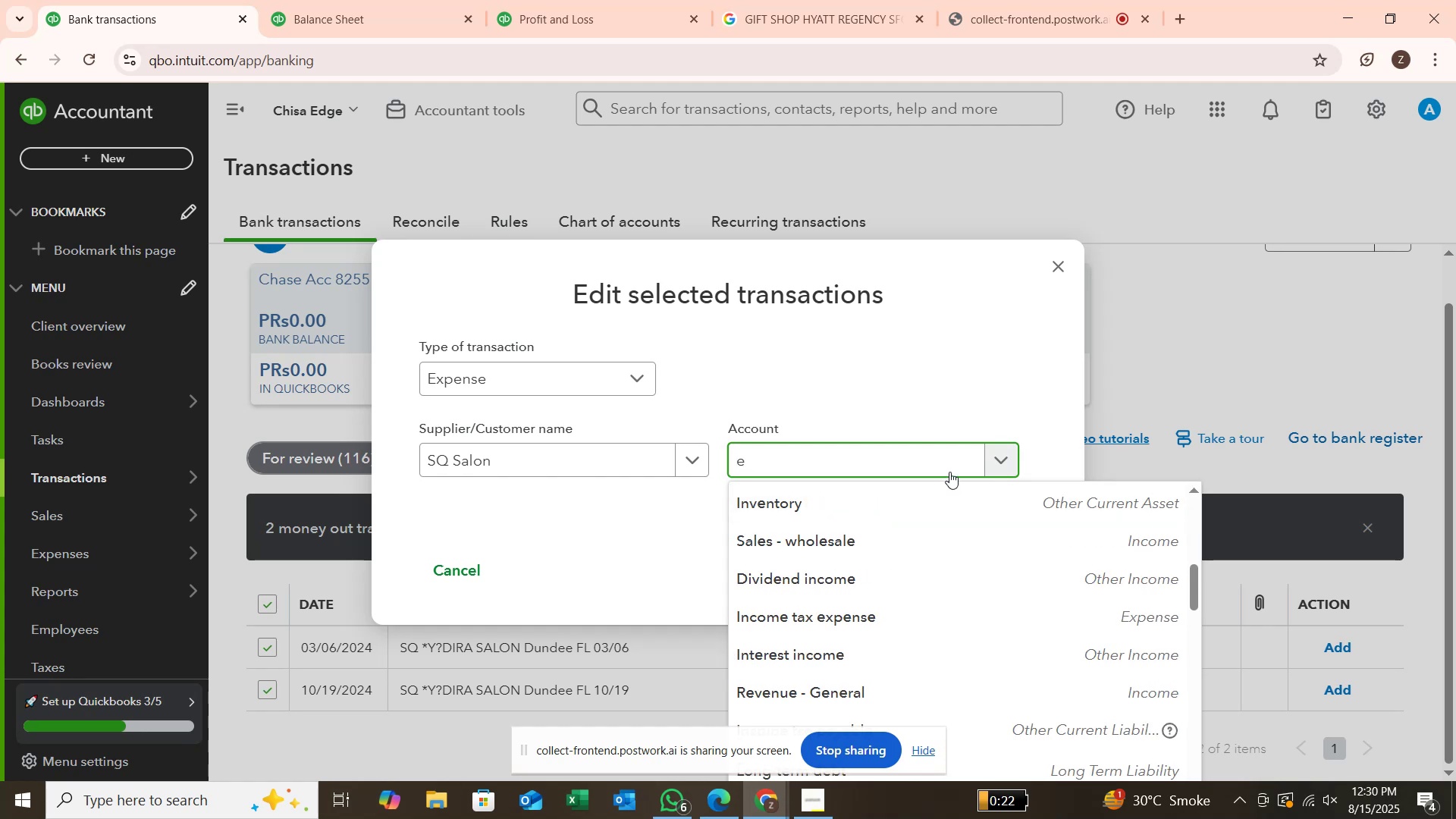 
key(Backspace)
type(serv)
 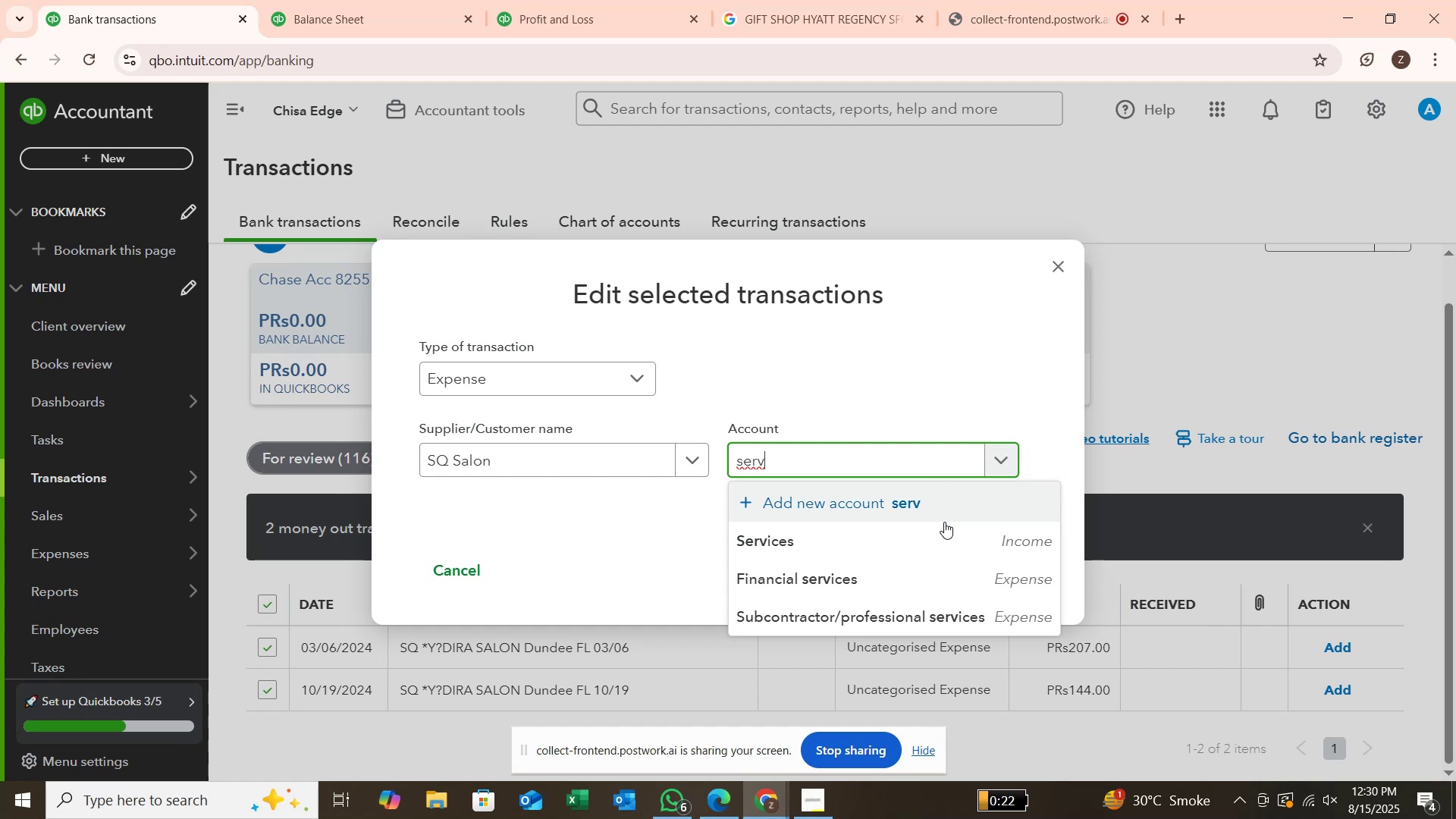 
left_click([944, 547])
 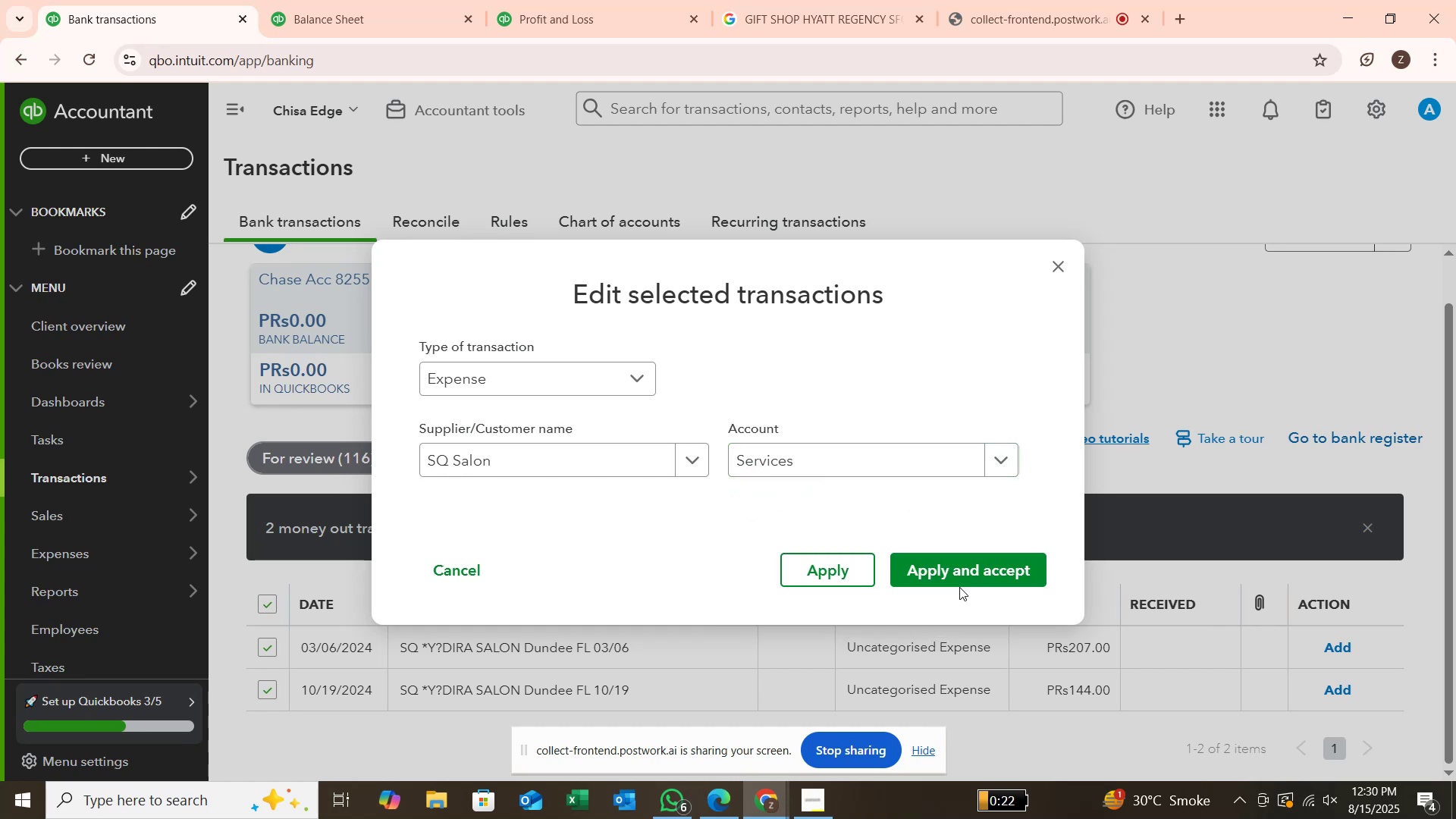 
left_click([965, 567])
 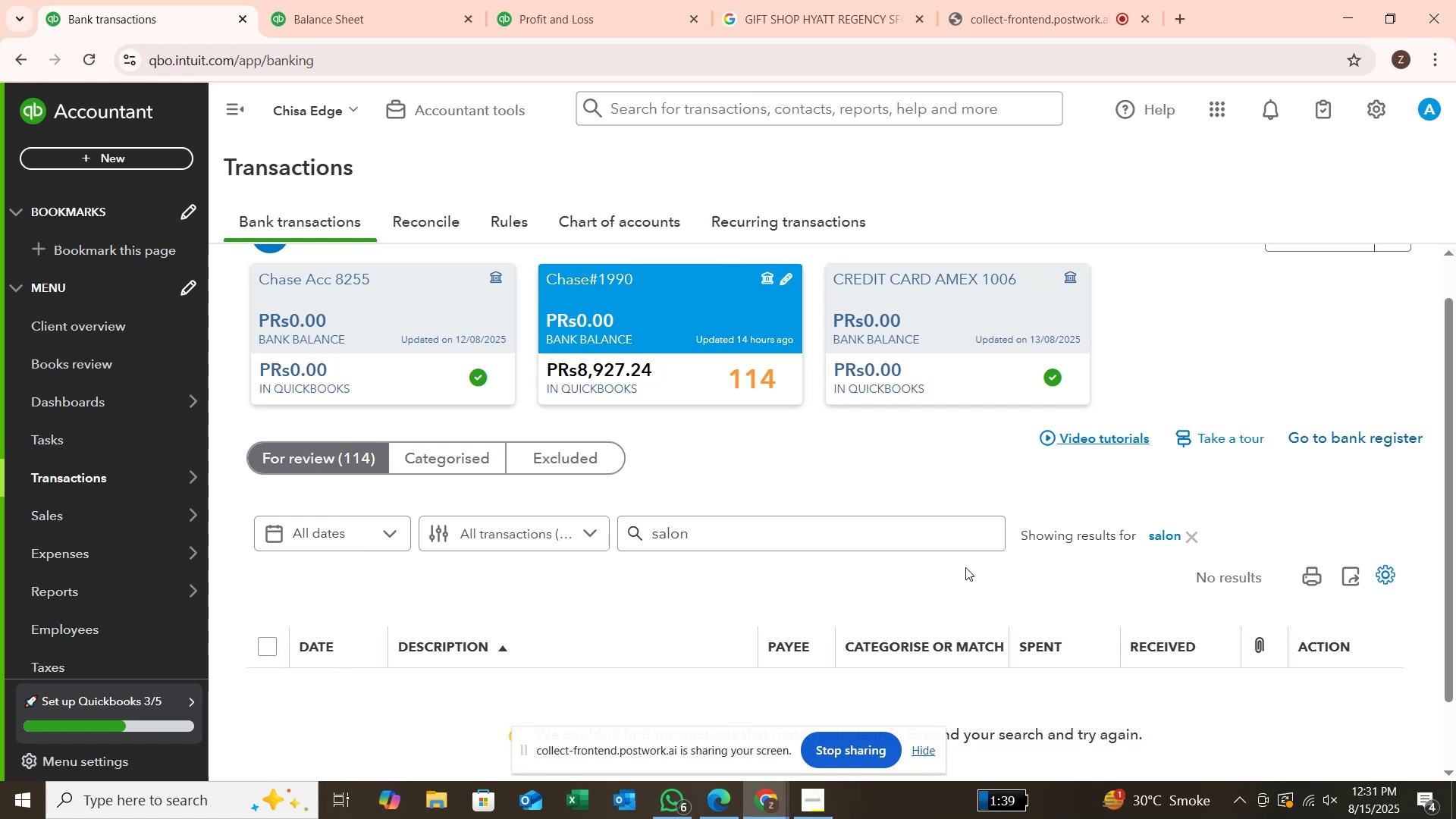 
wait(30.83)
 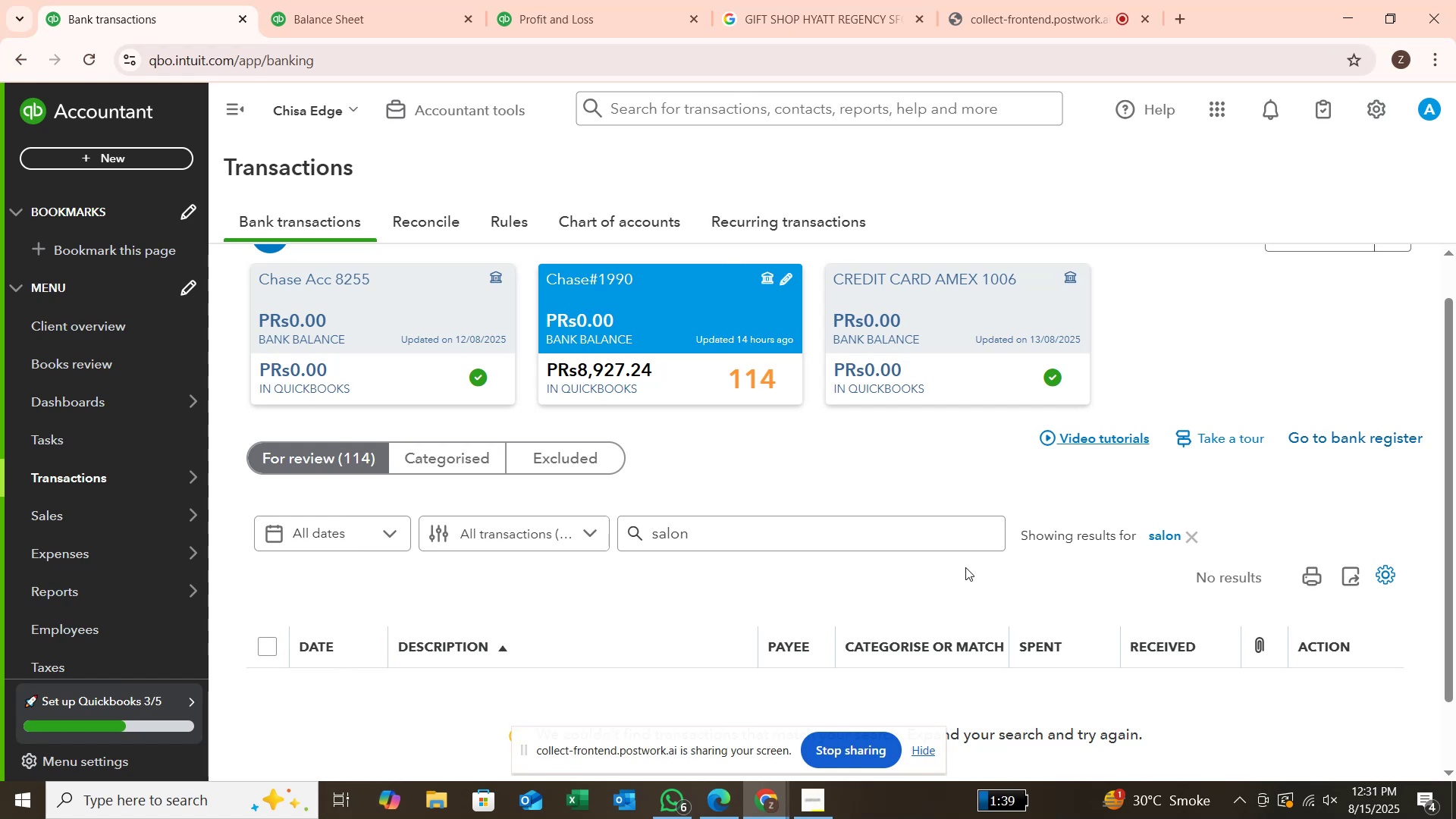 
left_click([1200, 532])
 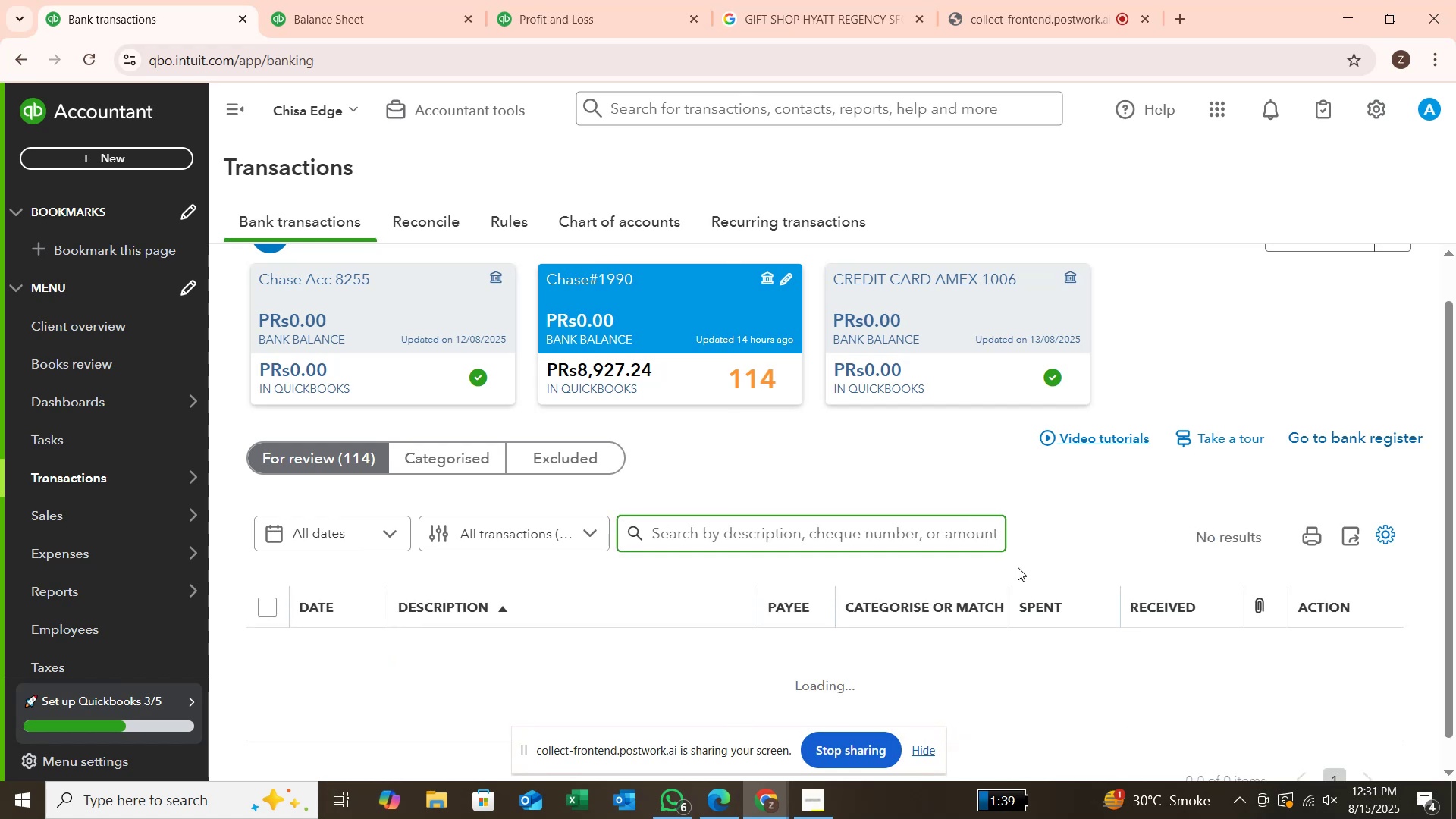 
scroll: coordinate [1018, 537], scroll_direction: down, amount: 6.0
 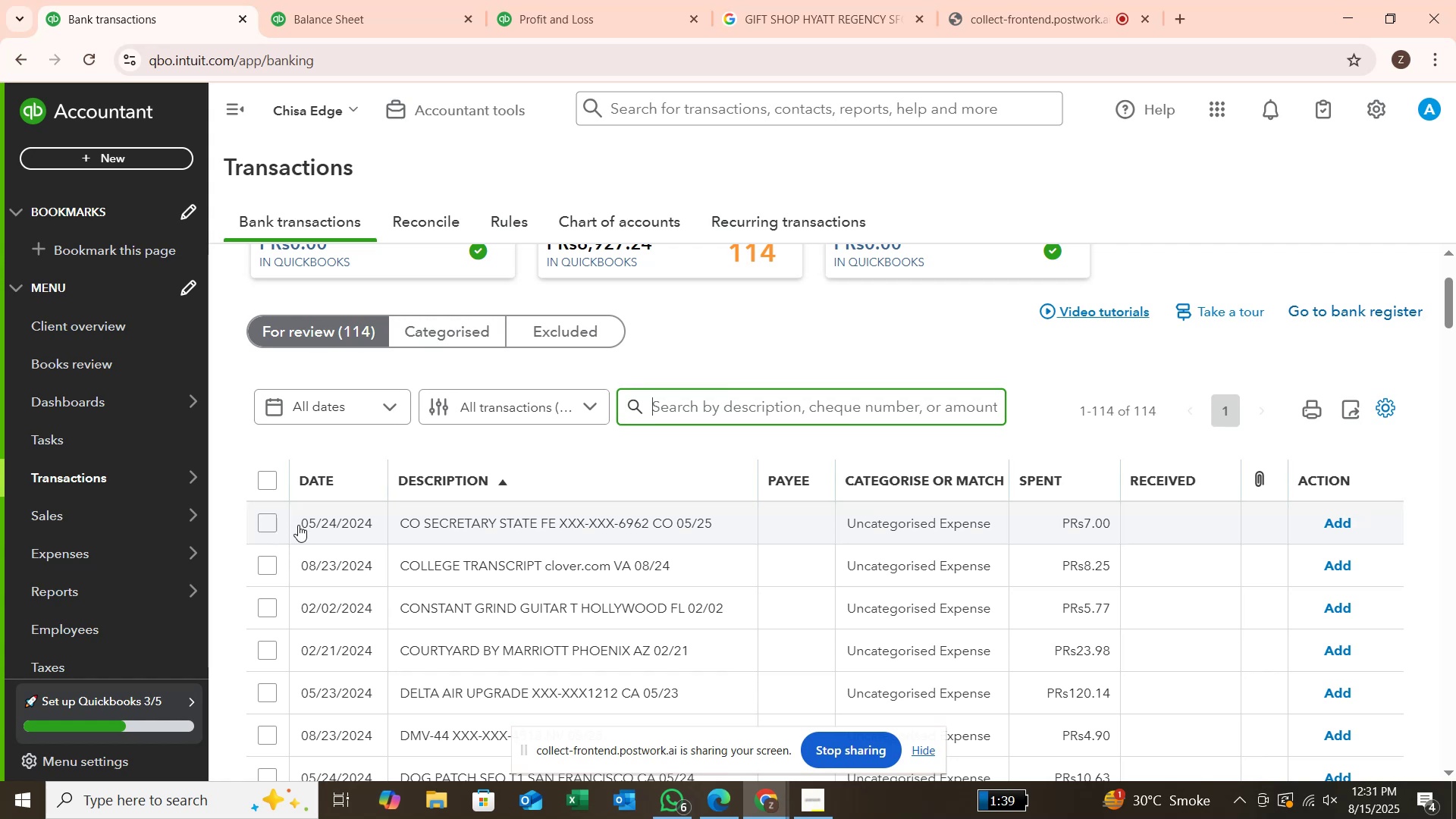 
wait(6.48)
 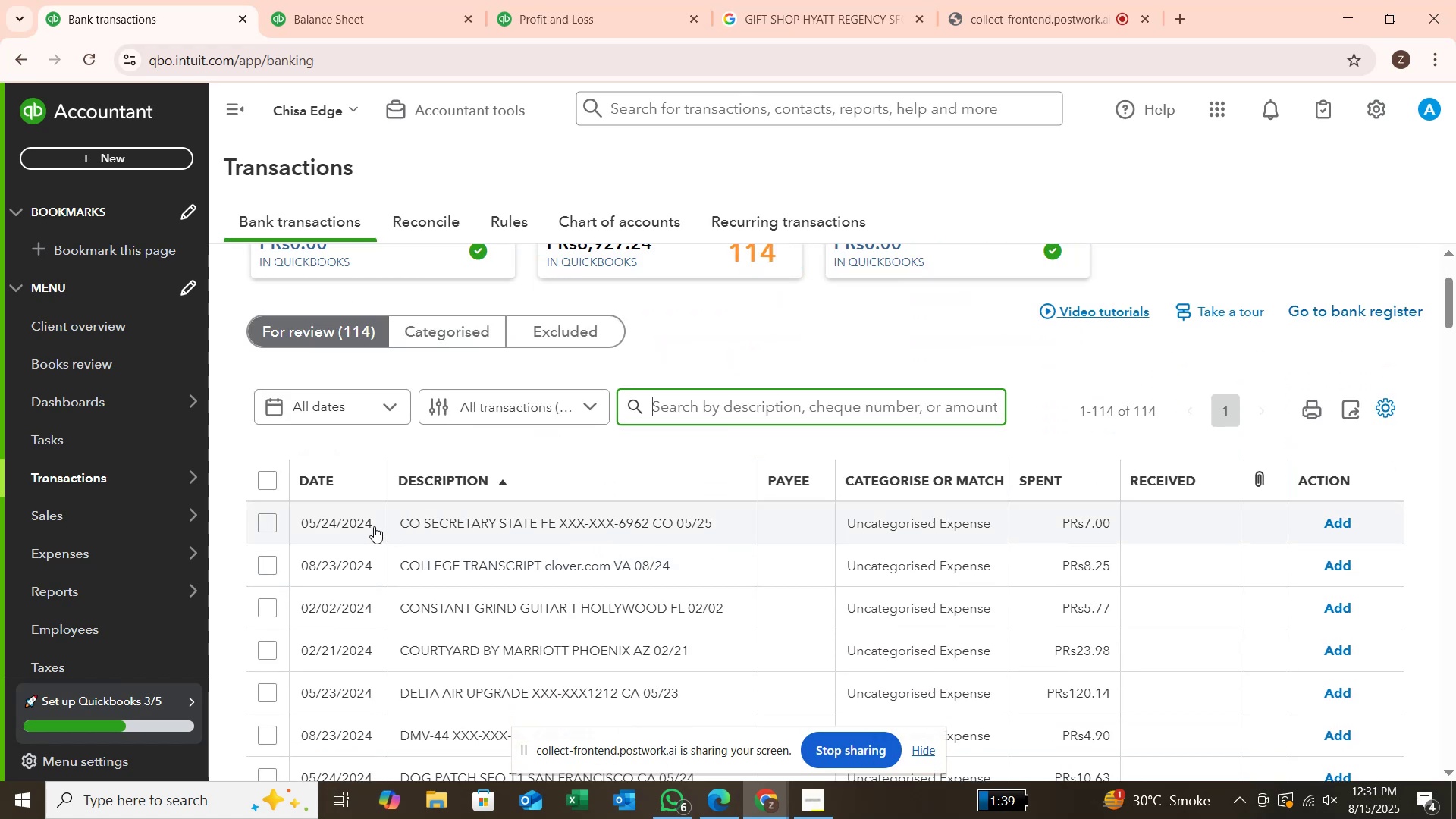 
scroll: coordinate [410, 584], scroll_direction: down, amount: 3.0
 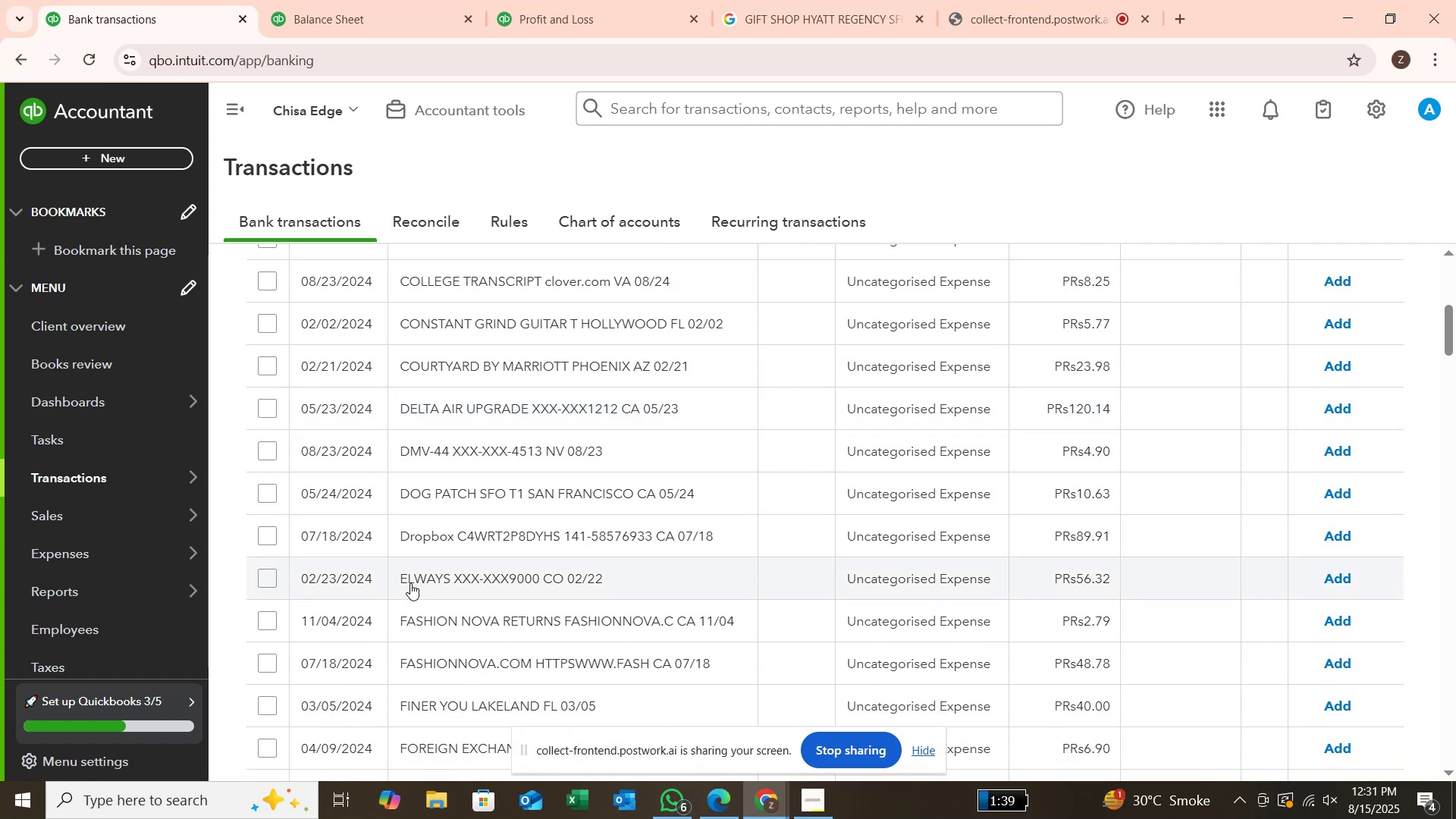 
scroll: coordinate [415, 573], scroll_direction: up, amount: 4.0
 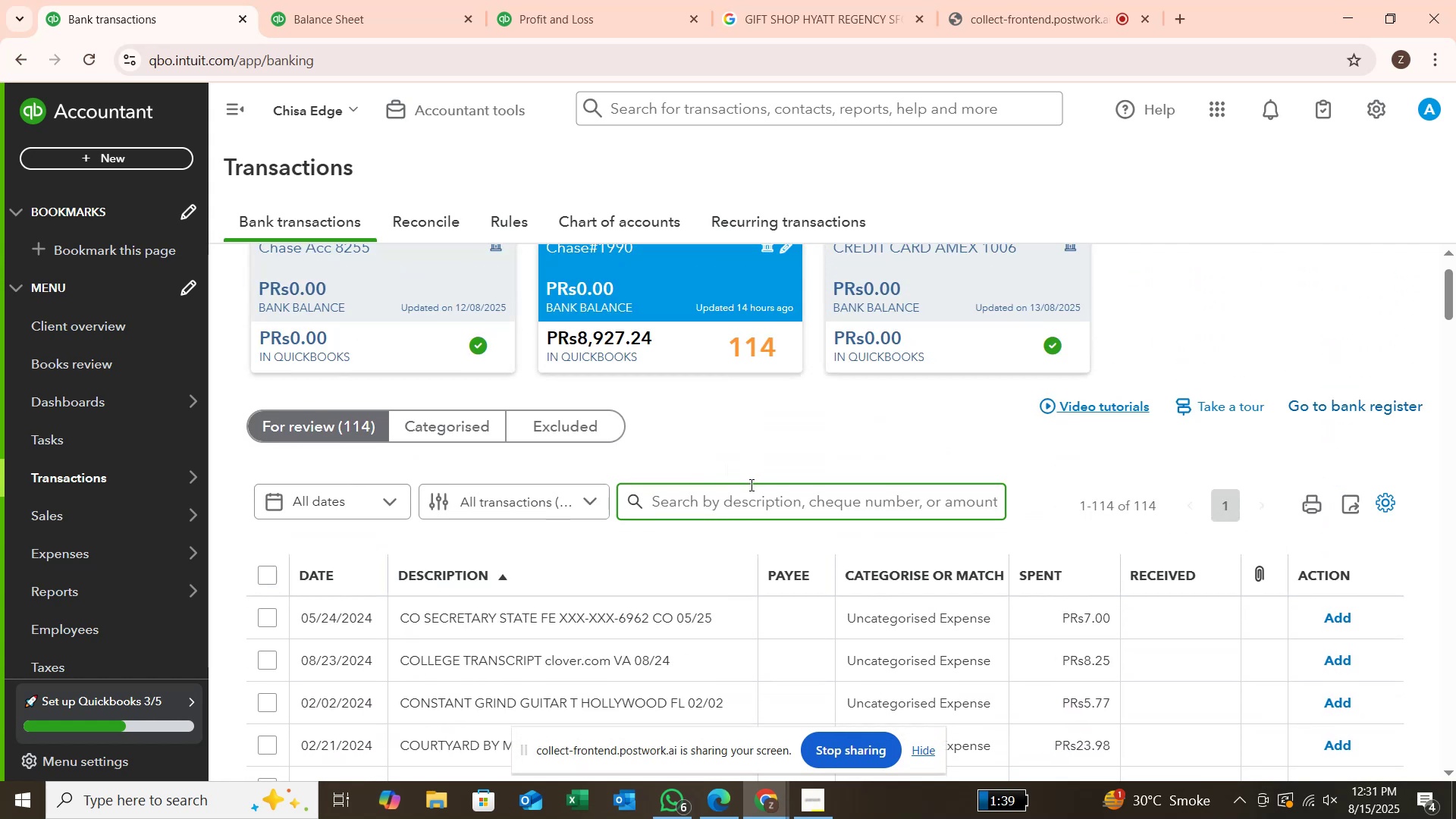 
type(drop)
 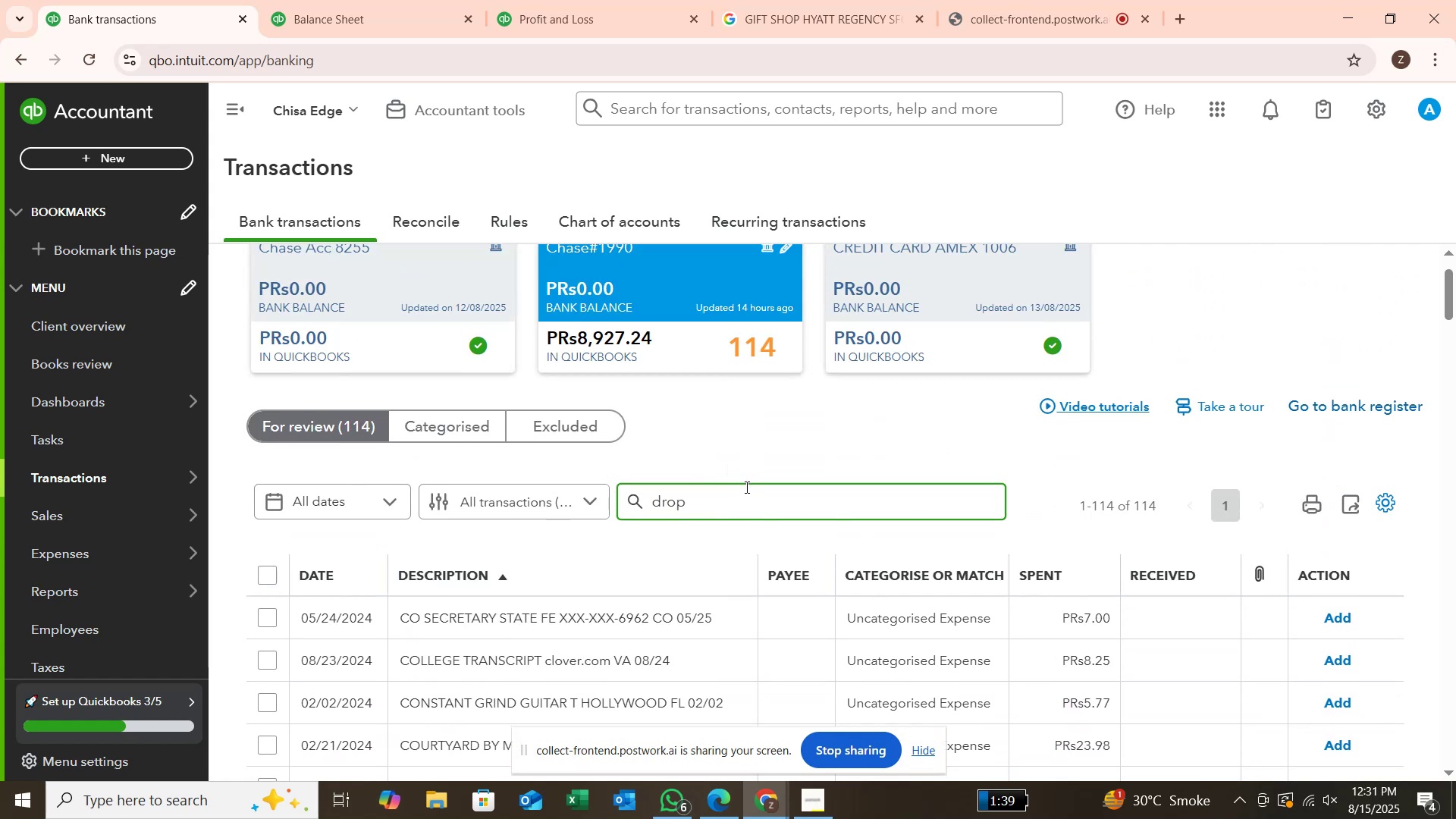 
key(Enter)
 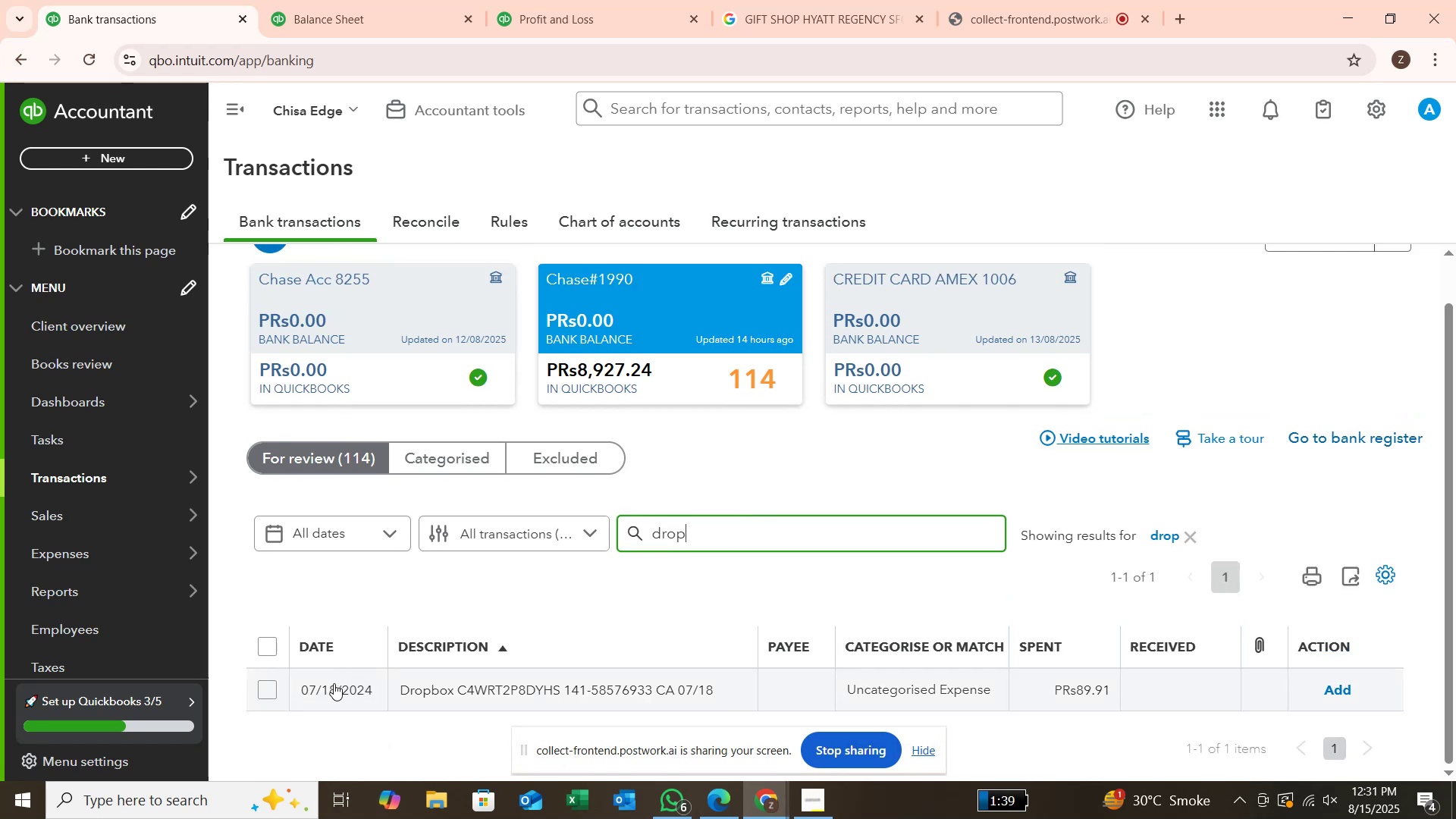 
left_click([272, 685])
 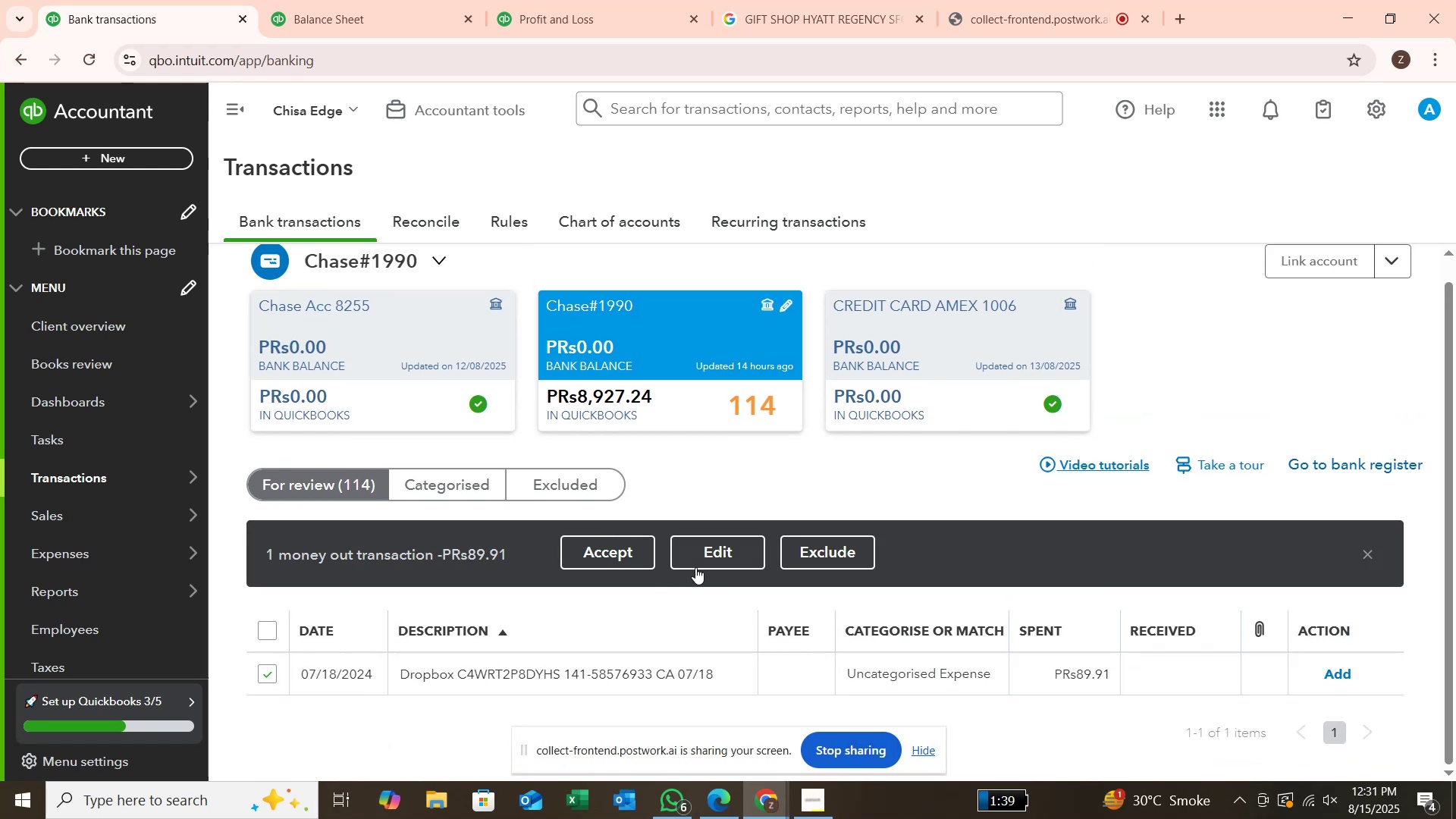 
left_click([704, 557])
 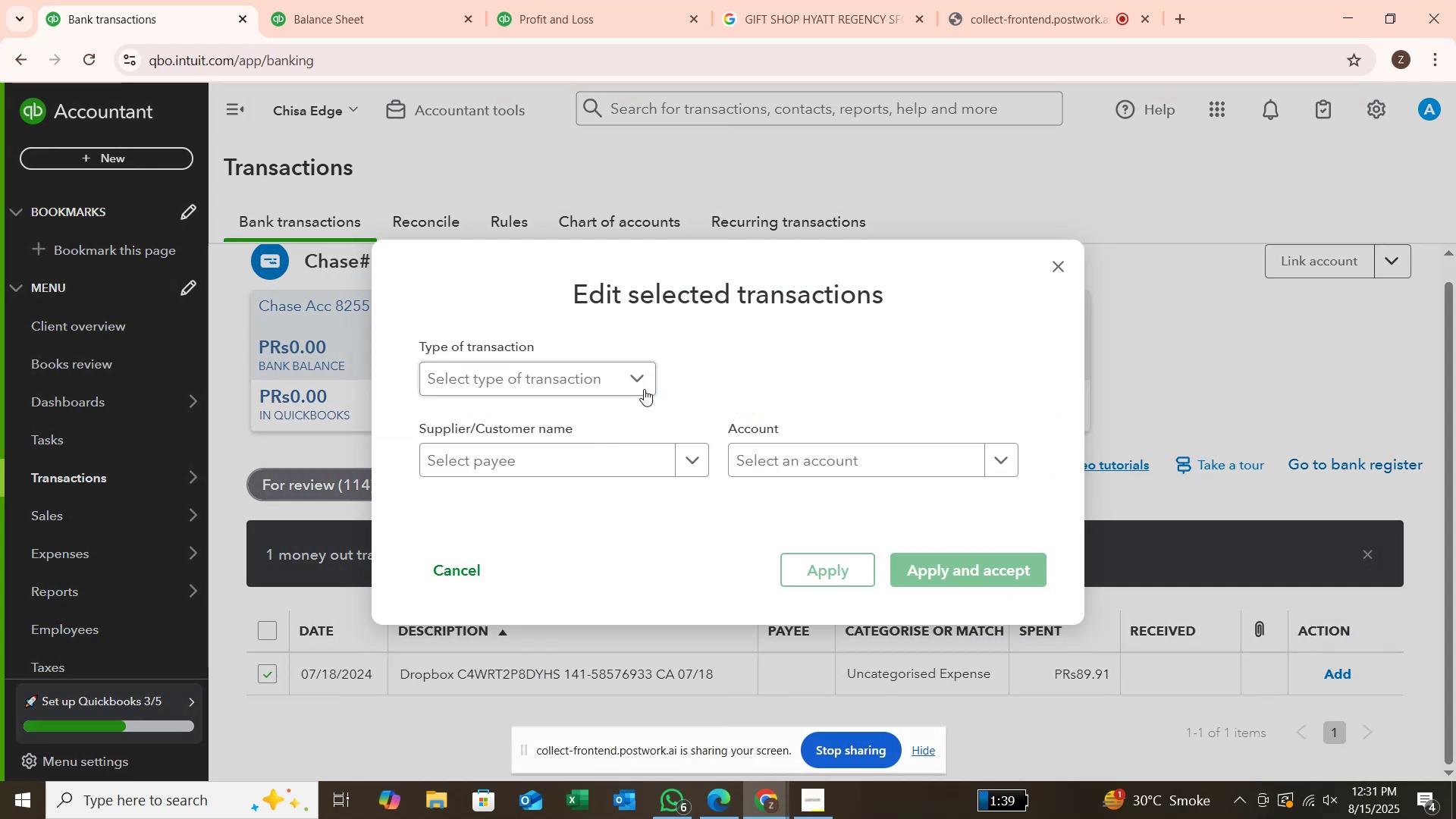 
left_click([639, 375])
 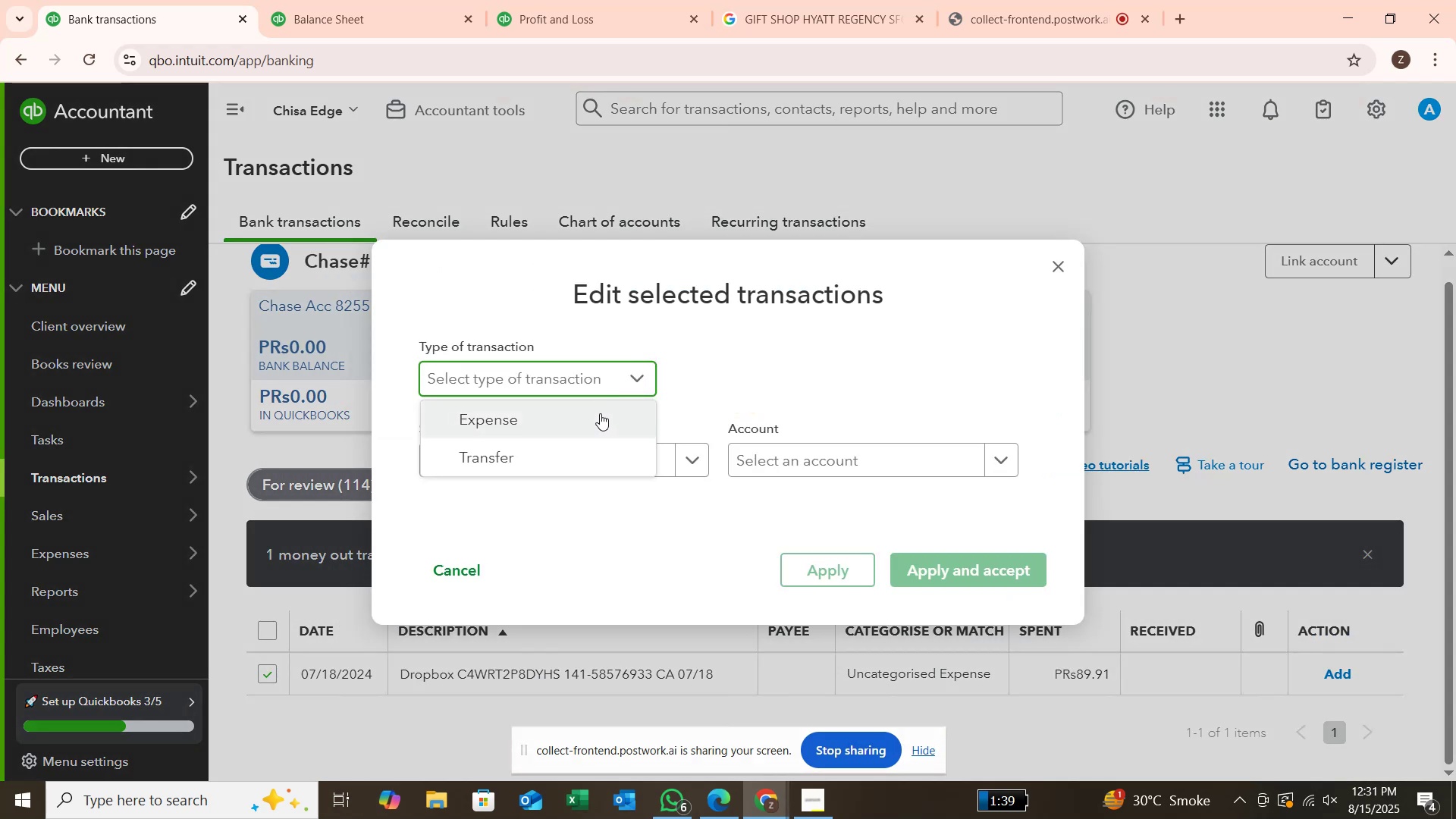 
left_click([600, 413])
 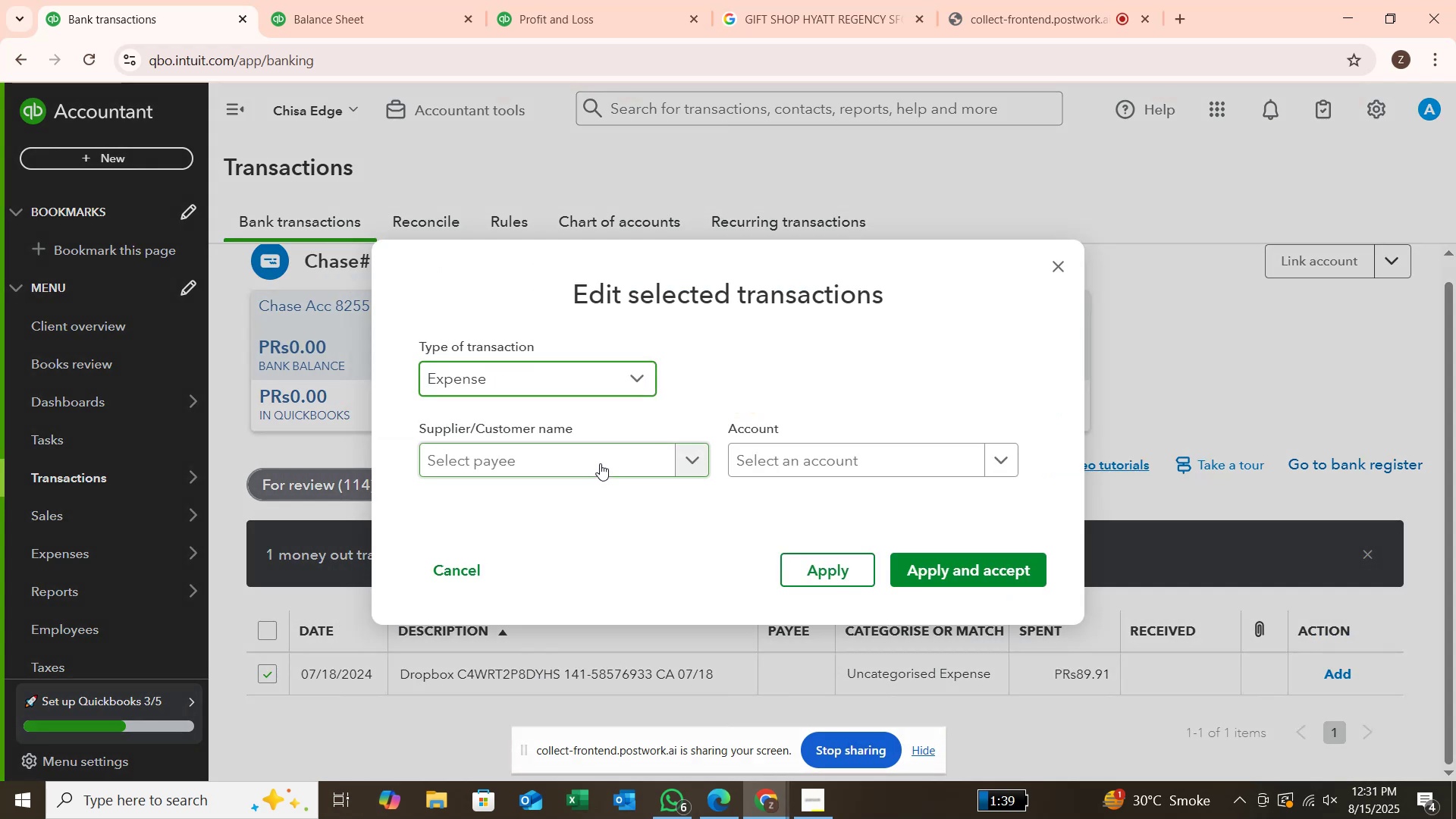 
left_click([601, 462])
 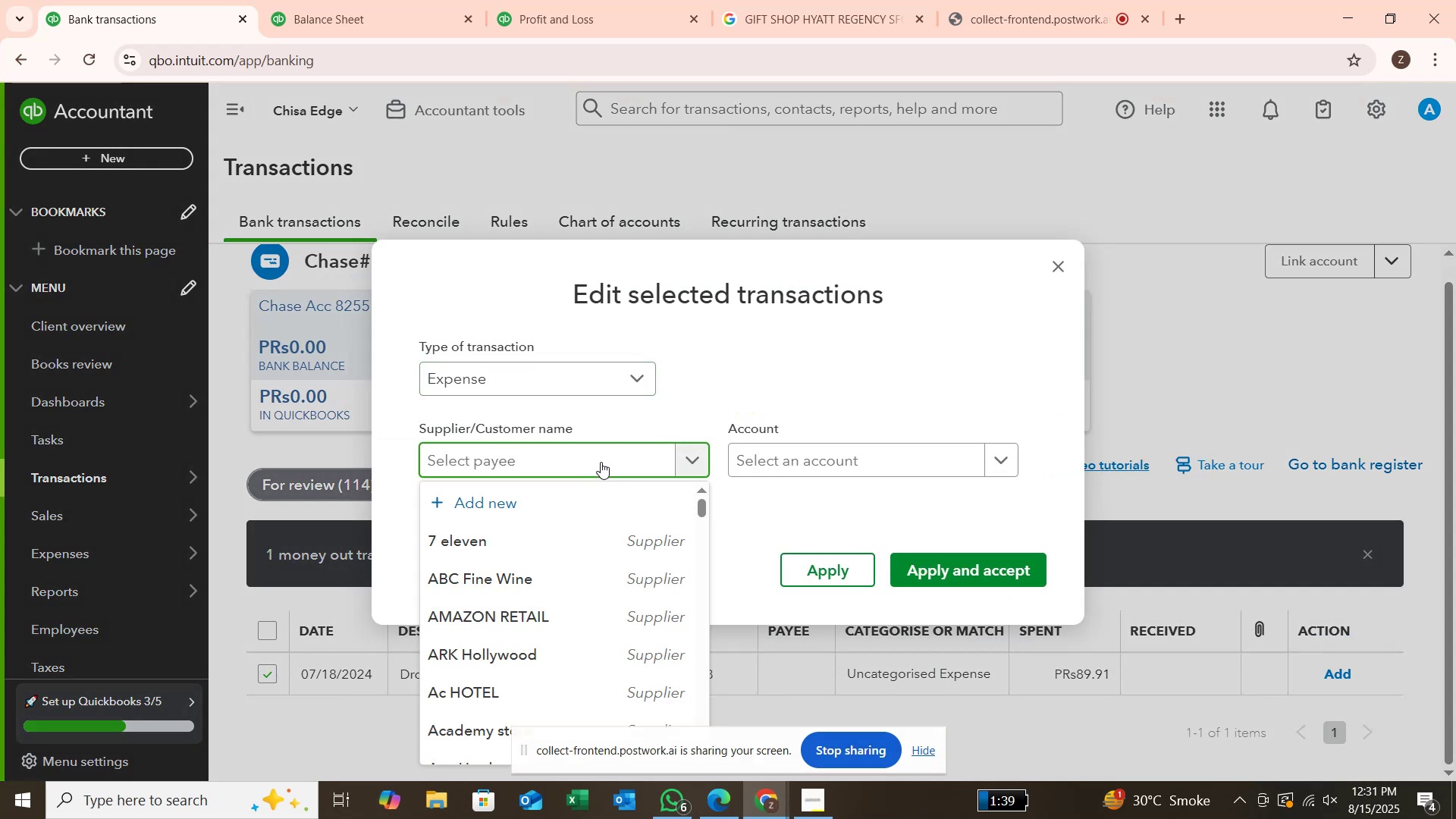 
type(dropbox)
 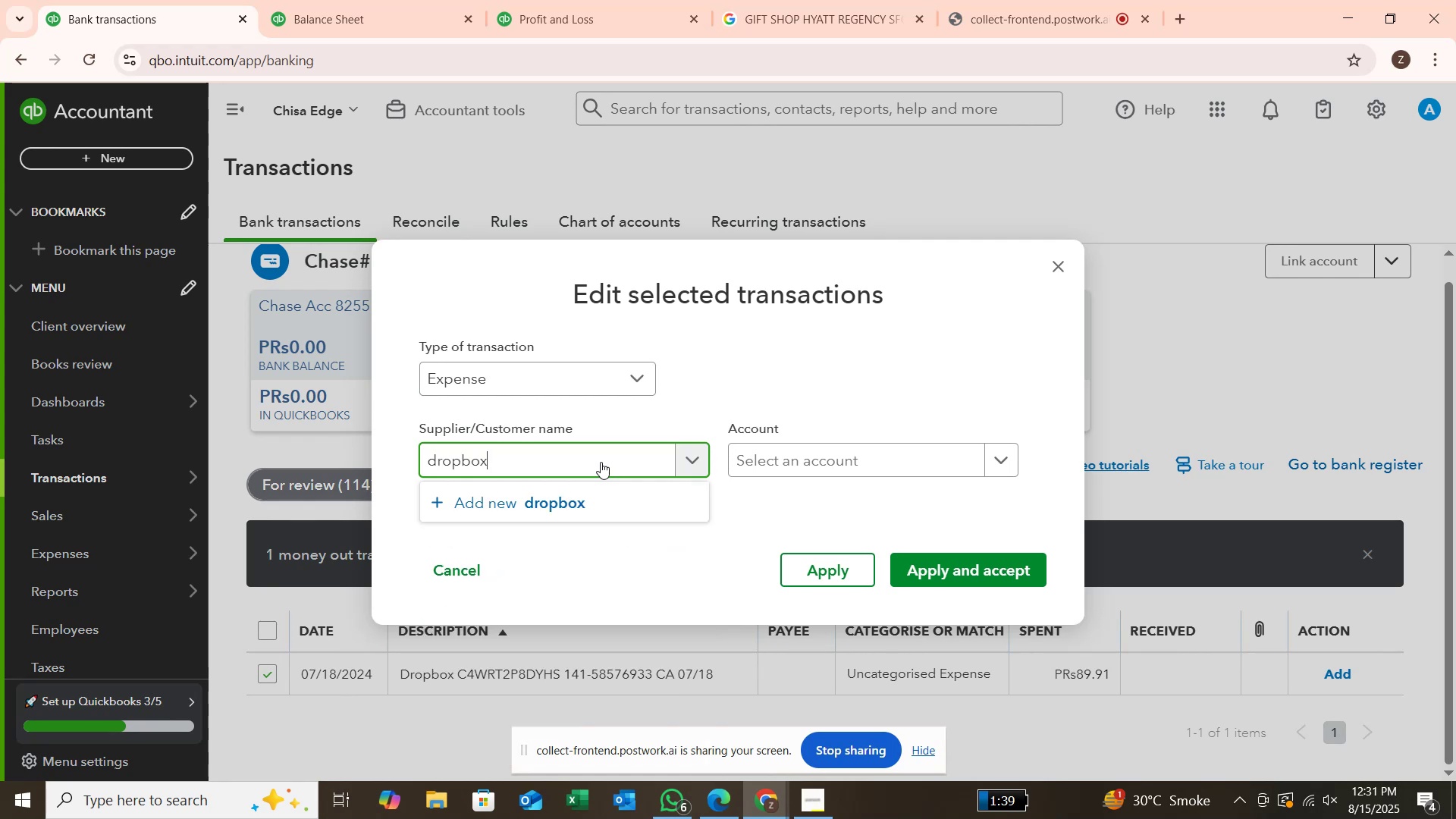 
key(Enter)
 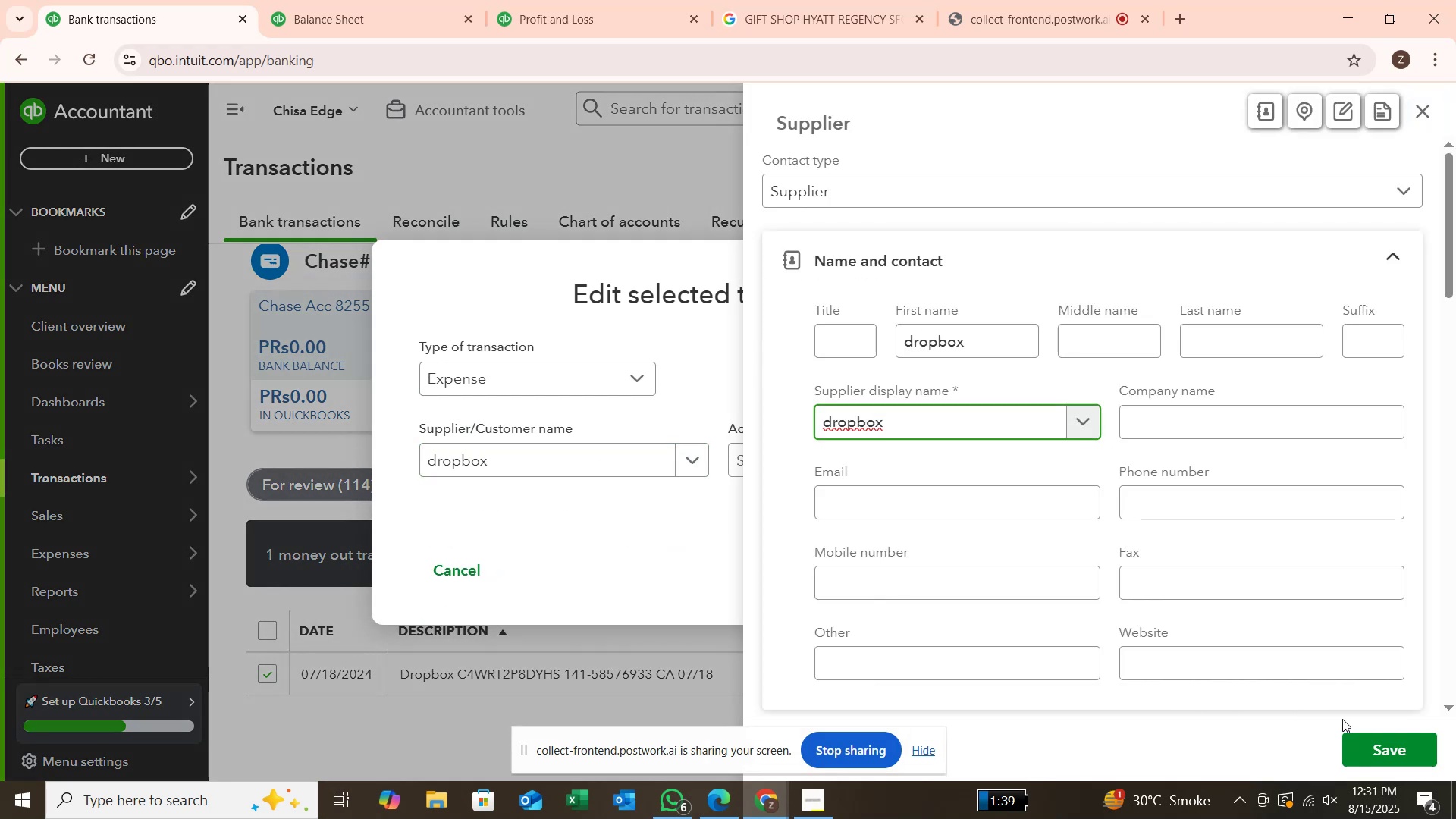 
left_click([1373, 741])
 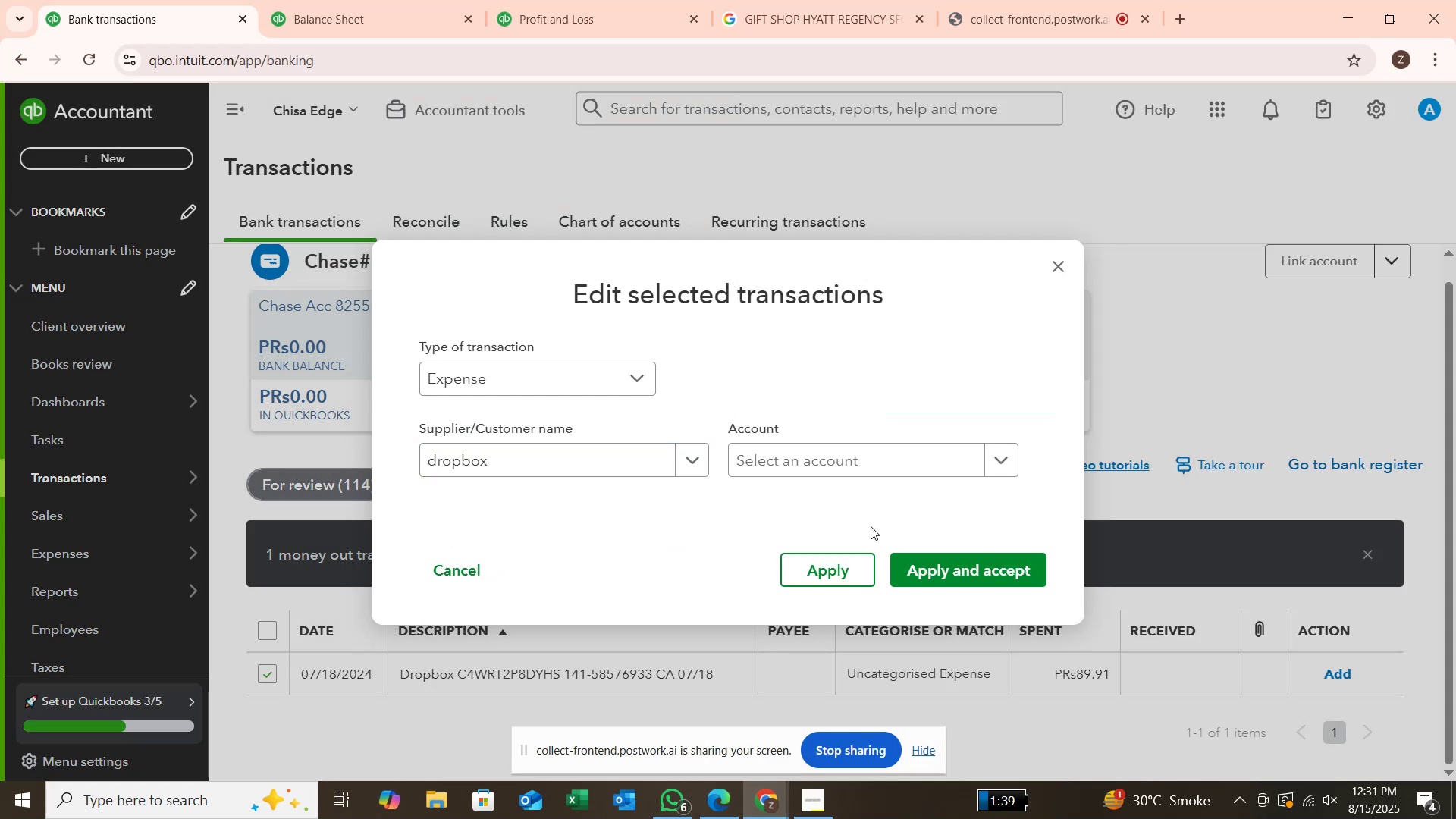 
left_click([871, 463])
 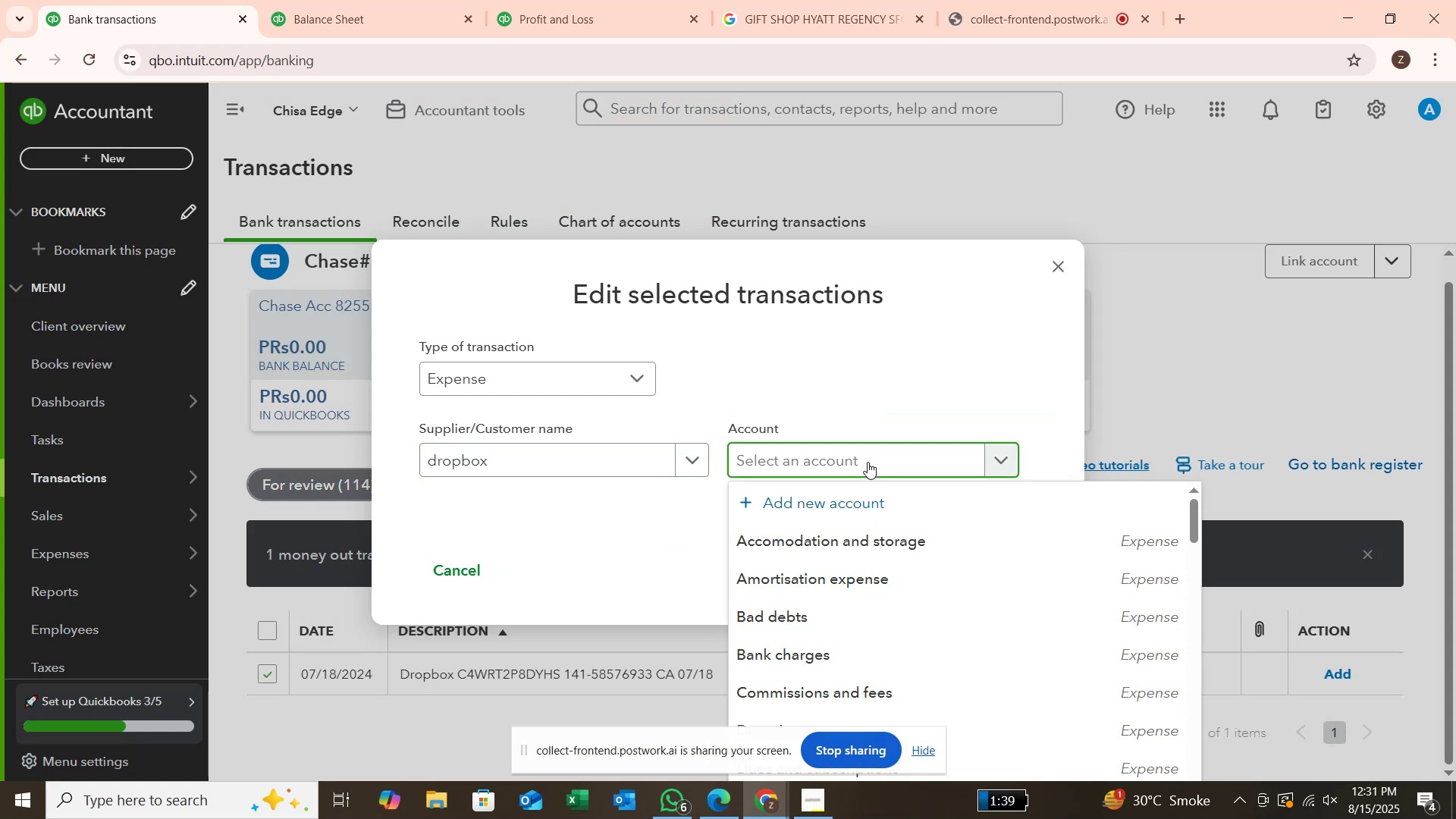 
type(dues)
 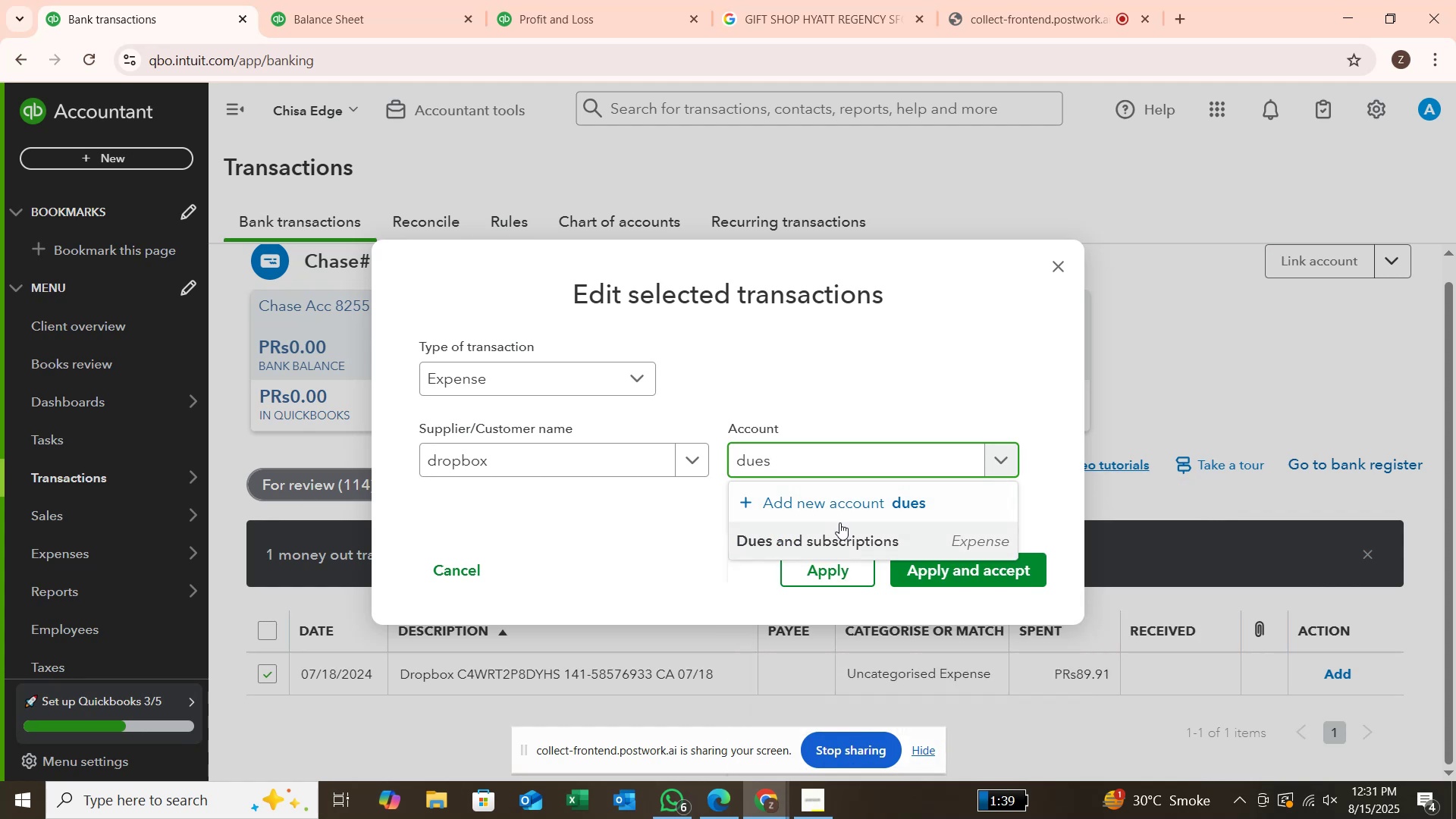 
left_click([836, 533])
 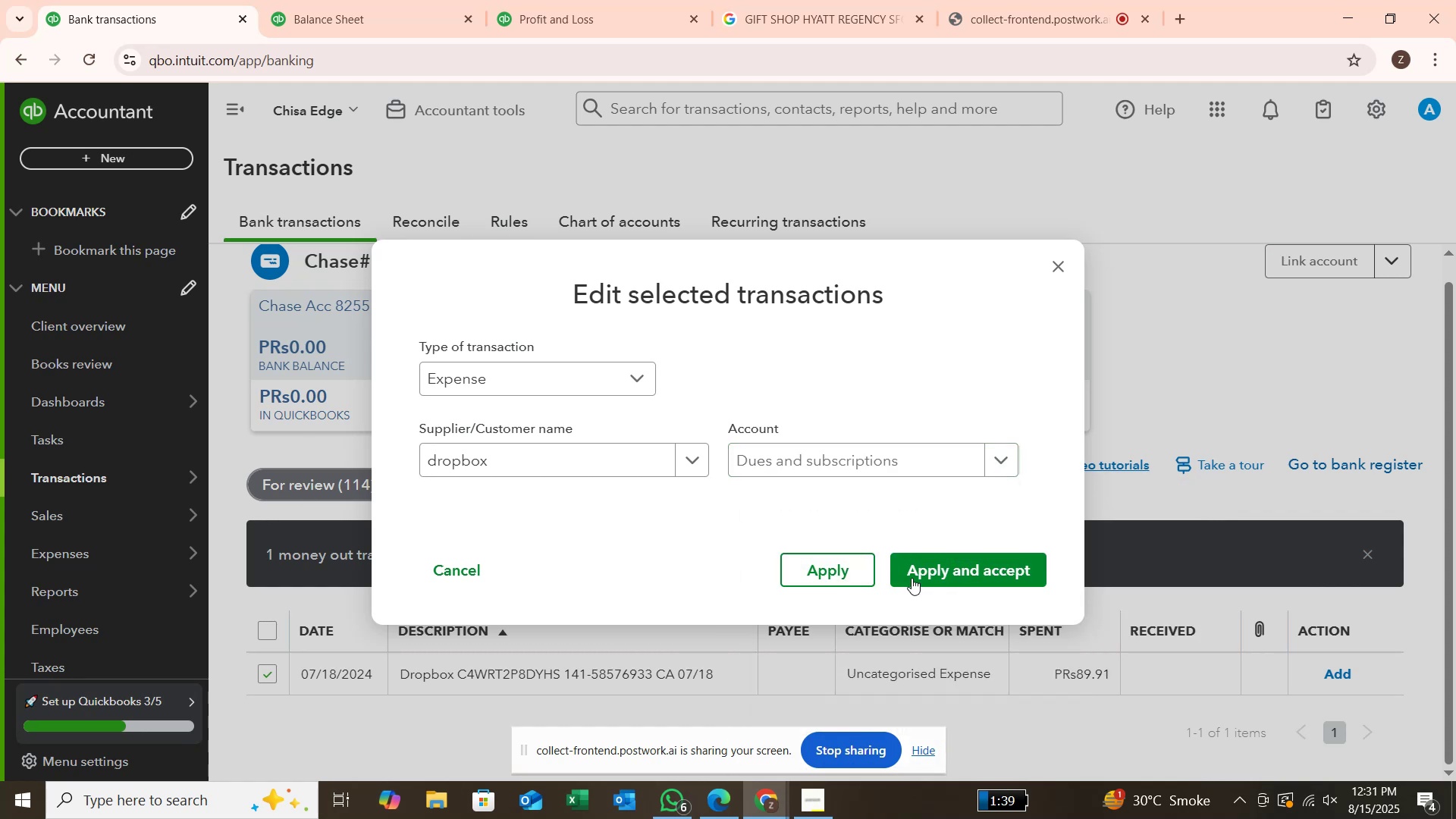 
left_click([915, 577])
 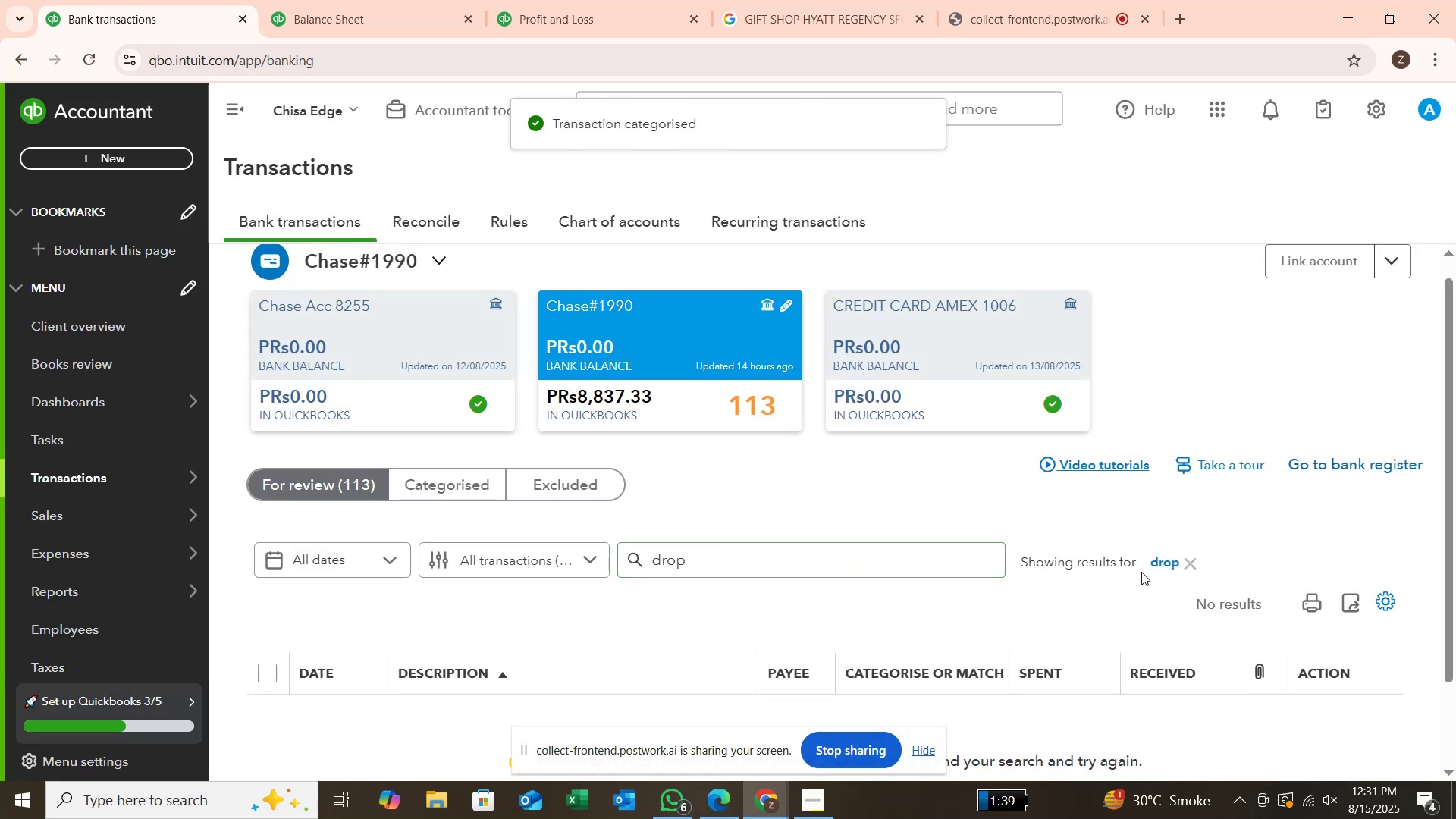 
left_click([1191, 563])
 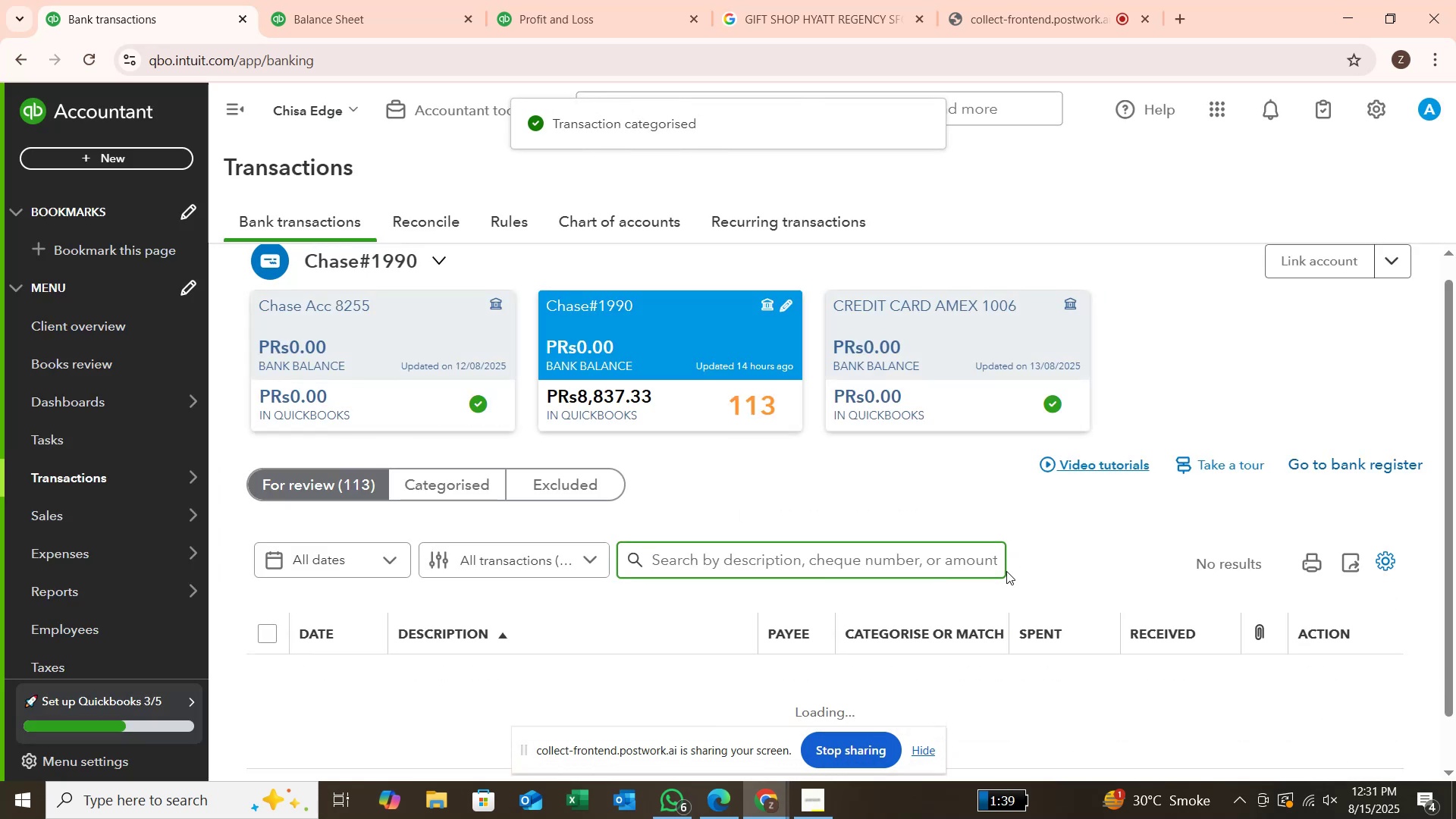 
scroll: coordinate [1062, 695], scroll_direction: down, amount: 3.0
 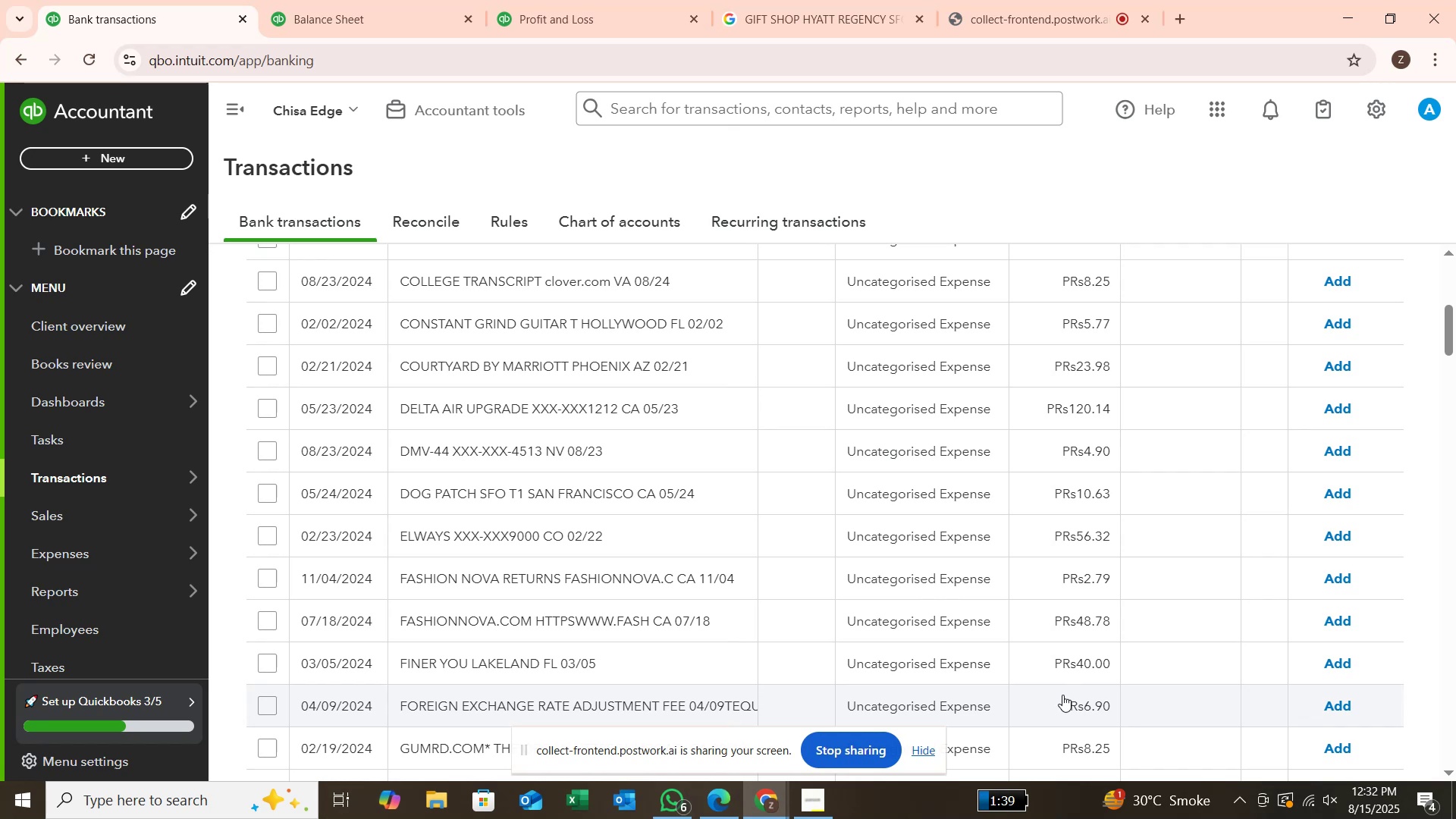 
scroll: coordinate [1062, 693], scroll_direction: up, amount: 5.0
 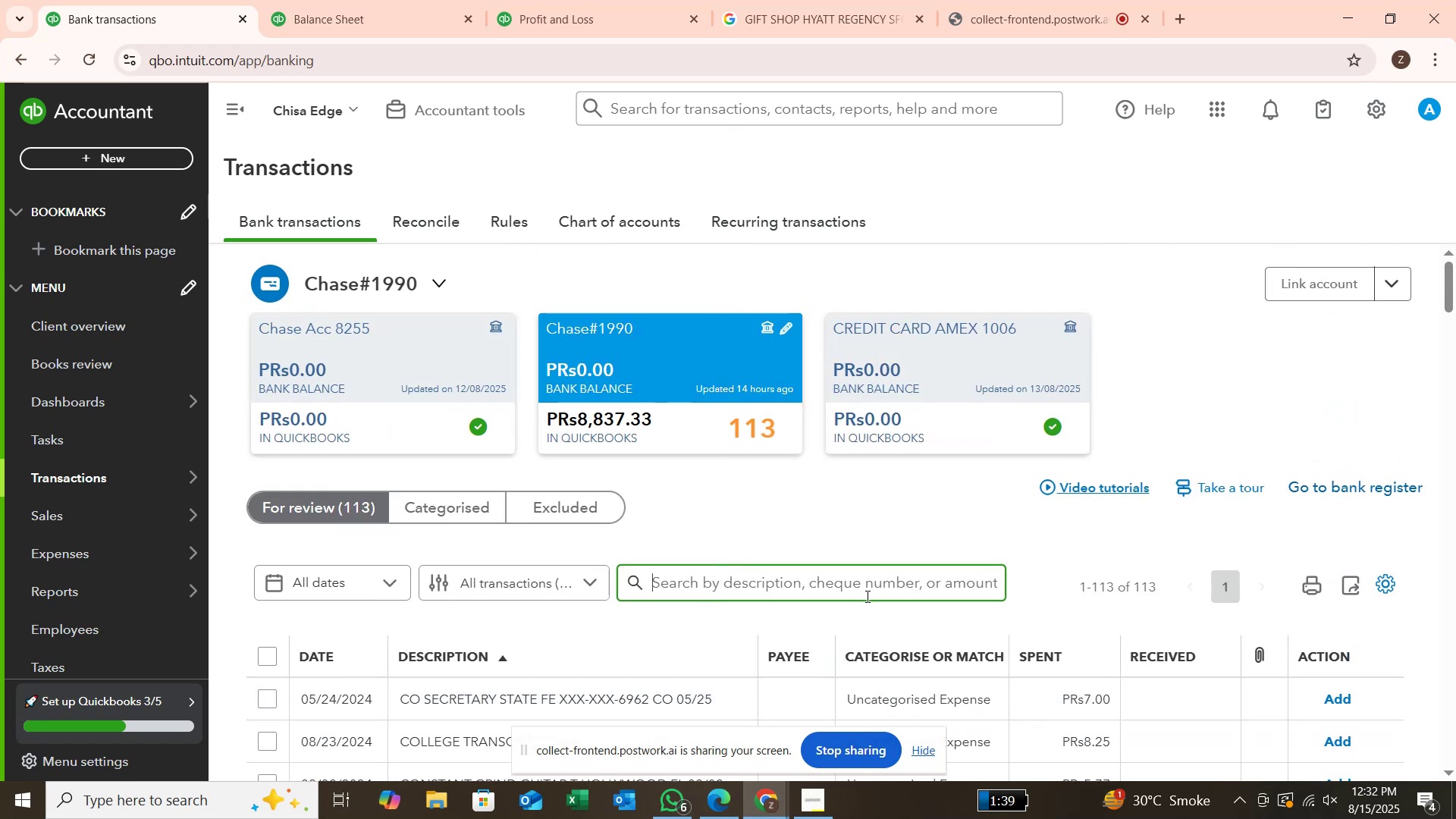 
left_click([871, 582])
 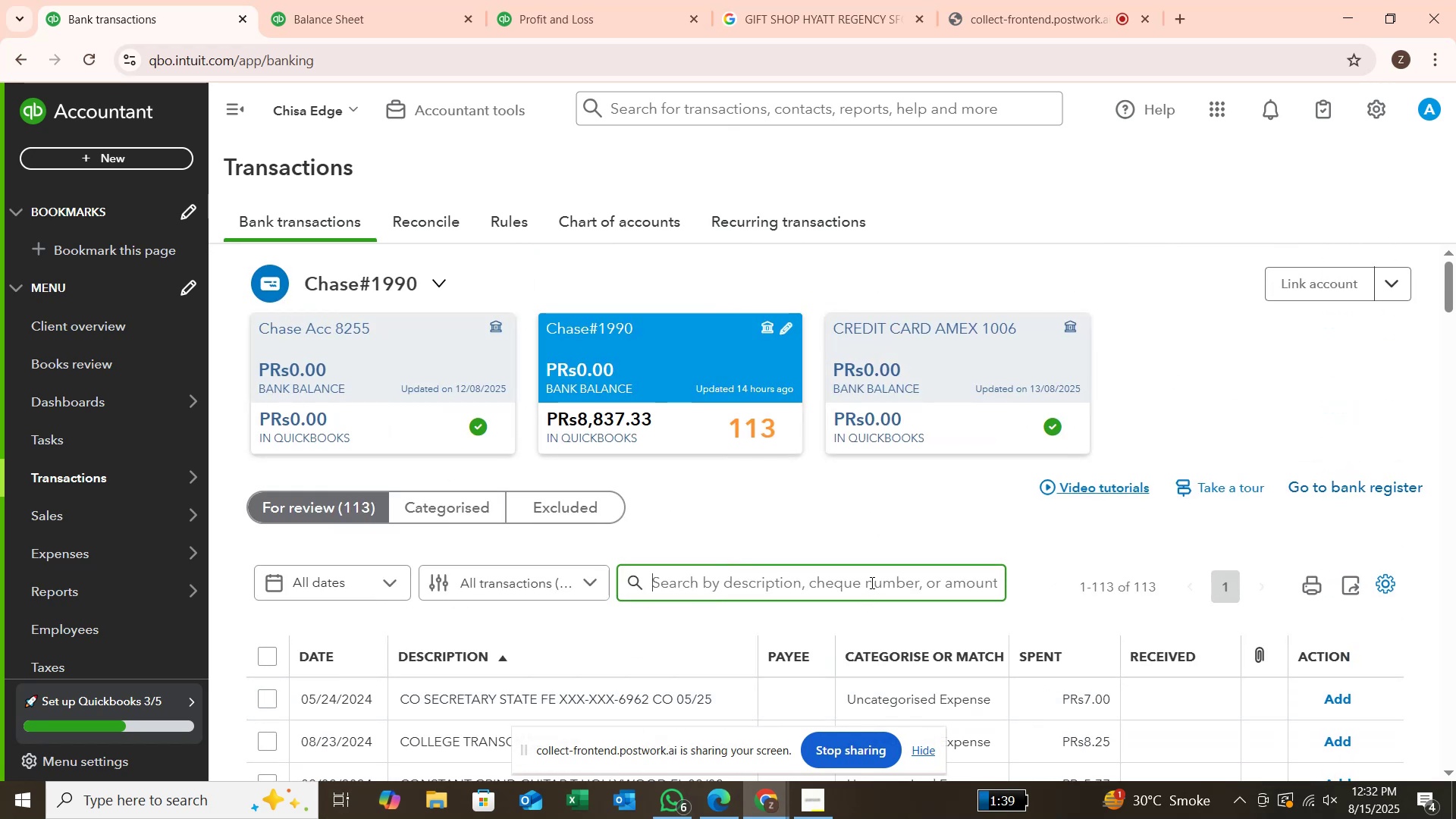 
type(fashion)
 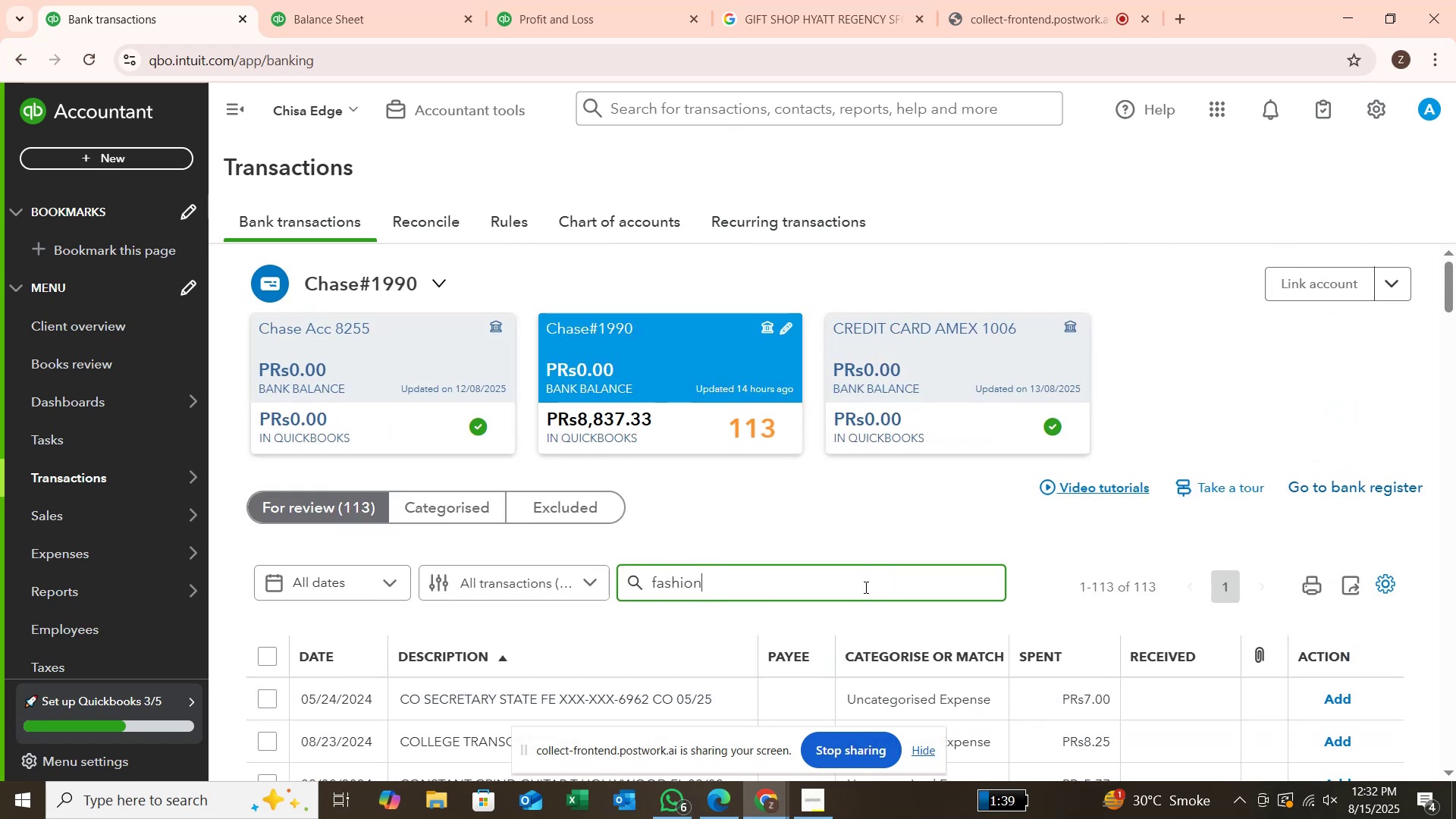 
key(Enter)
 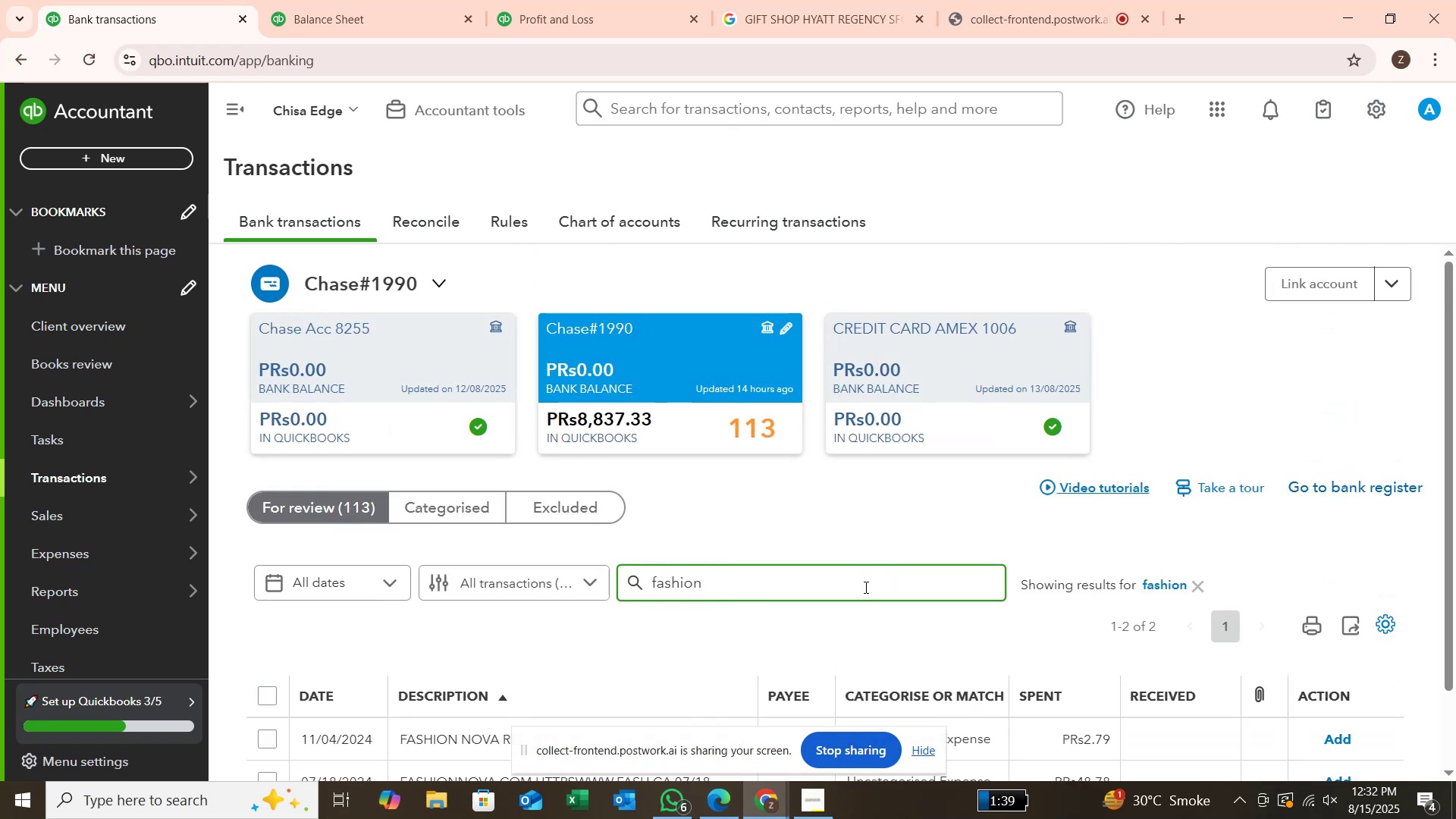 
scroll: coordinate [864, 587], scroll_direction: down, amount: 3.0
 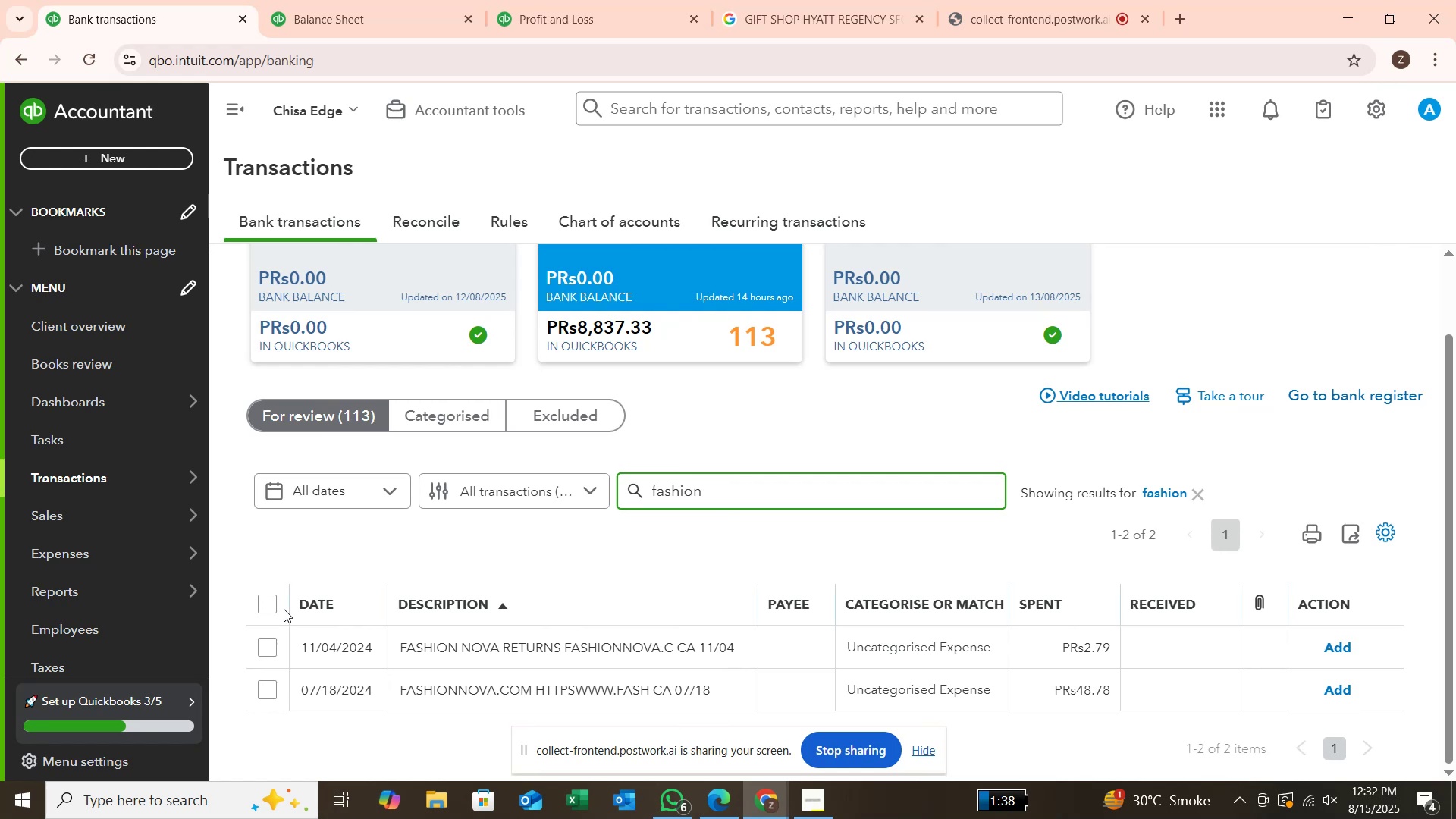 
left_click([271, 605])
 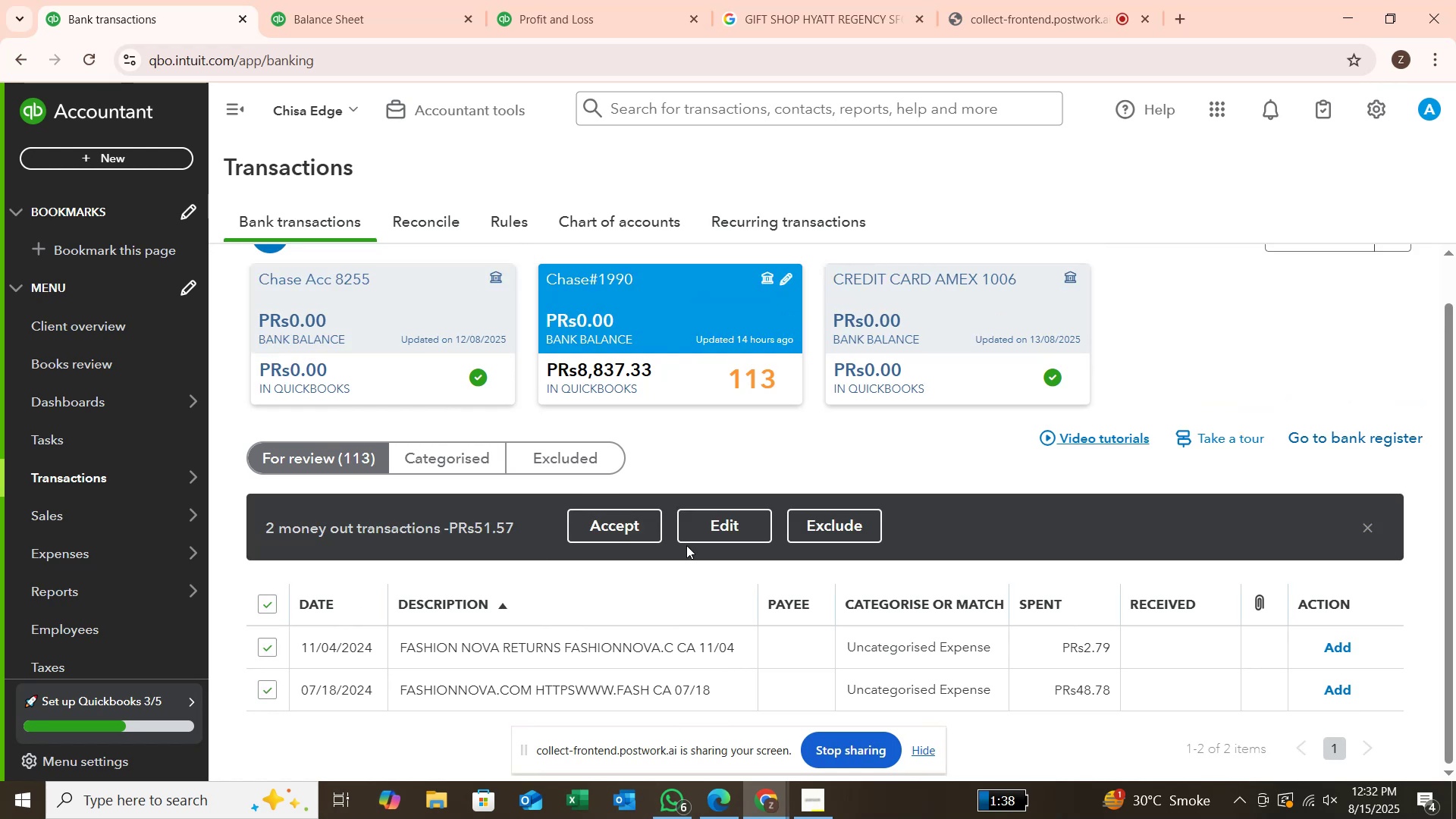 
left_click([703, 529])
 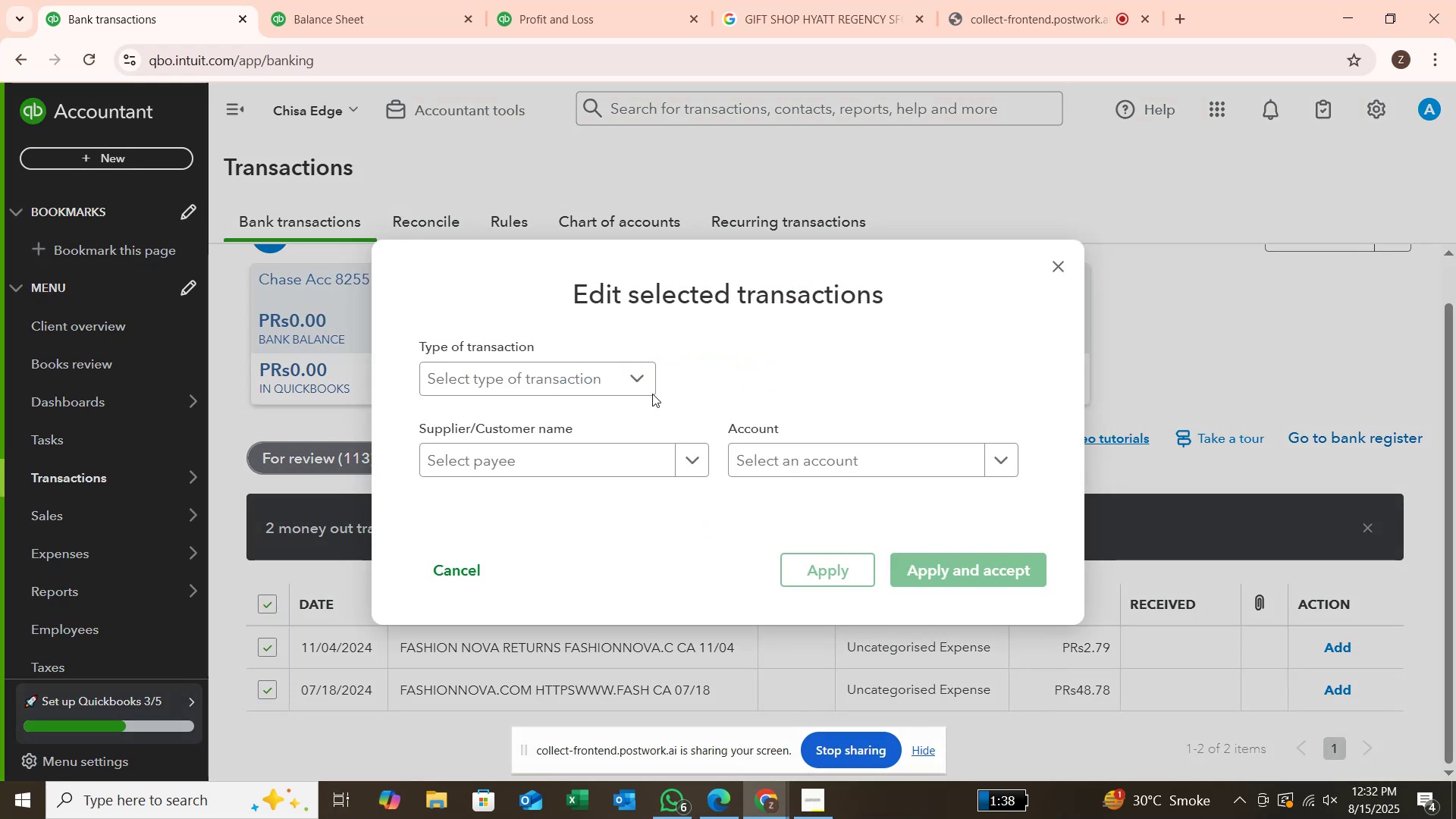 
left_click([645, 389])
 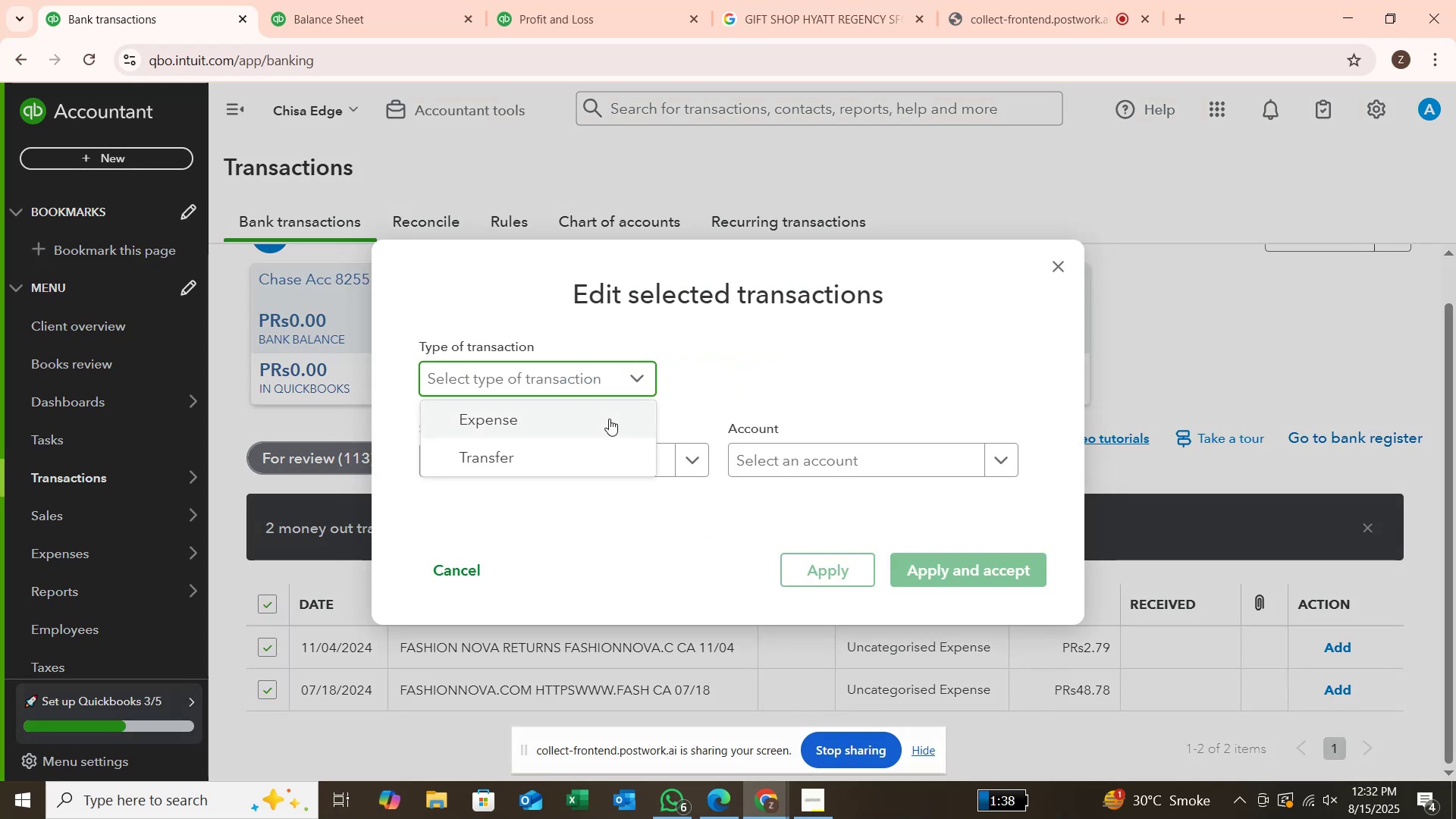 
left_click([608, 419])
 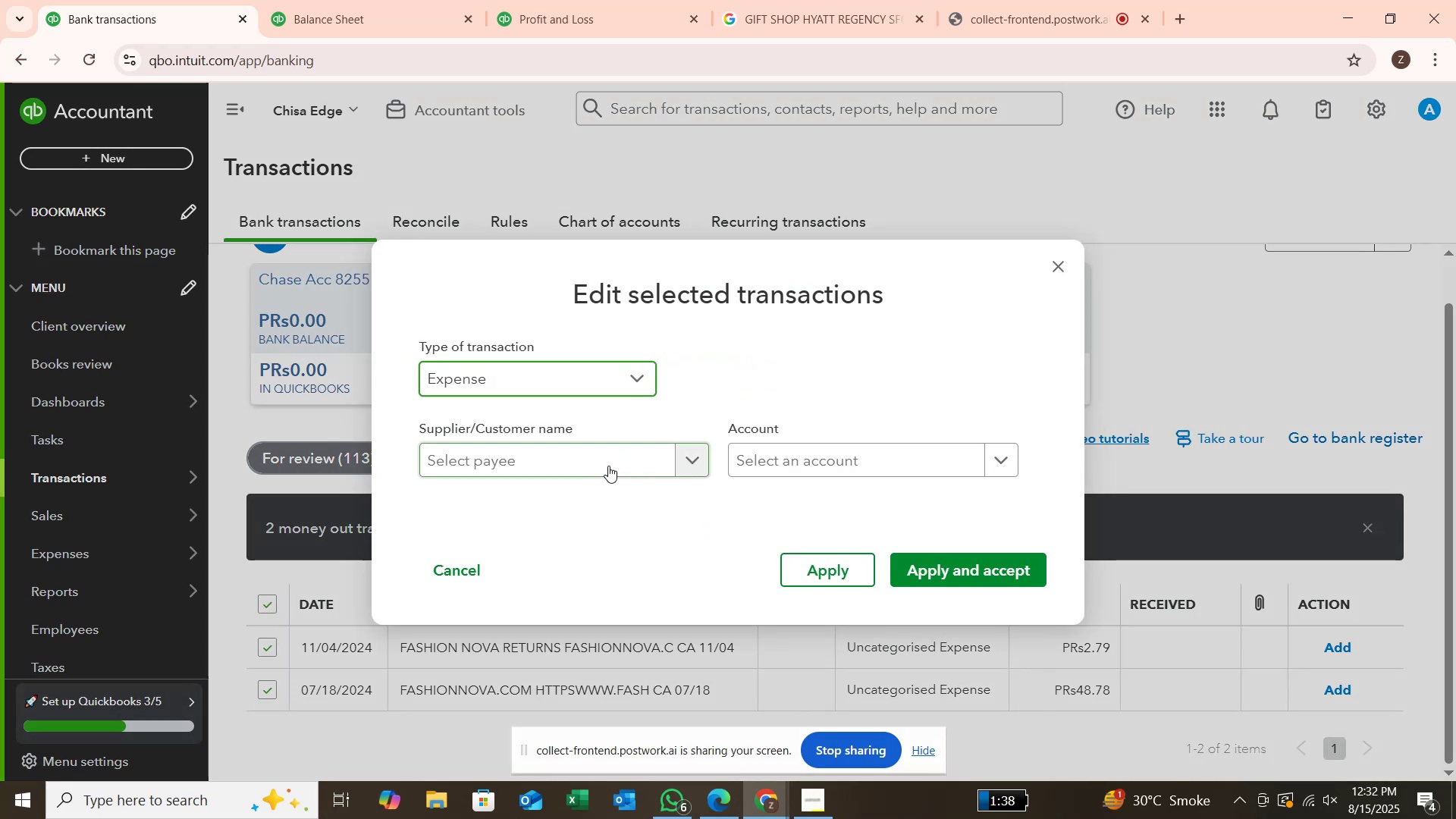 
left_click([608, 466])
 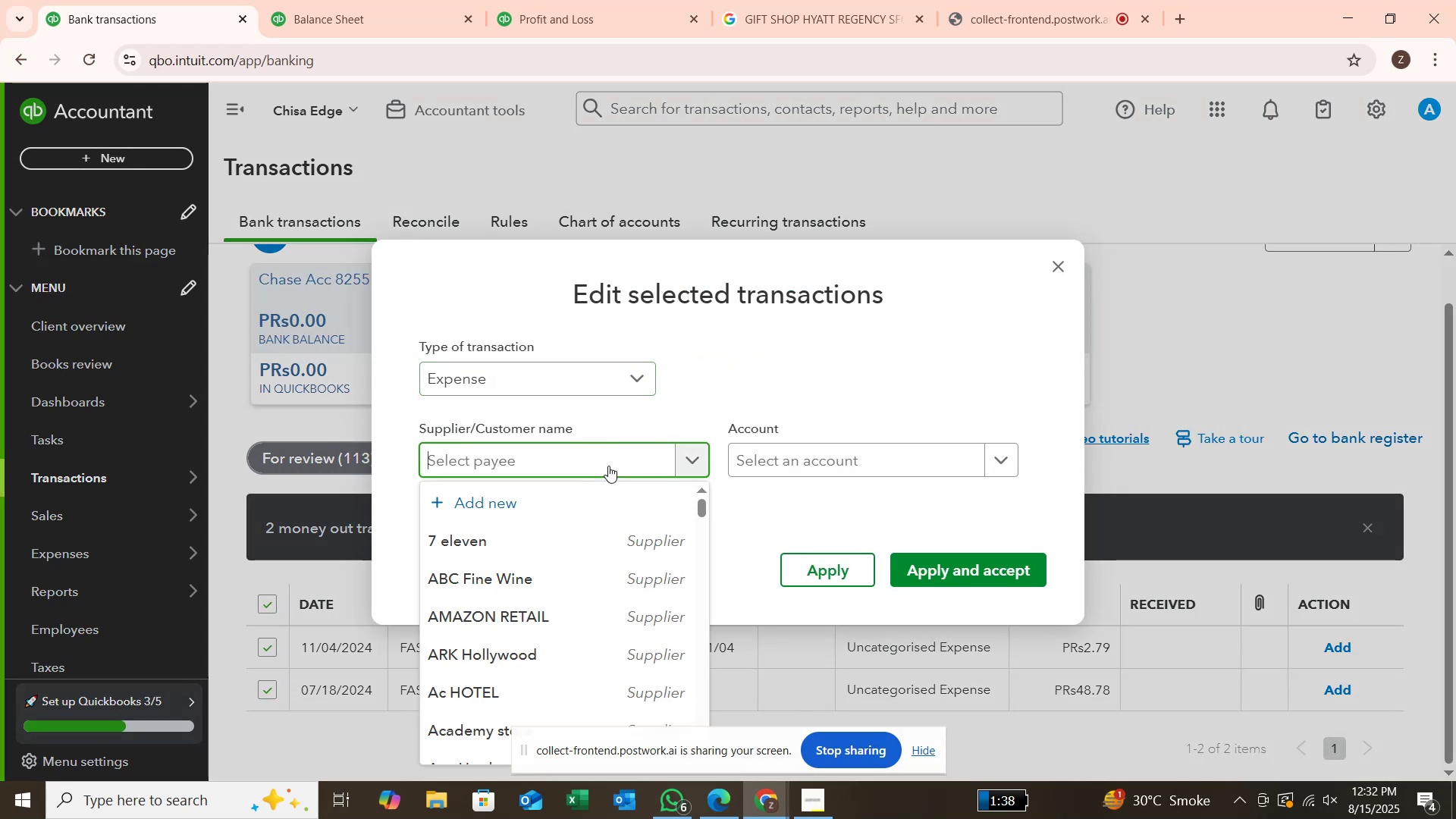 
type(Fashion nob)
key(Backspace)
type(va)
 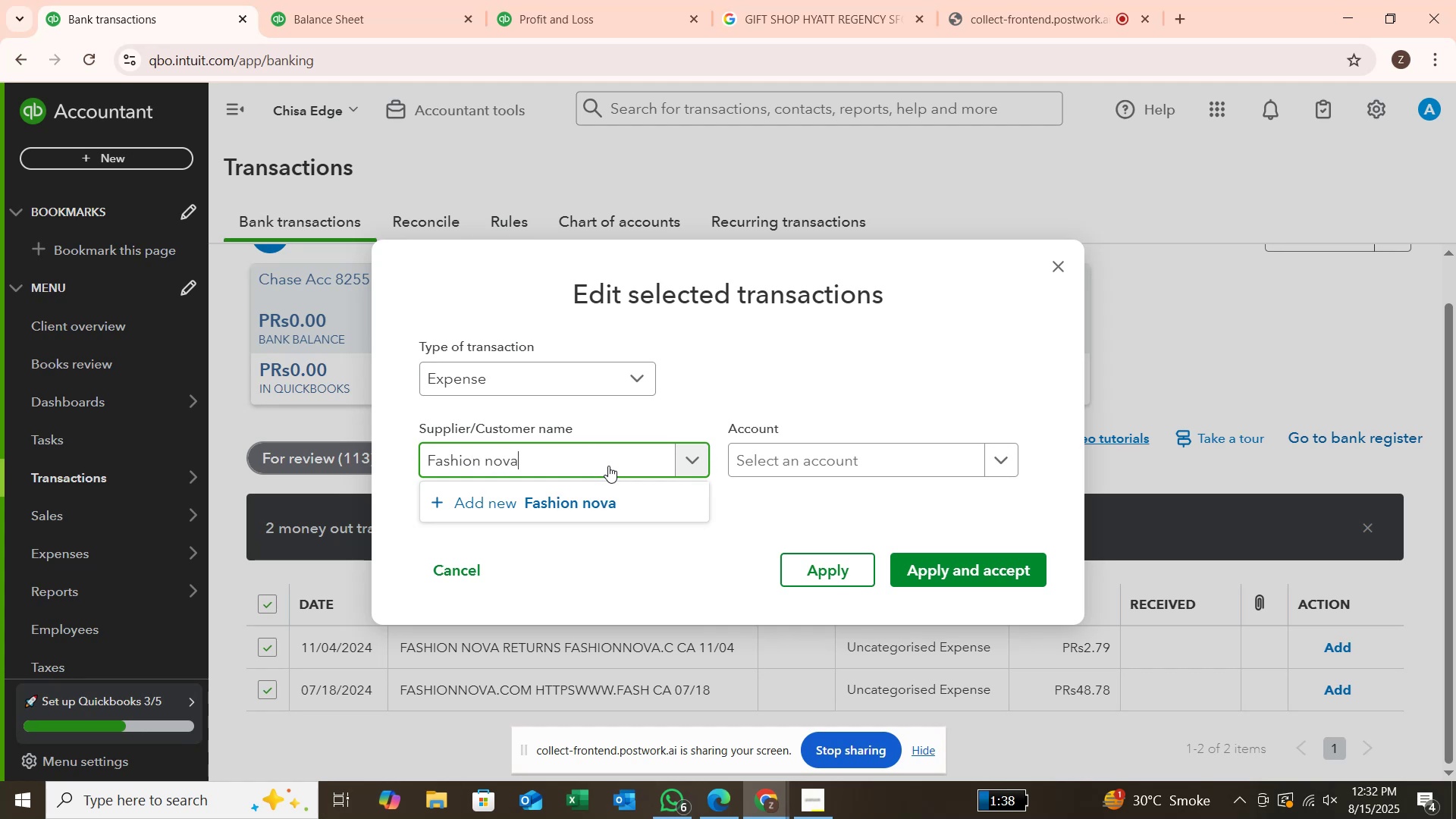 
key(Enter)
 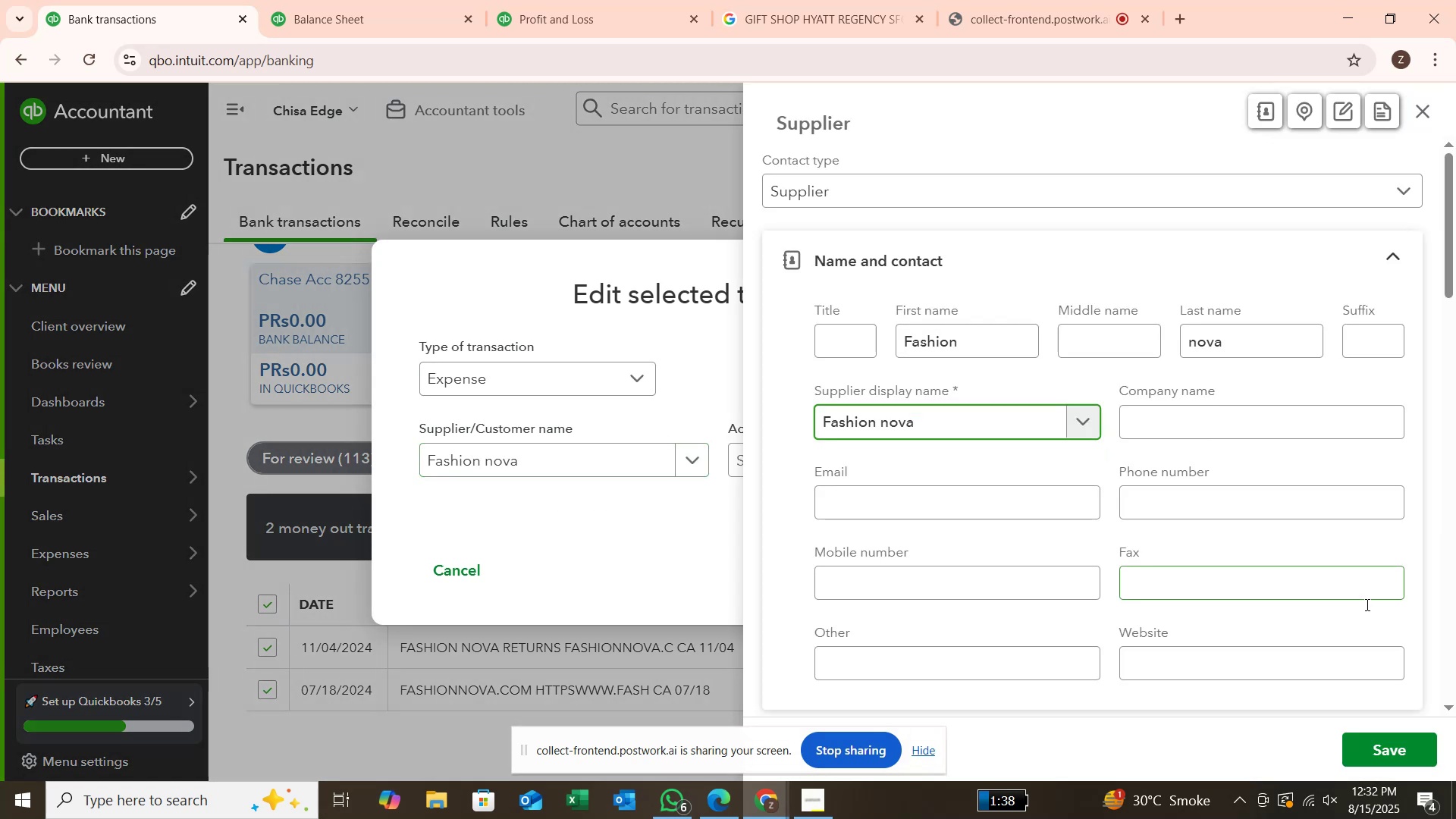 
left_click([1393, 739])
 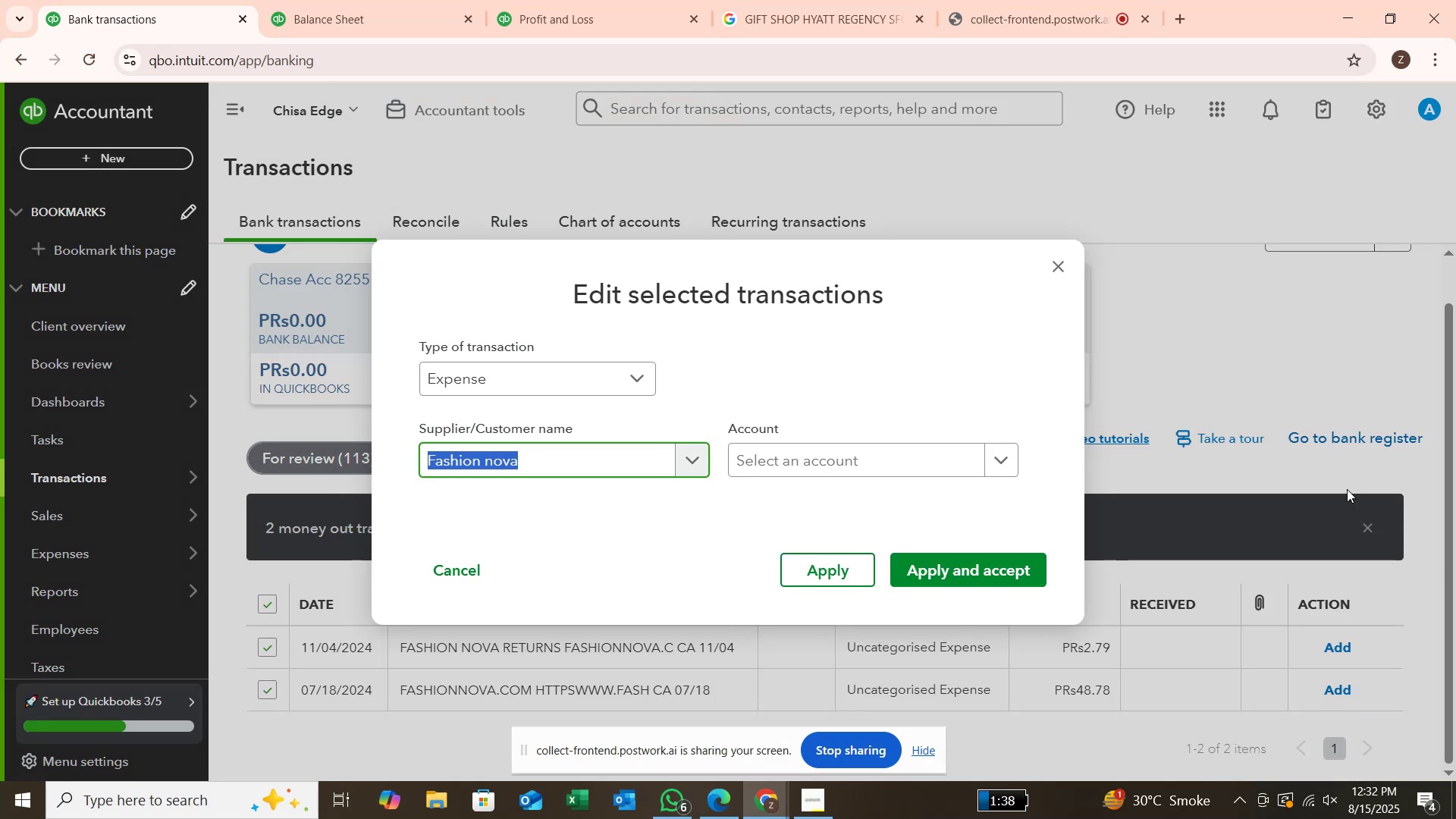 
left_click([922, 456])
 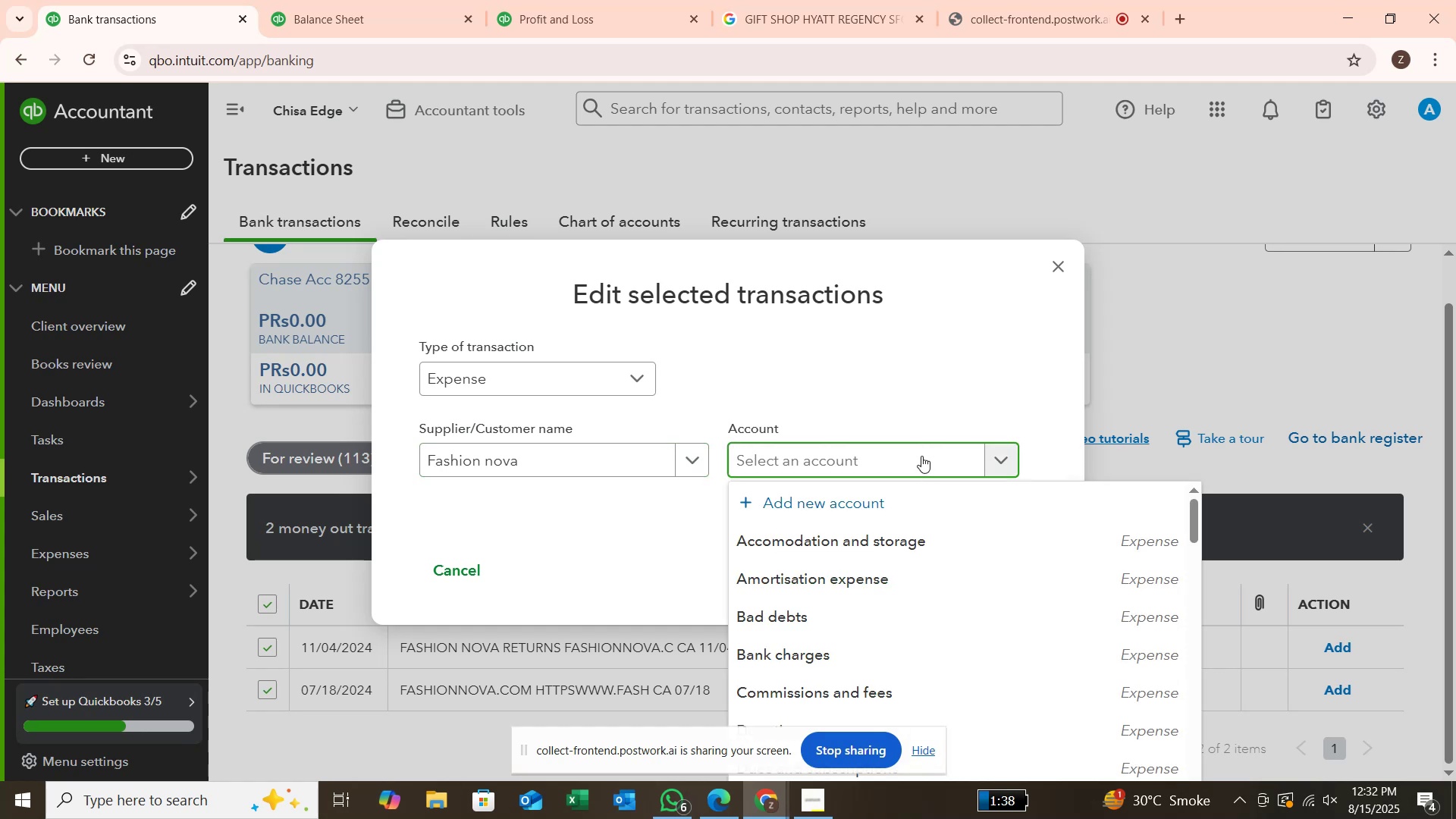 
type(shop)
 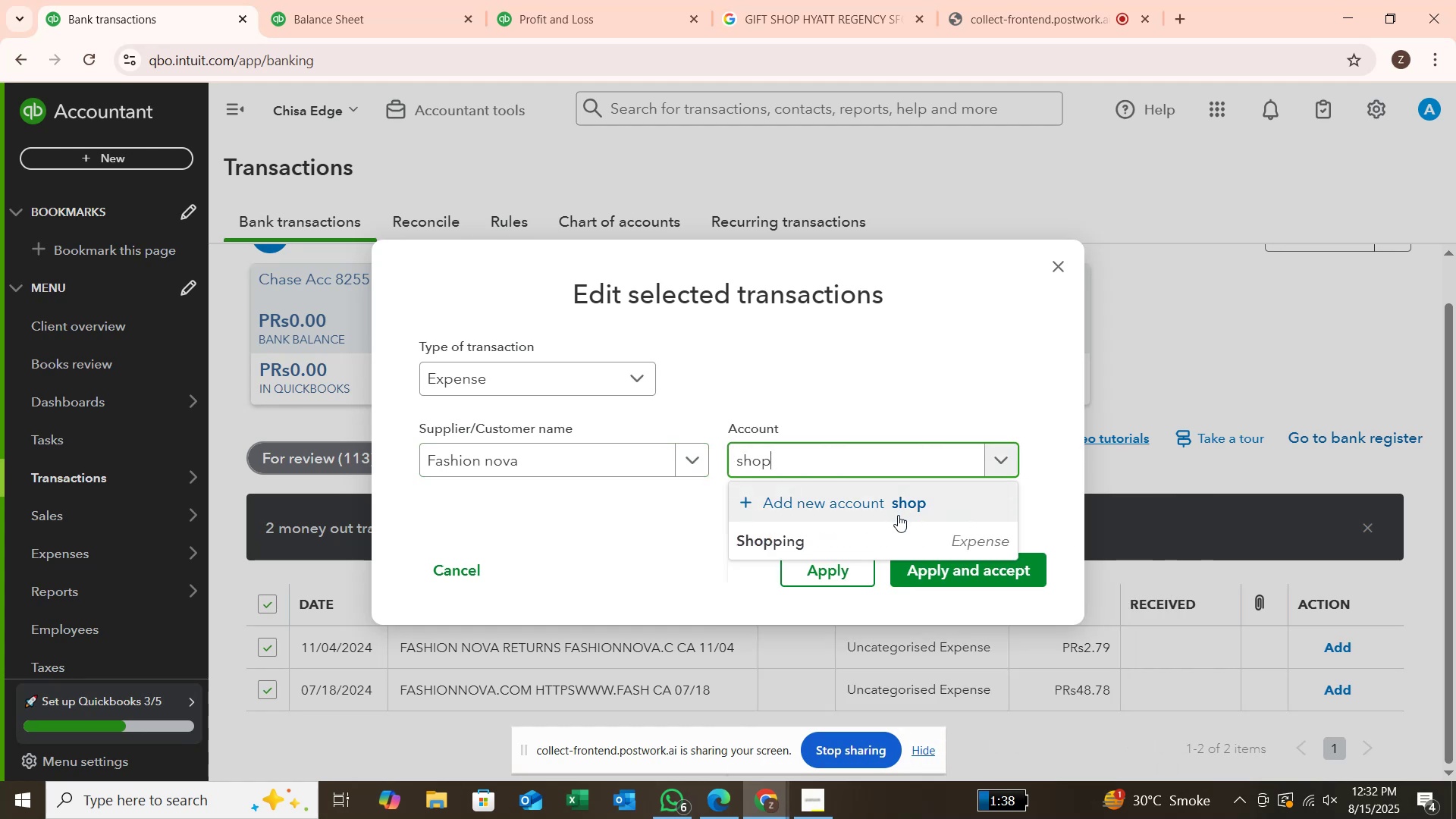 
left_click([894, 537])
 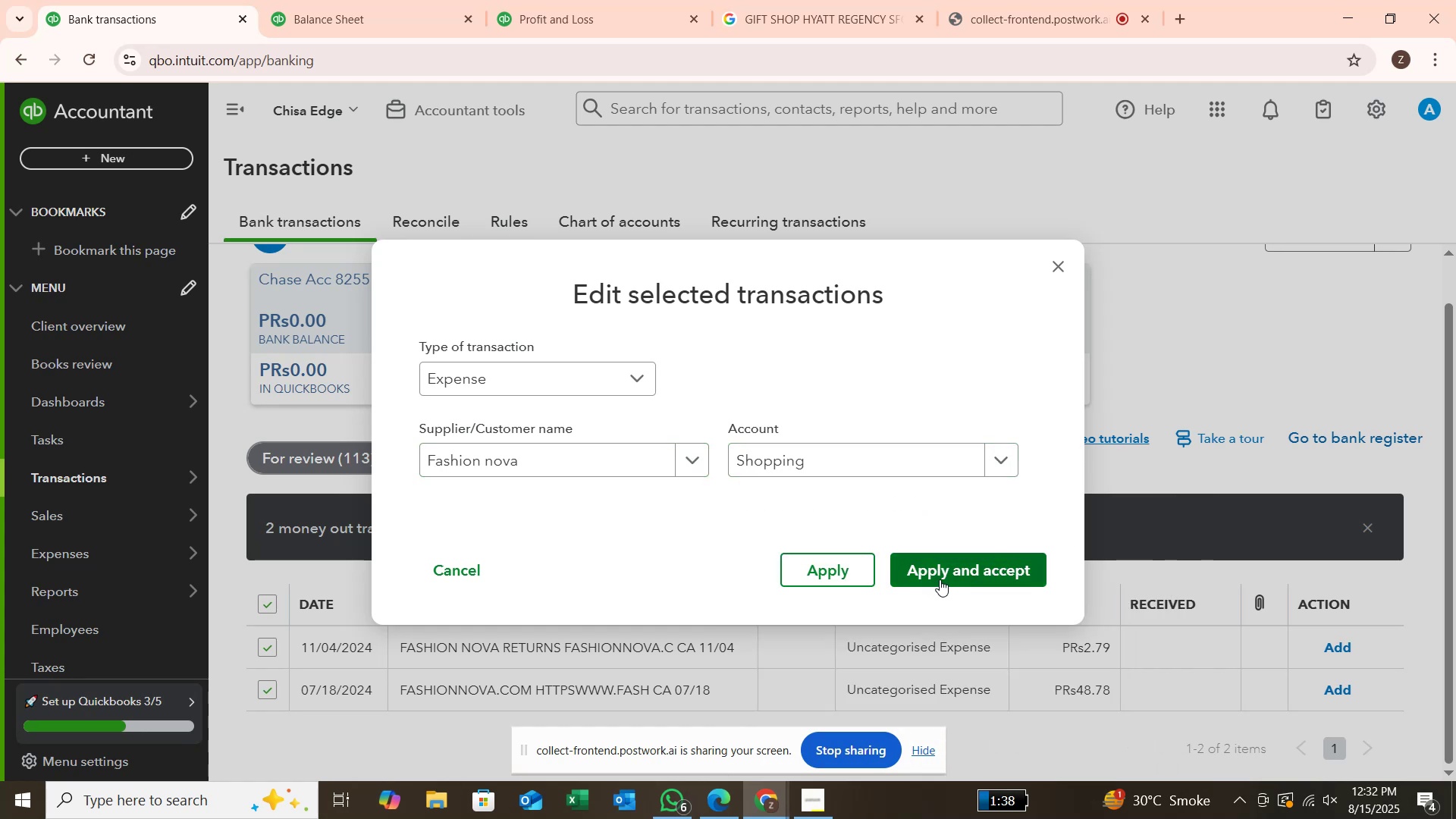 
left_click([940, 579])
 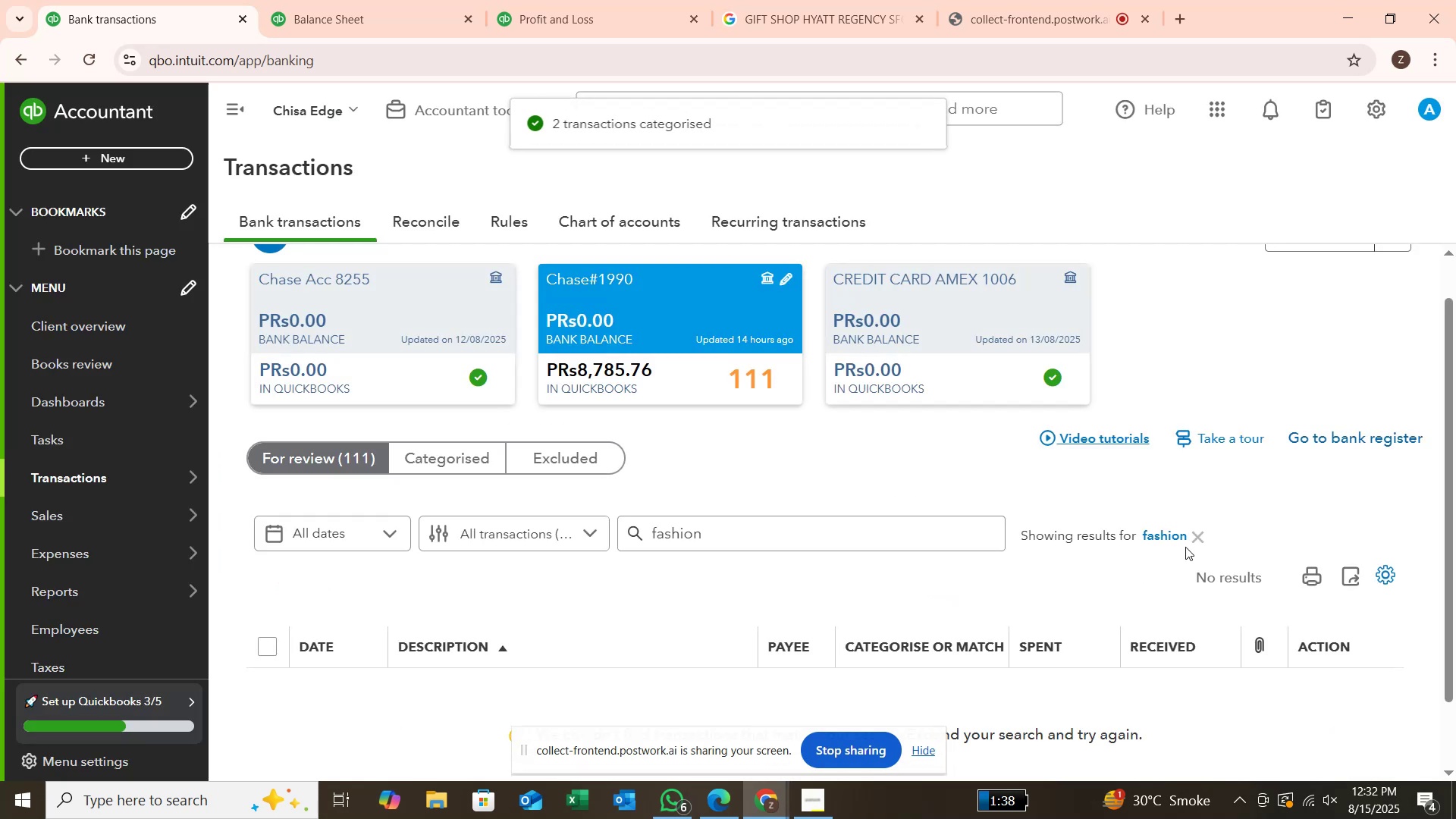 
left_click([1199, 538])
 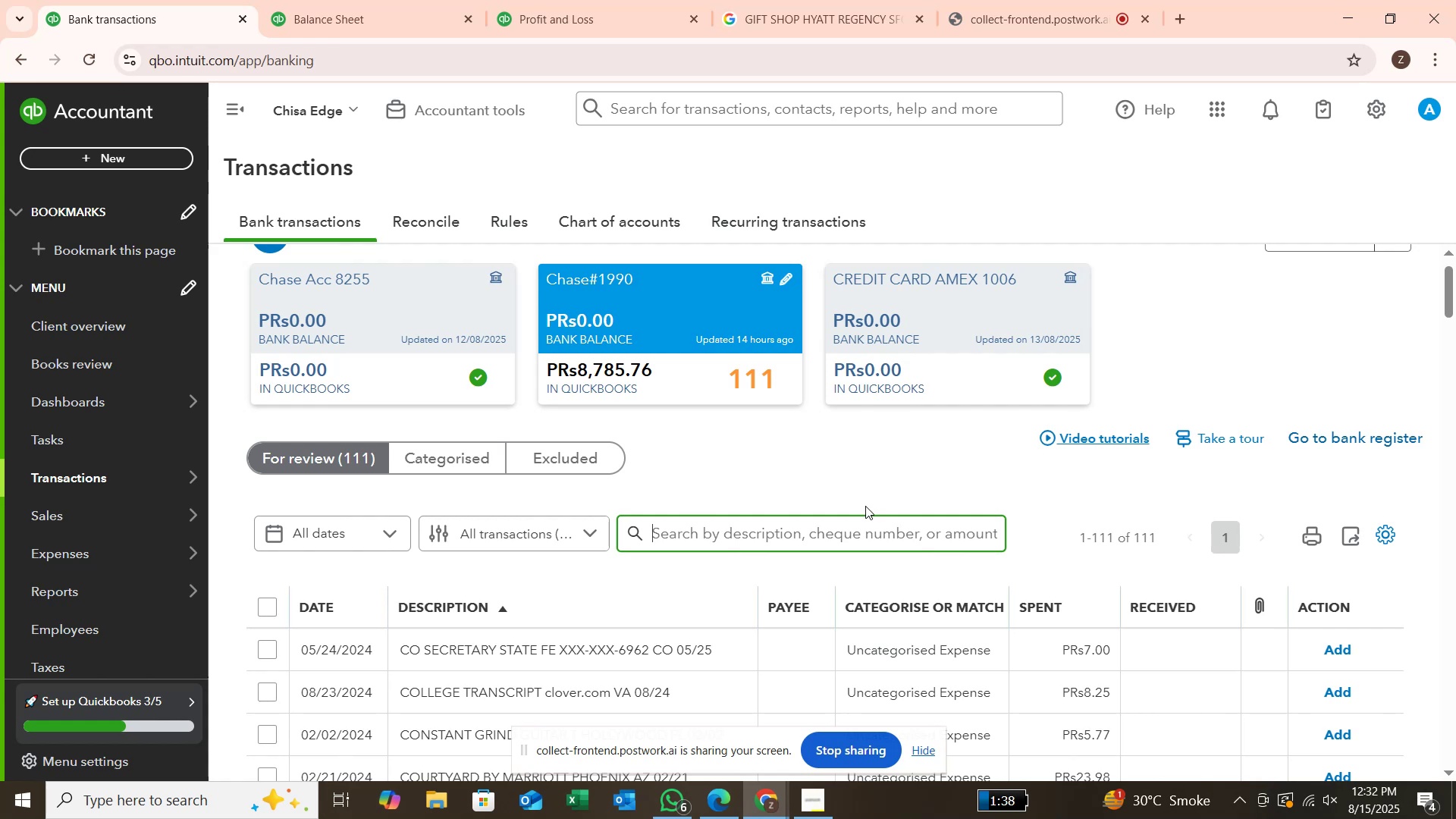 
wait(20.92)
 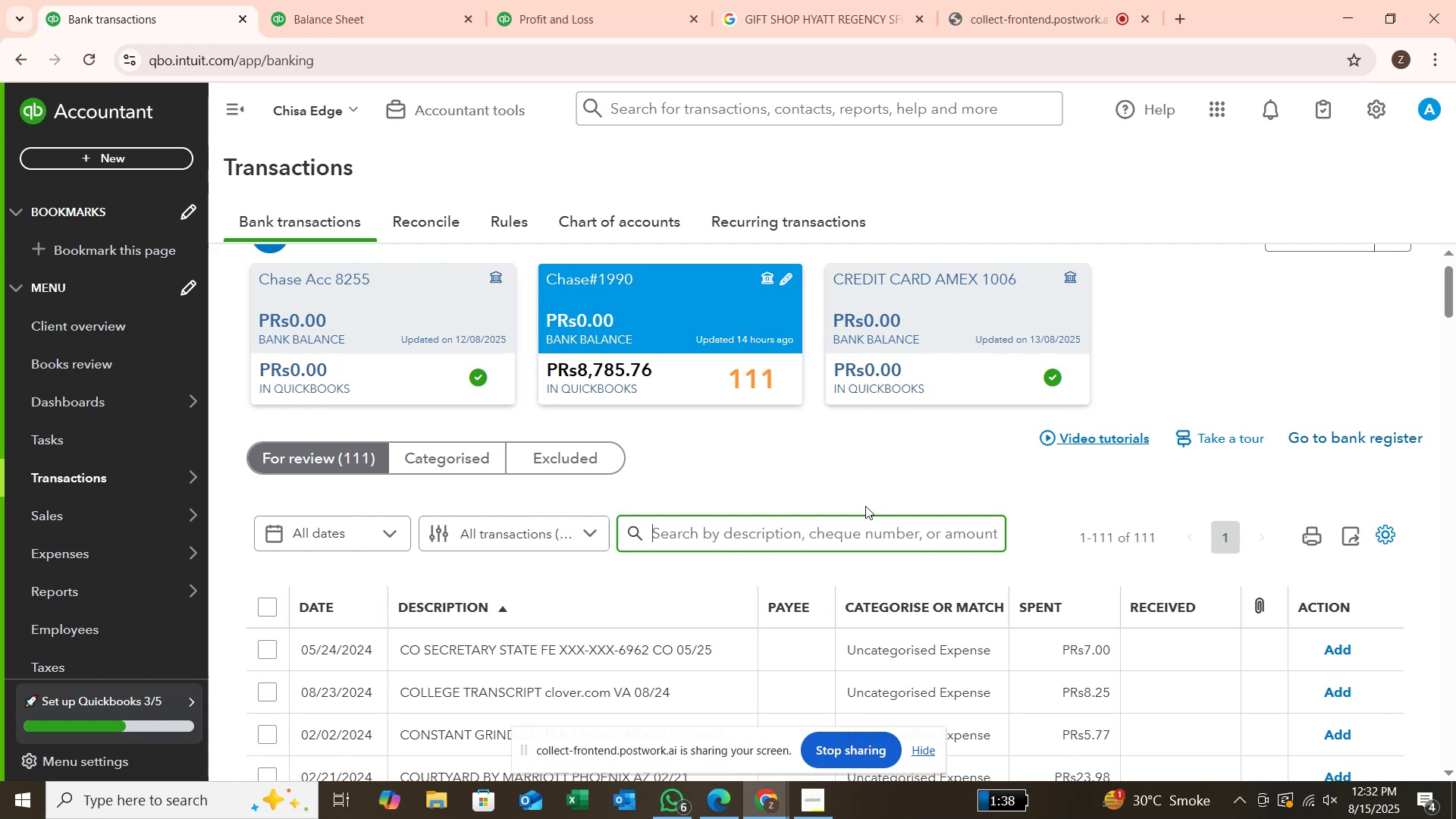 
scroll: coordinate [838, 671], scroll_direction: down, amount: 3.0
 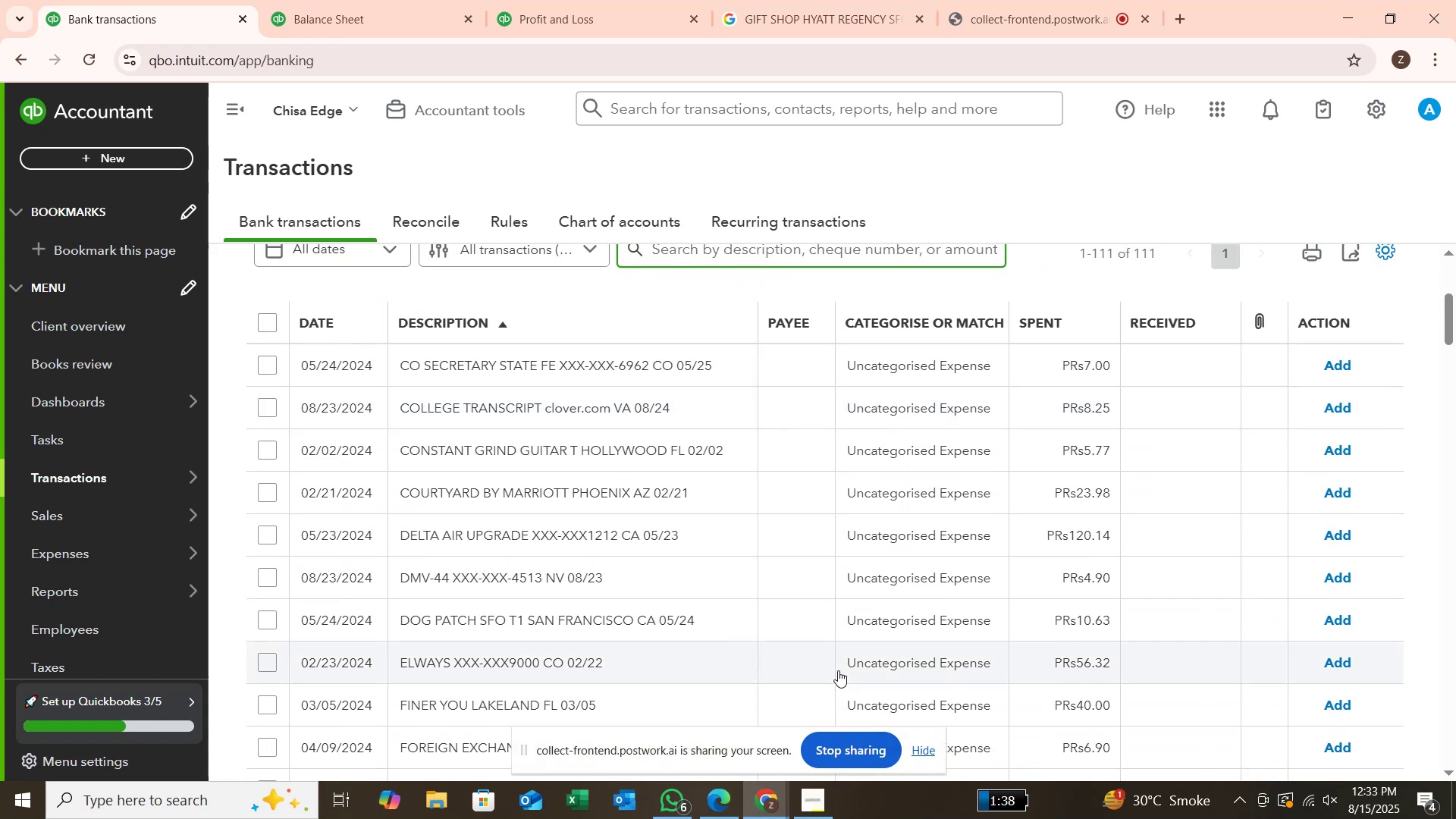 
scroll: coordinate [838, 668], scroll_direction: up, amount: 1.0
 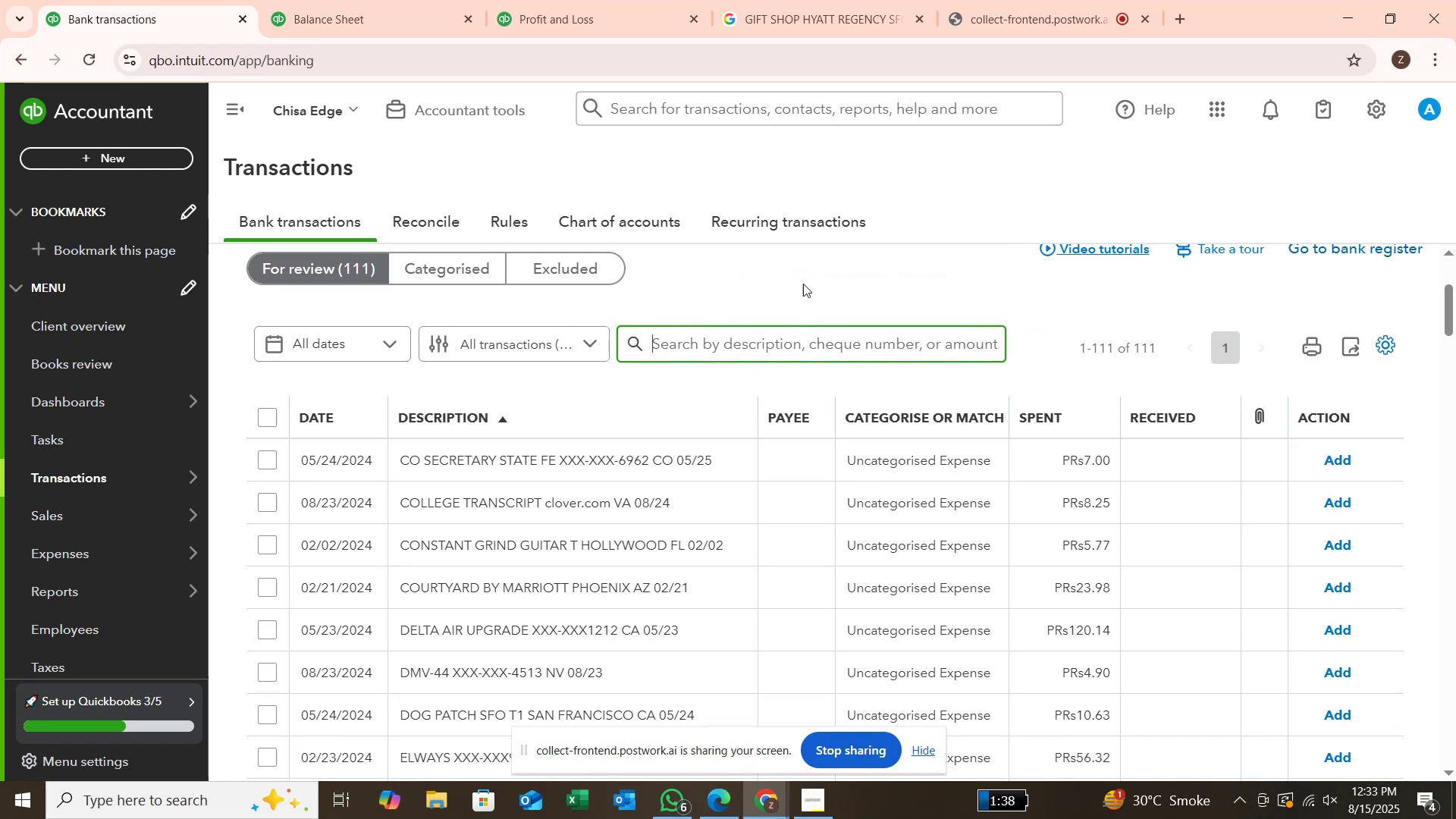 
left_click_drag(start_coordinate=[791, 327], to_coordinate=[791, 333])
 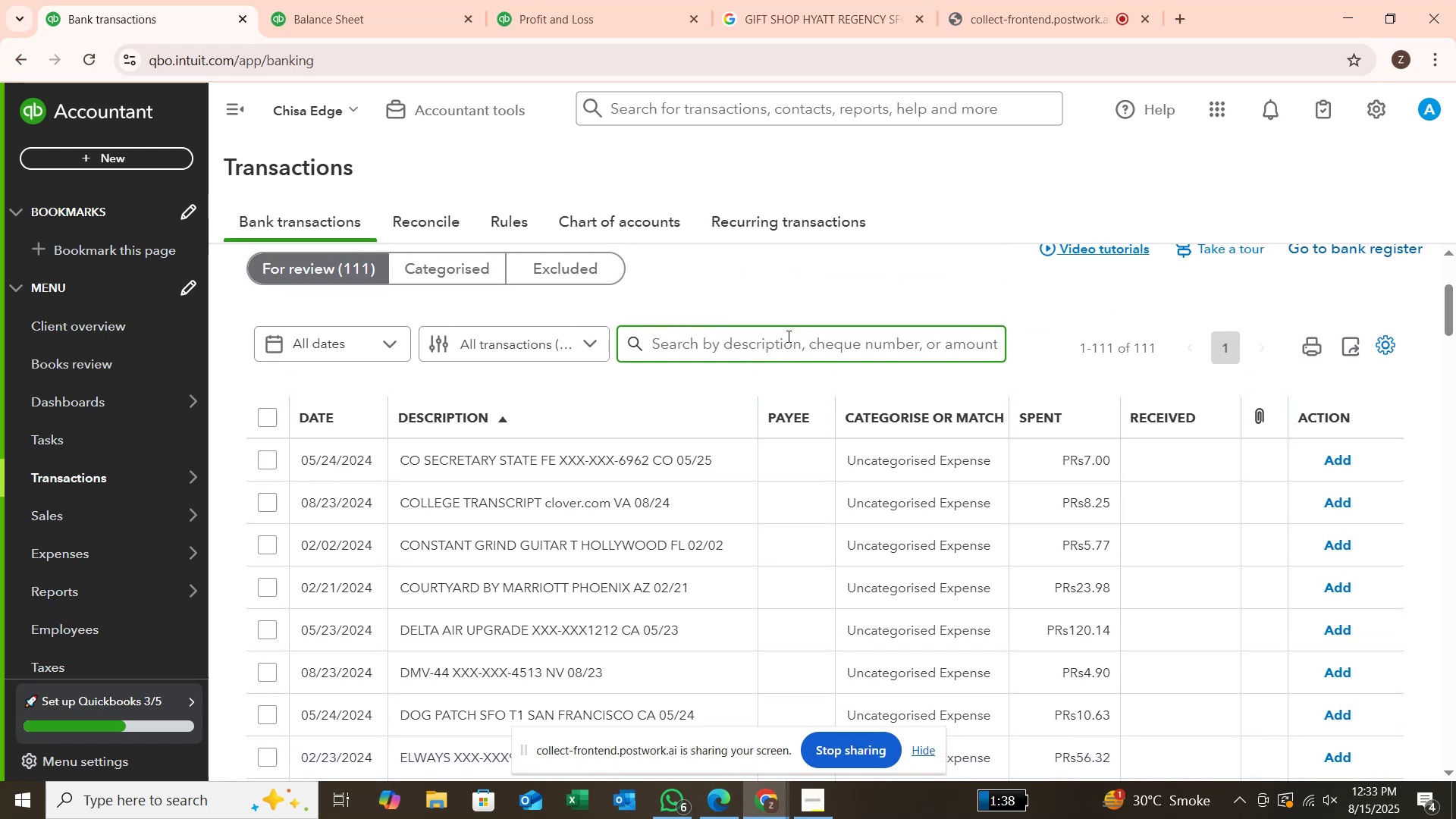 
type(constn)
key(Backspace)
key(Backspace)
type(t)
 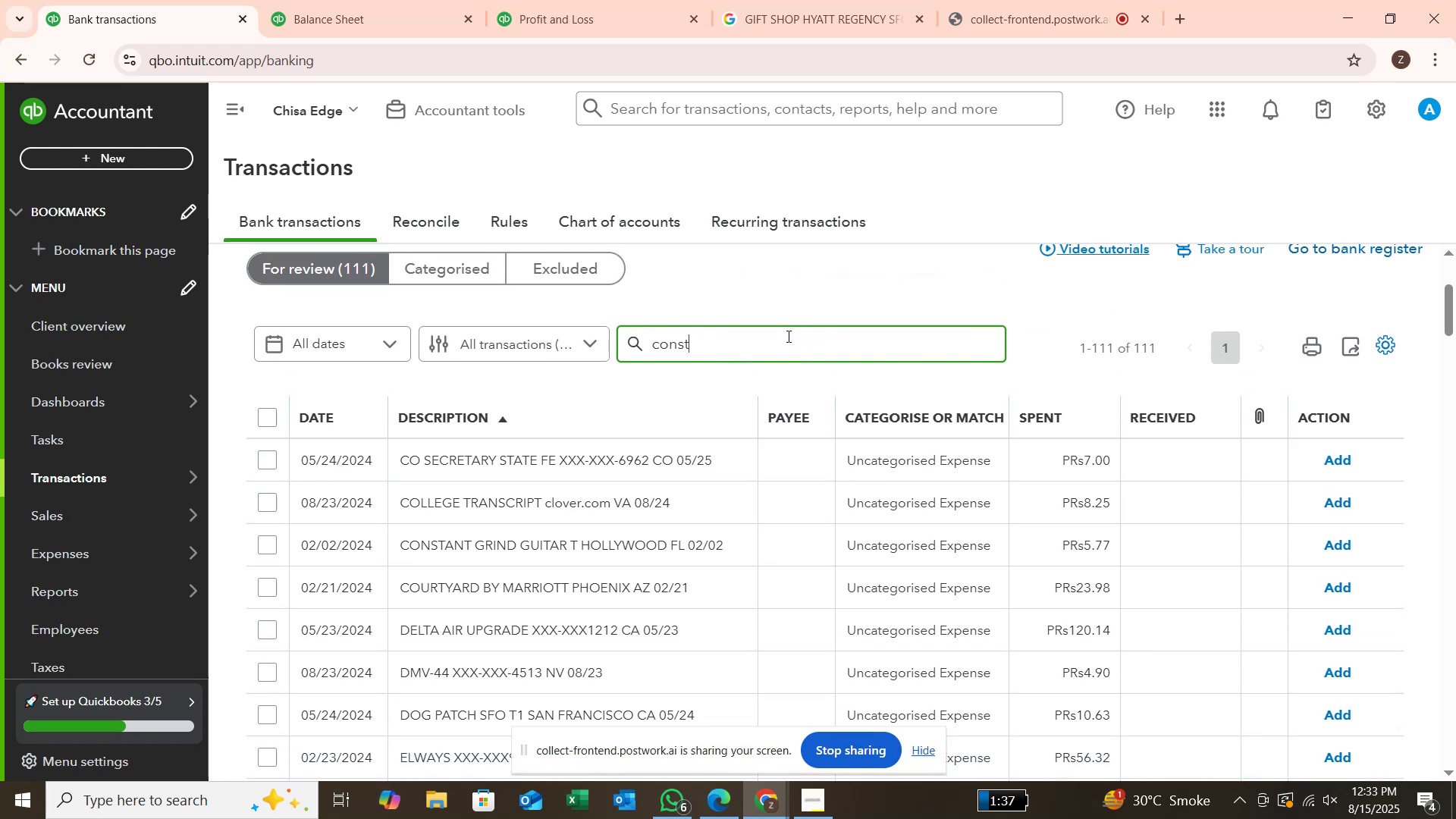 
key(Enter)
 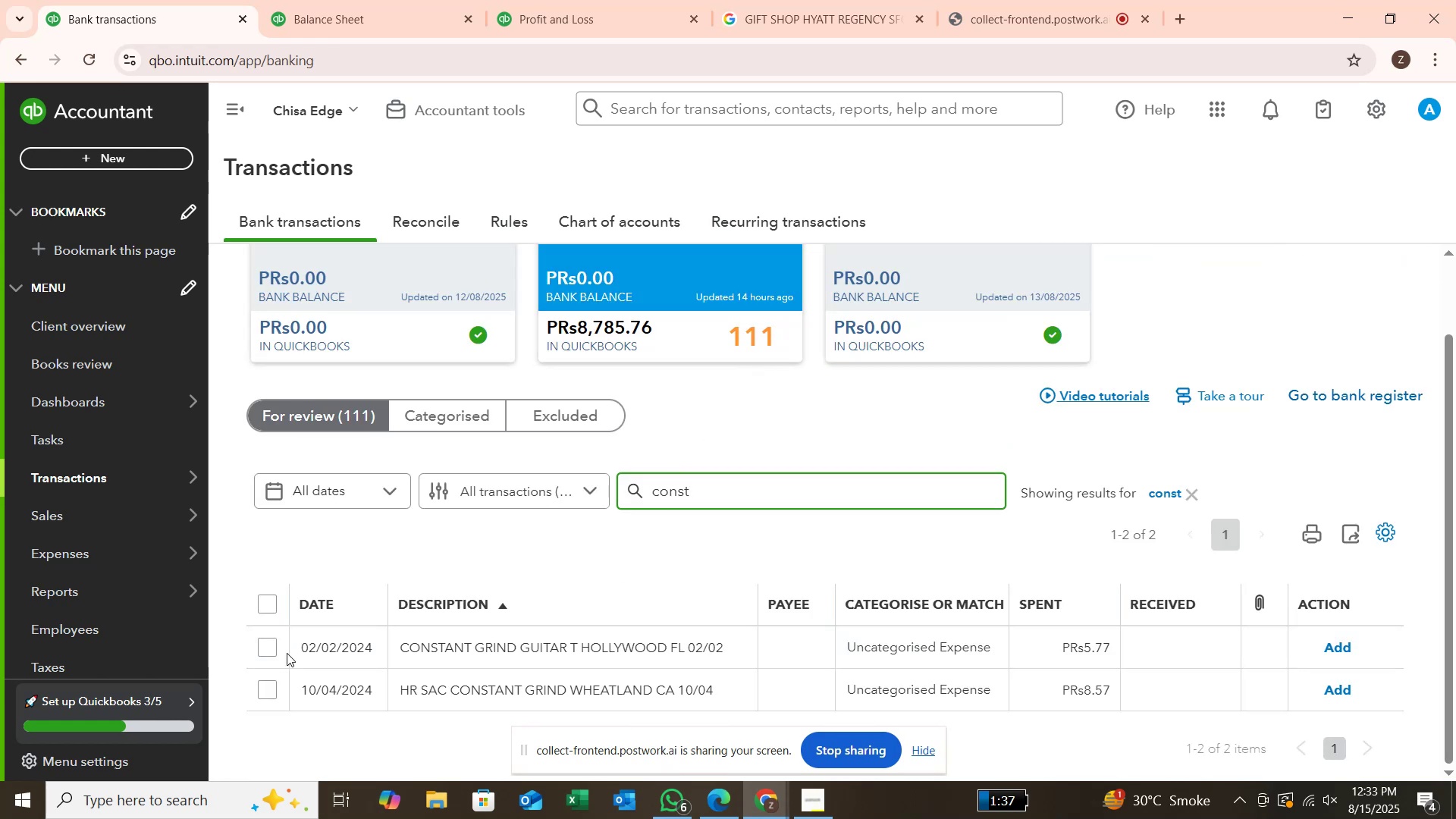 
wait(5.24)
 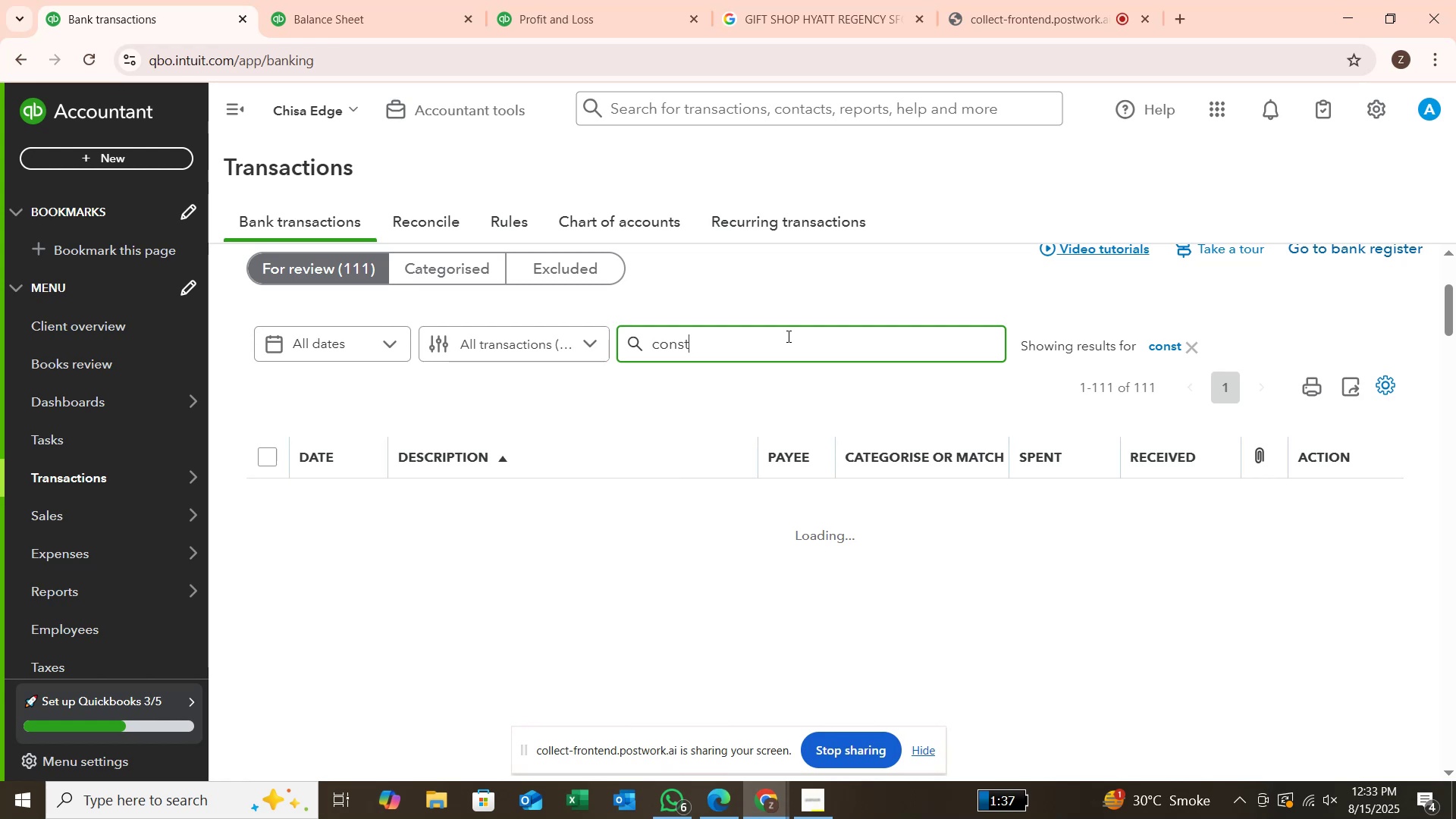 
left_click([268, 610])
 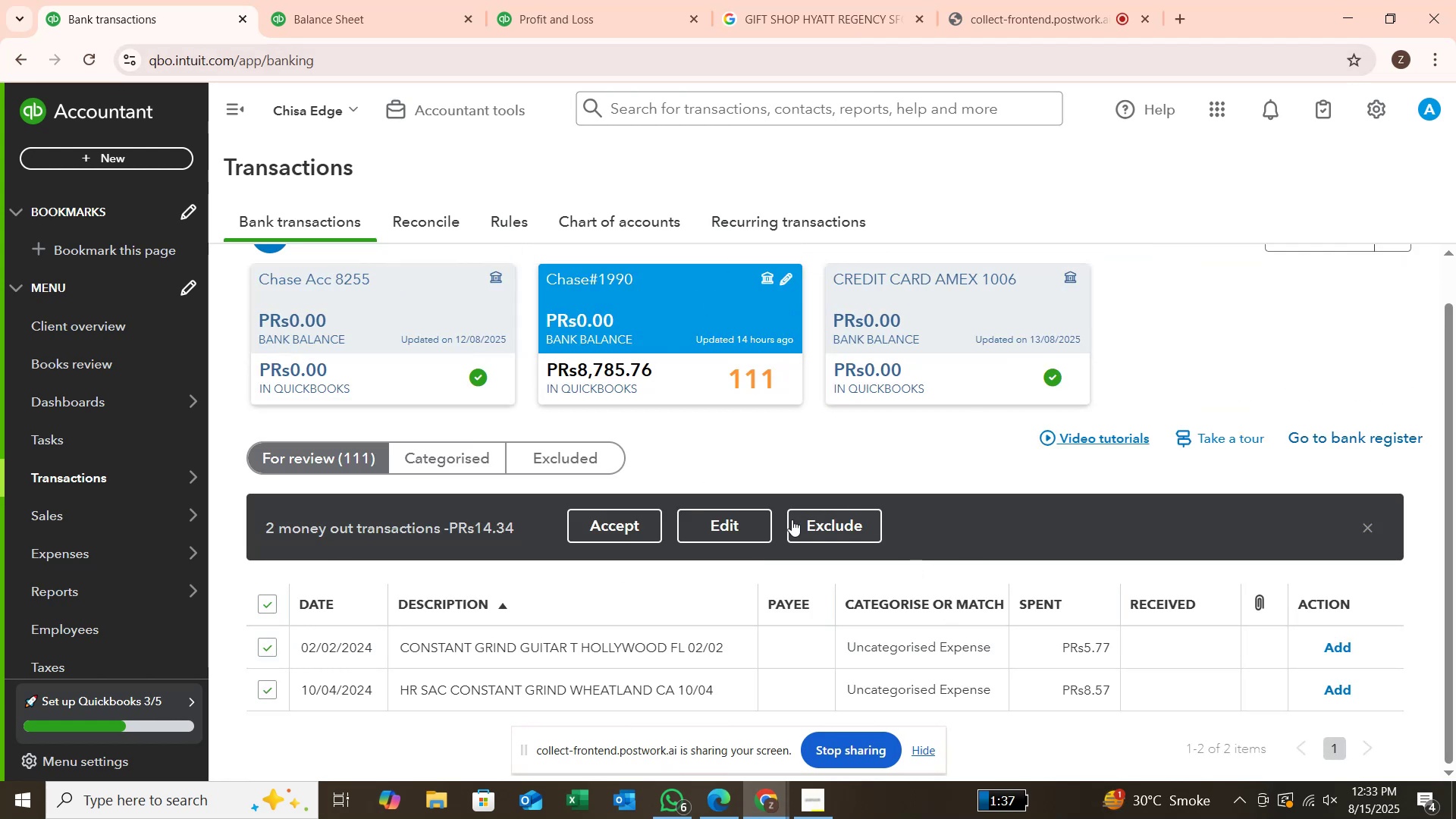 
wait(5.37)
 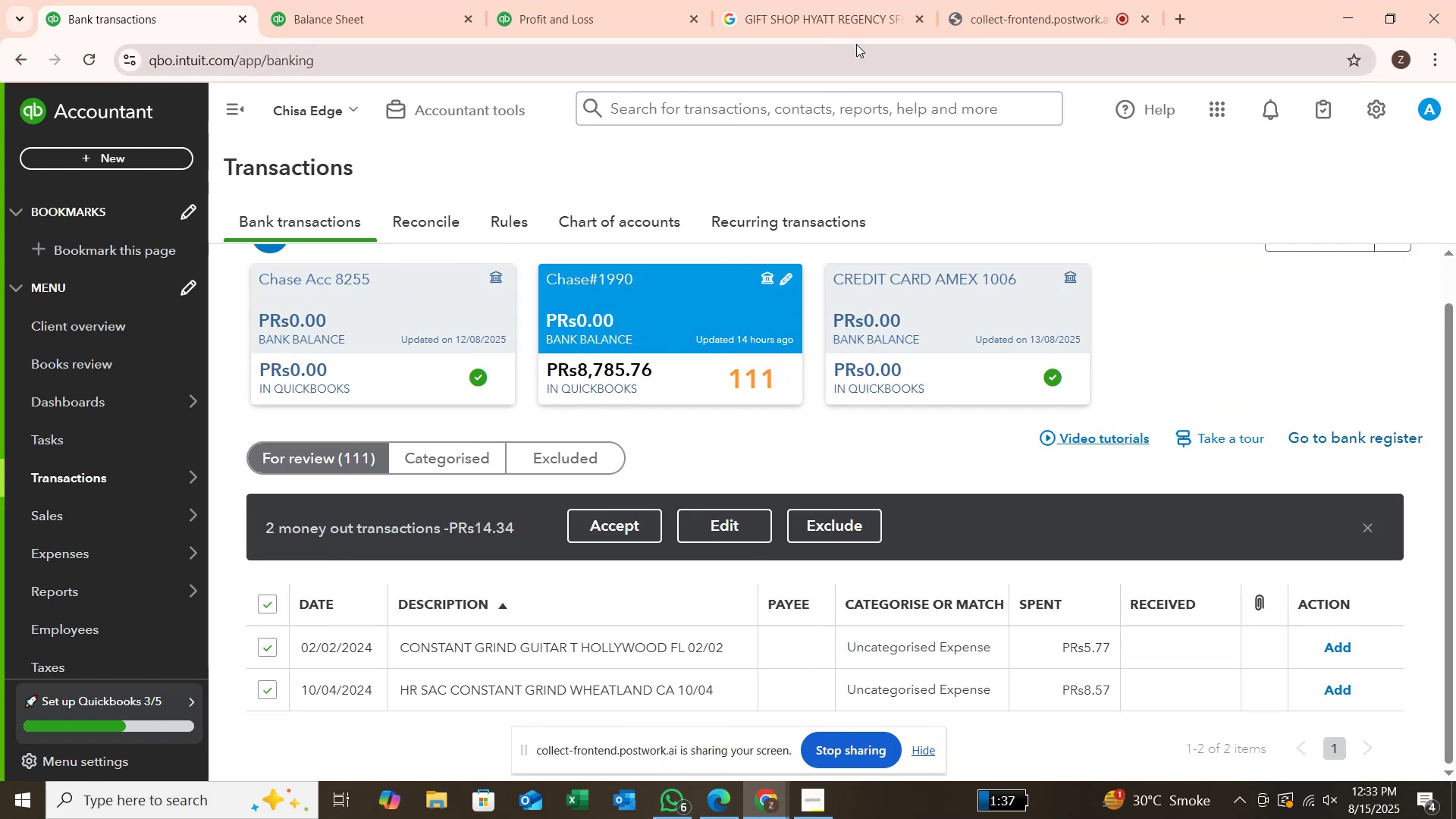 
left_click([879, 30])
 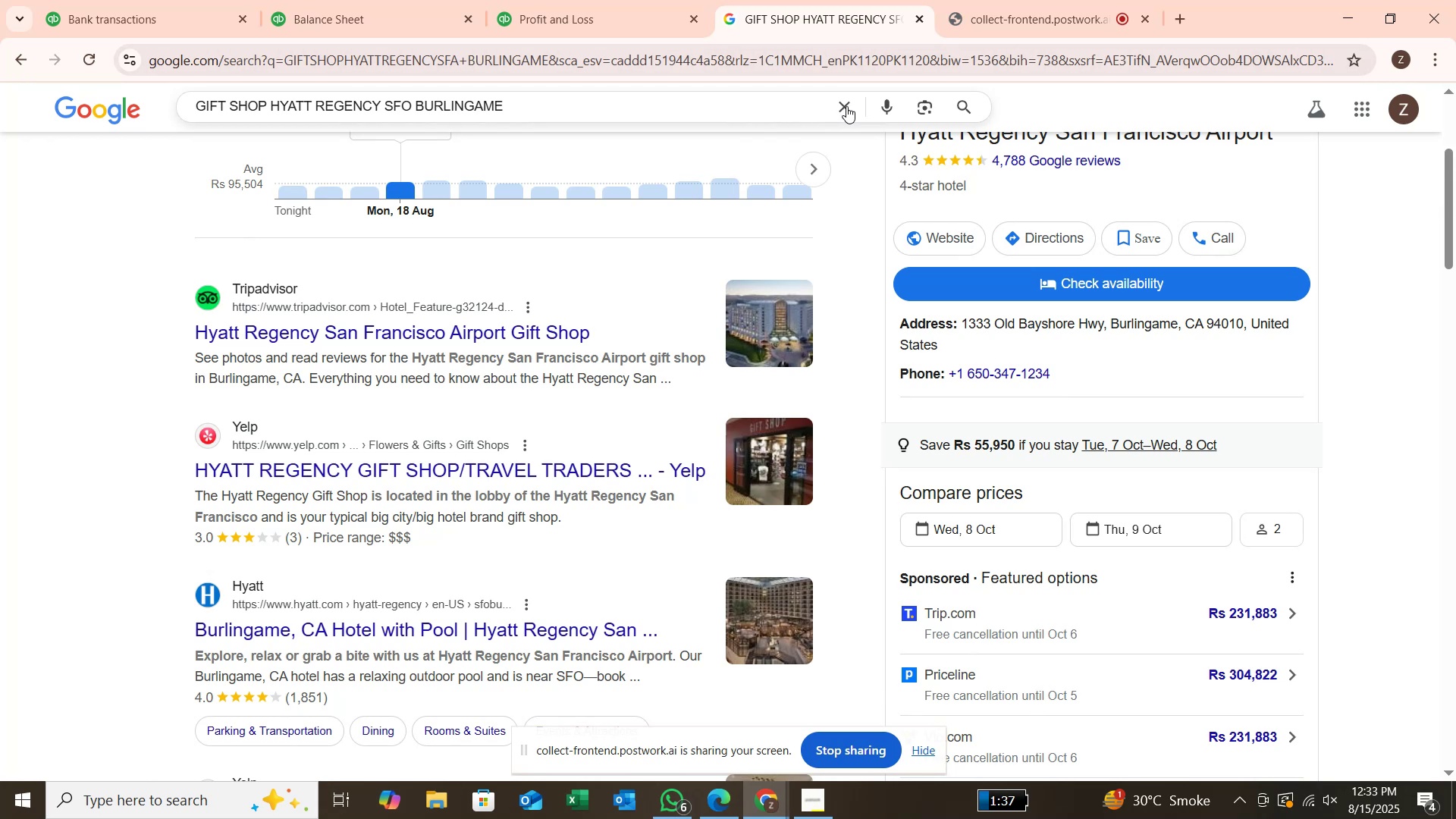 
left_click([848, 106])
 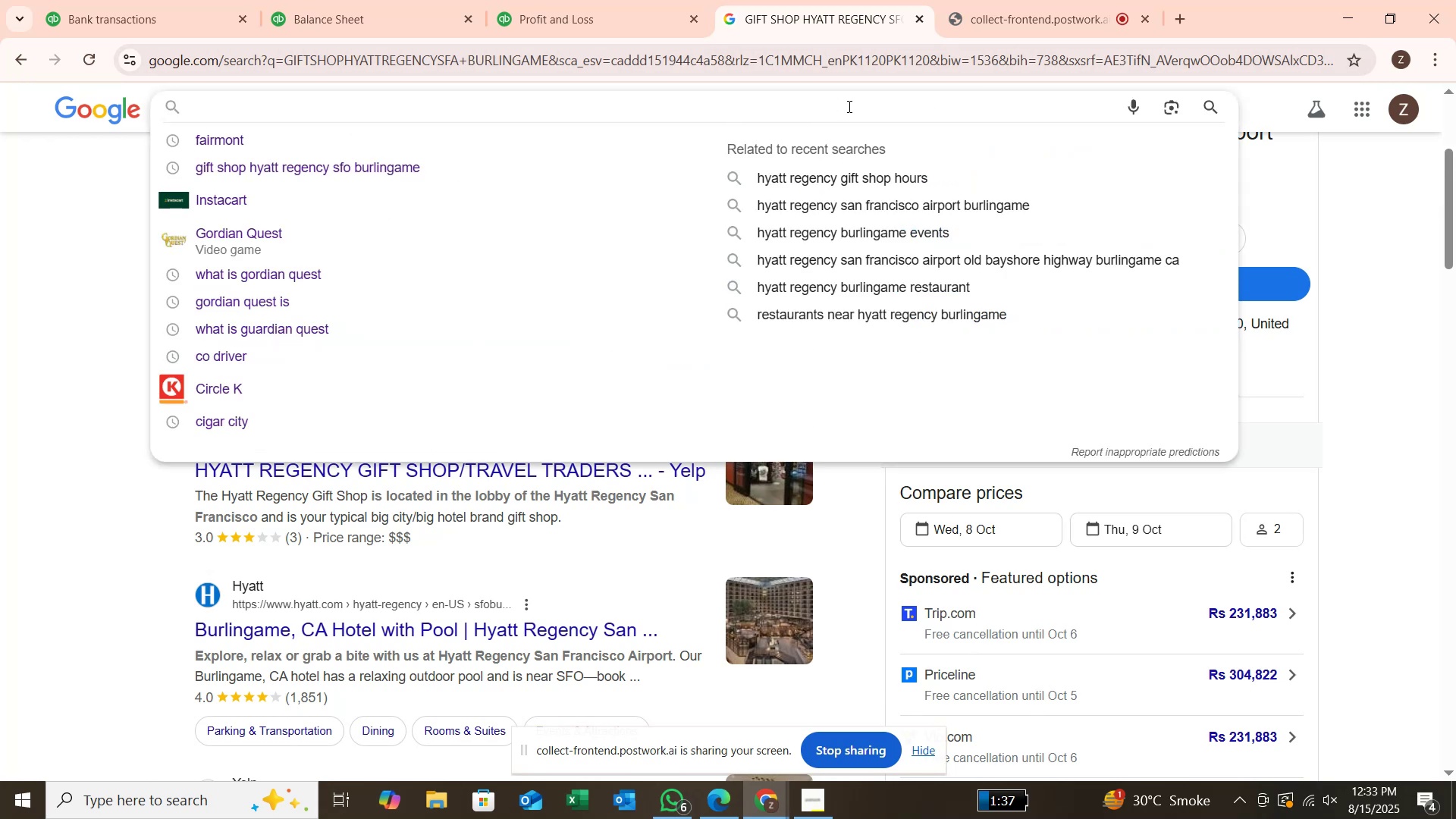 
type(constant gri)
 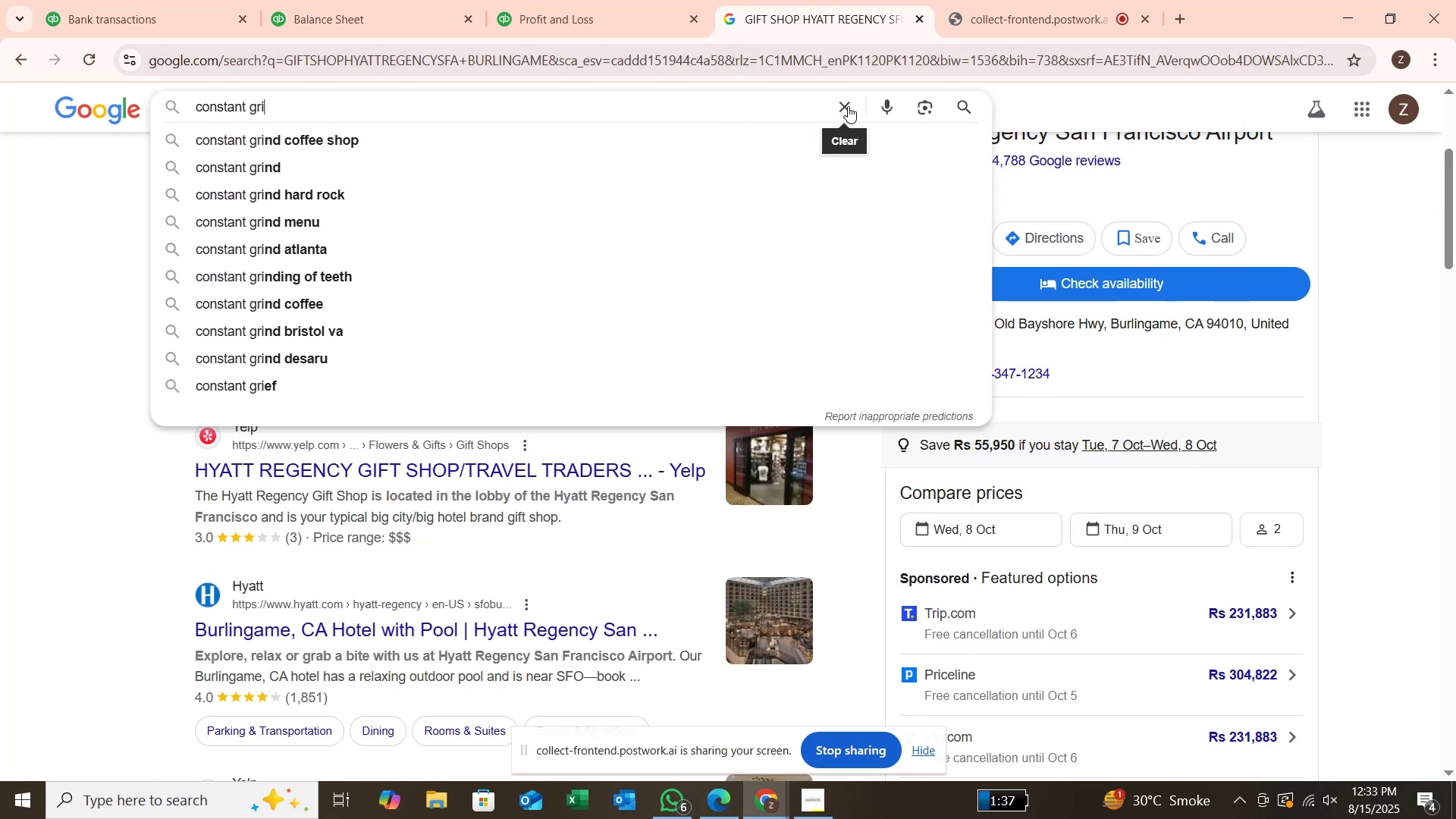 
type(nd gui)
 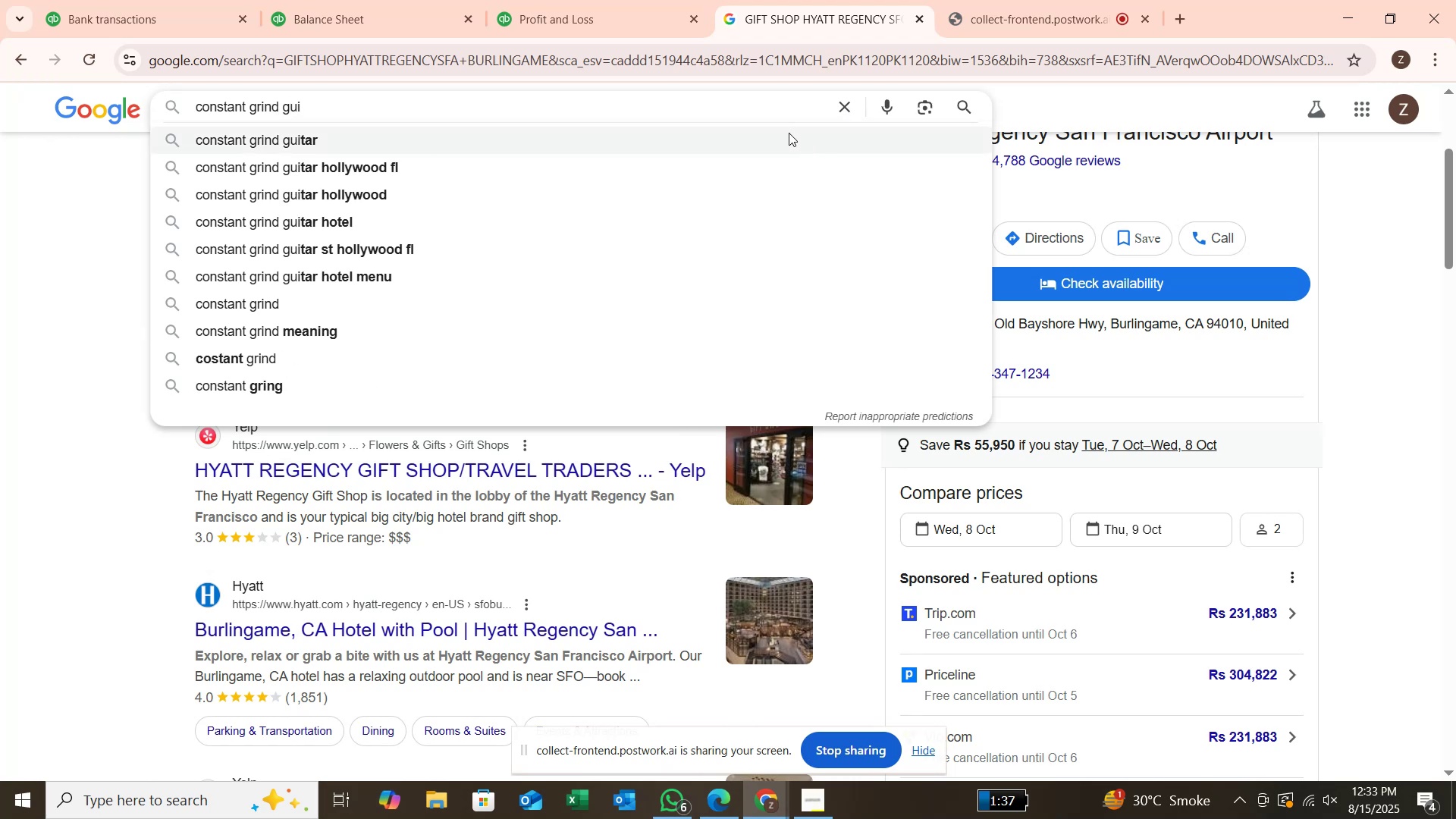 
left_click([744, 140])
 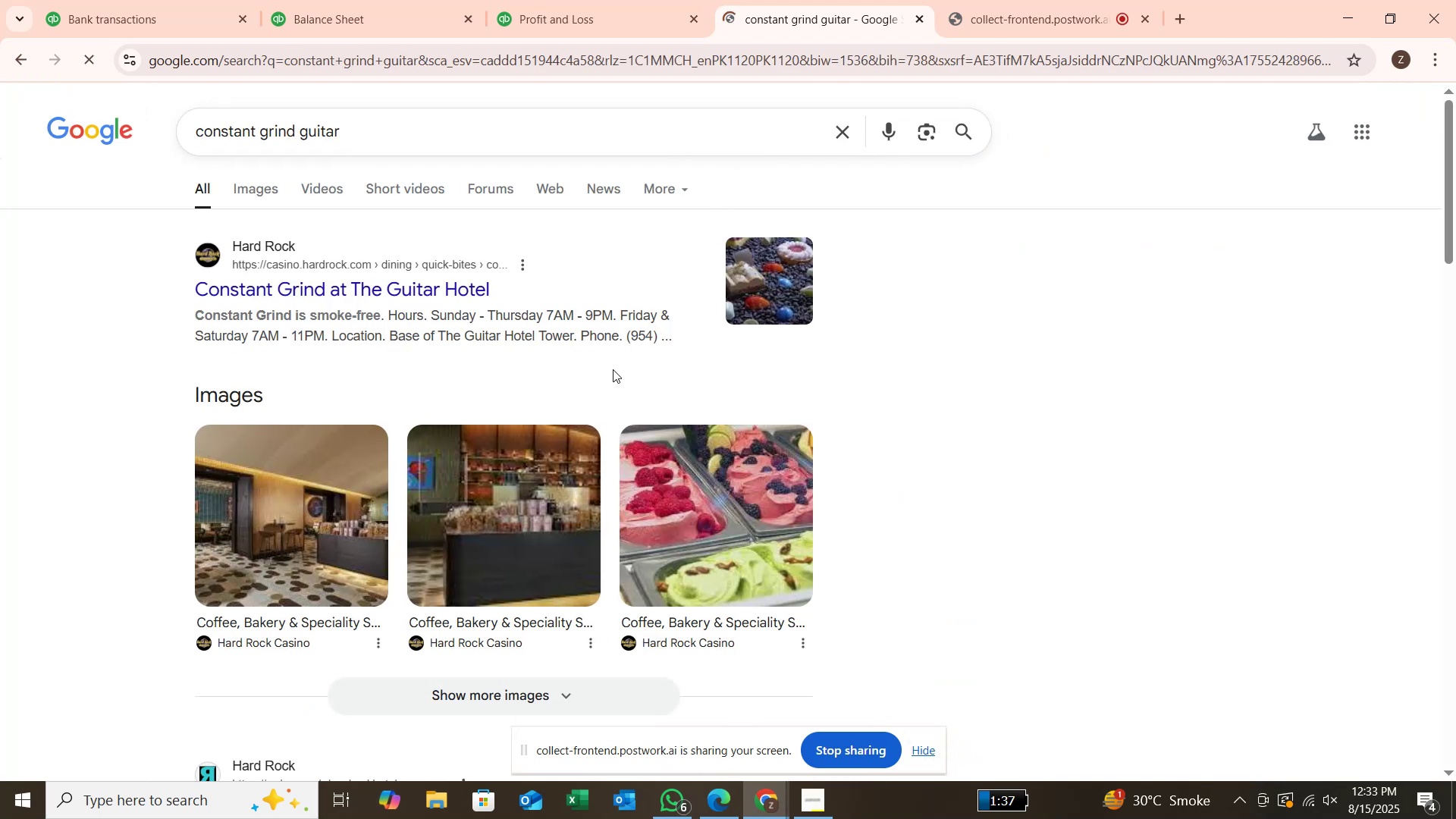 
wait(6.79)
 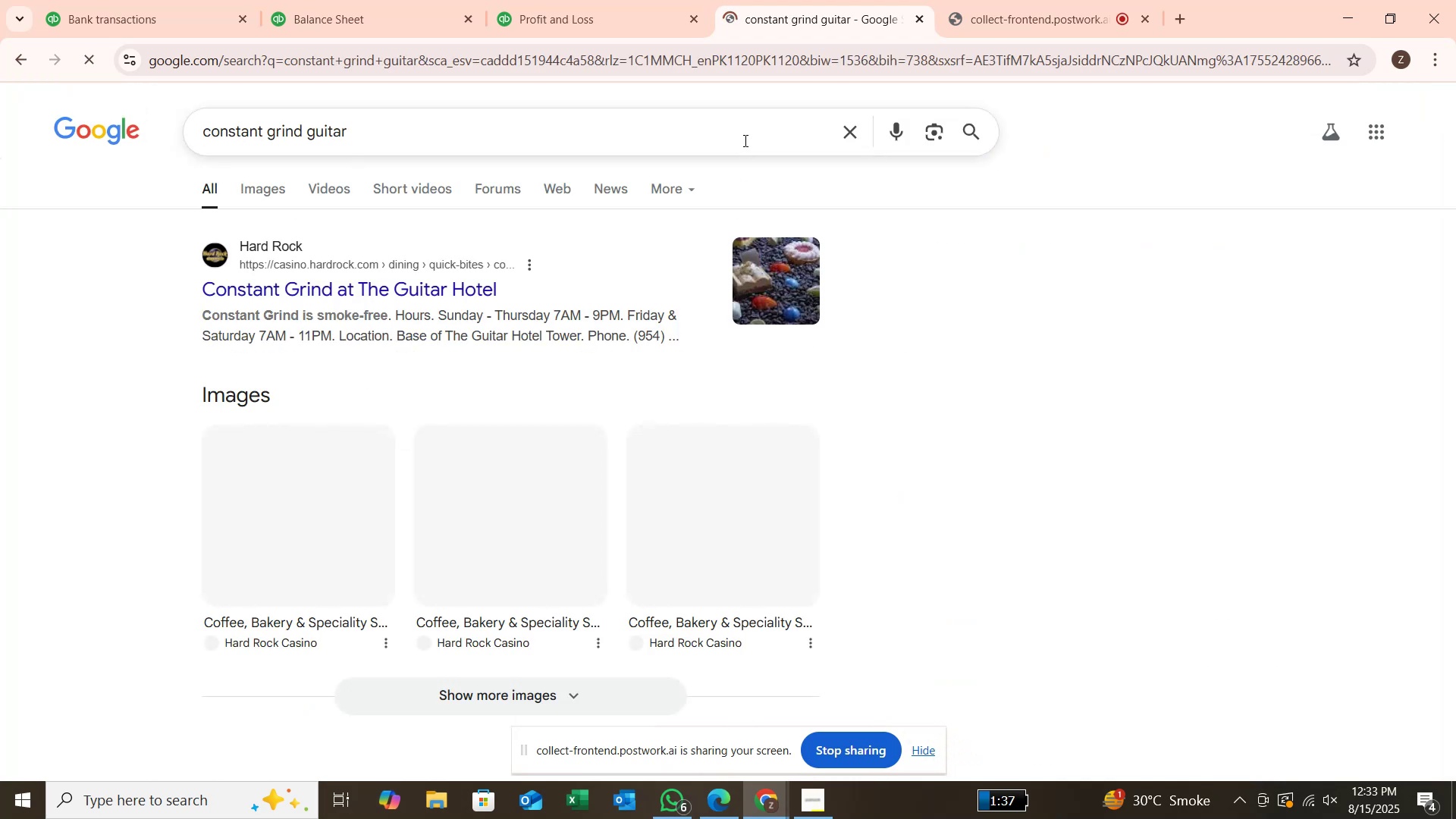 
scroll: coordinate [617, 365], scroll_direction: down, amount: 5.0
 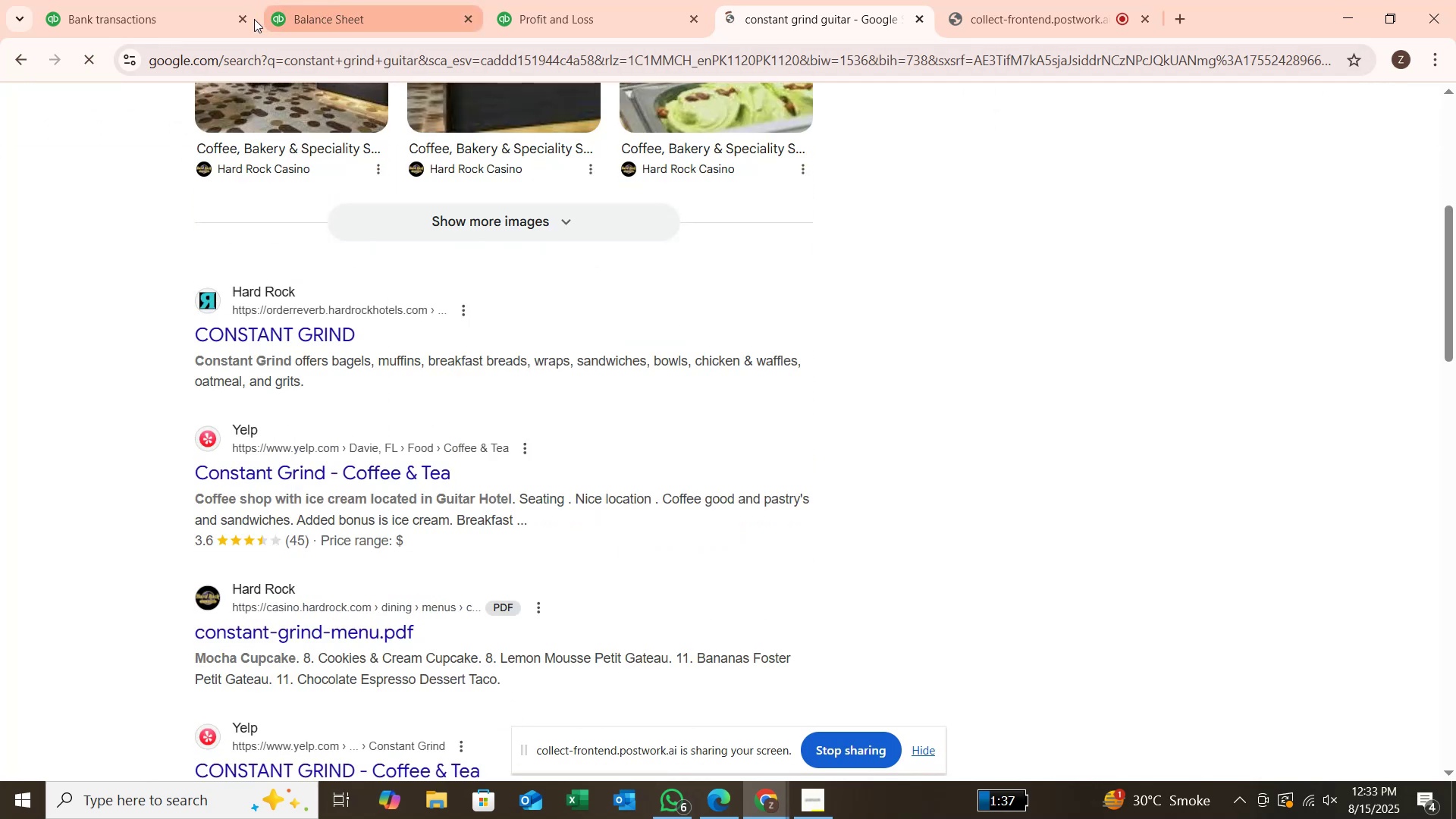 
left_click([201, 16])
 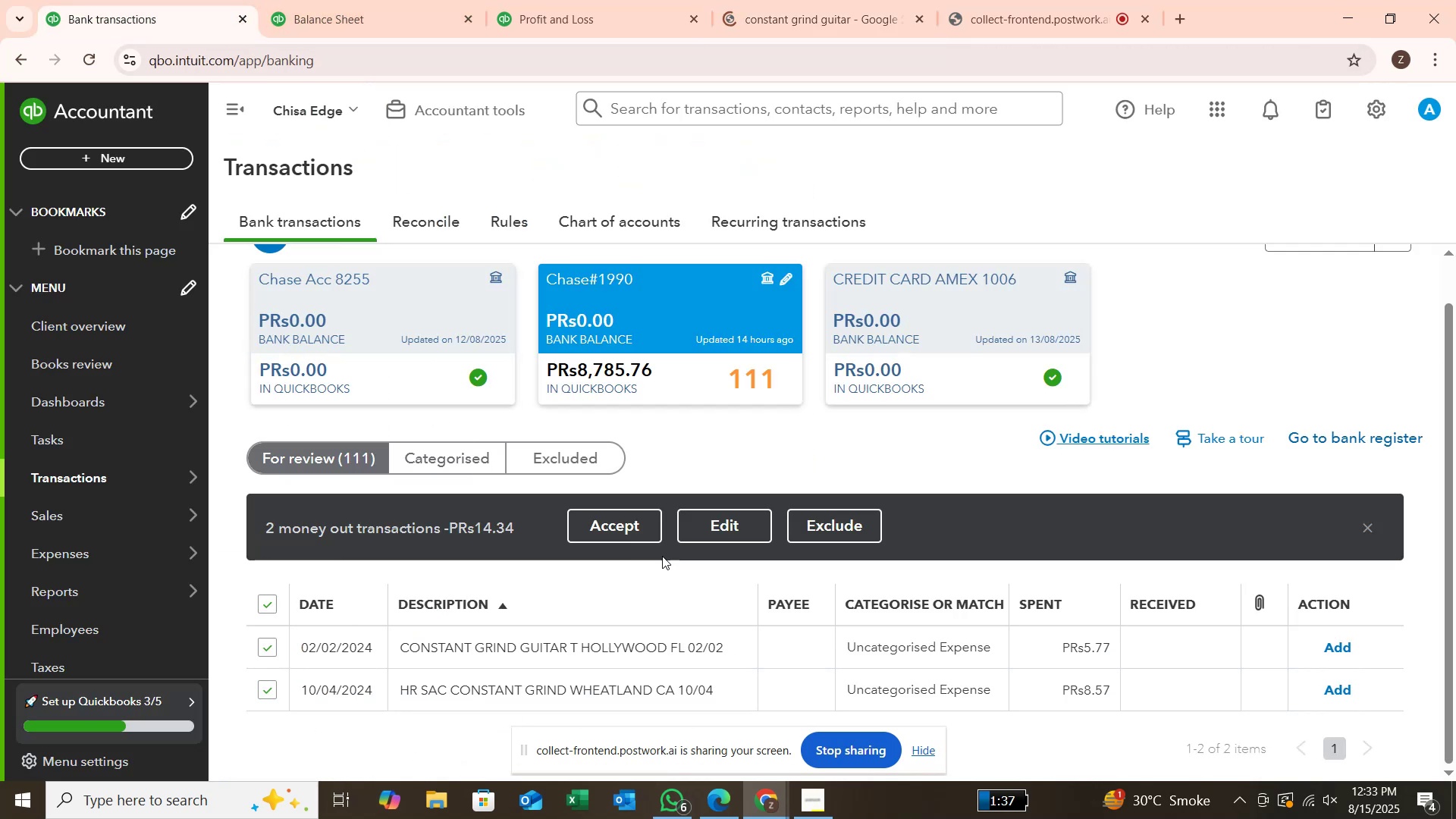 
left_click([742, 529])
 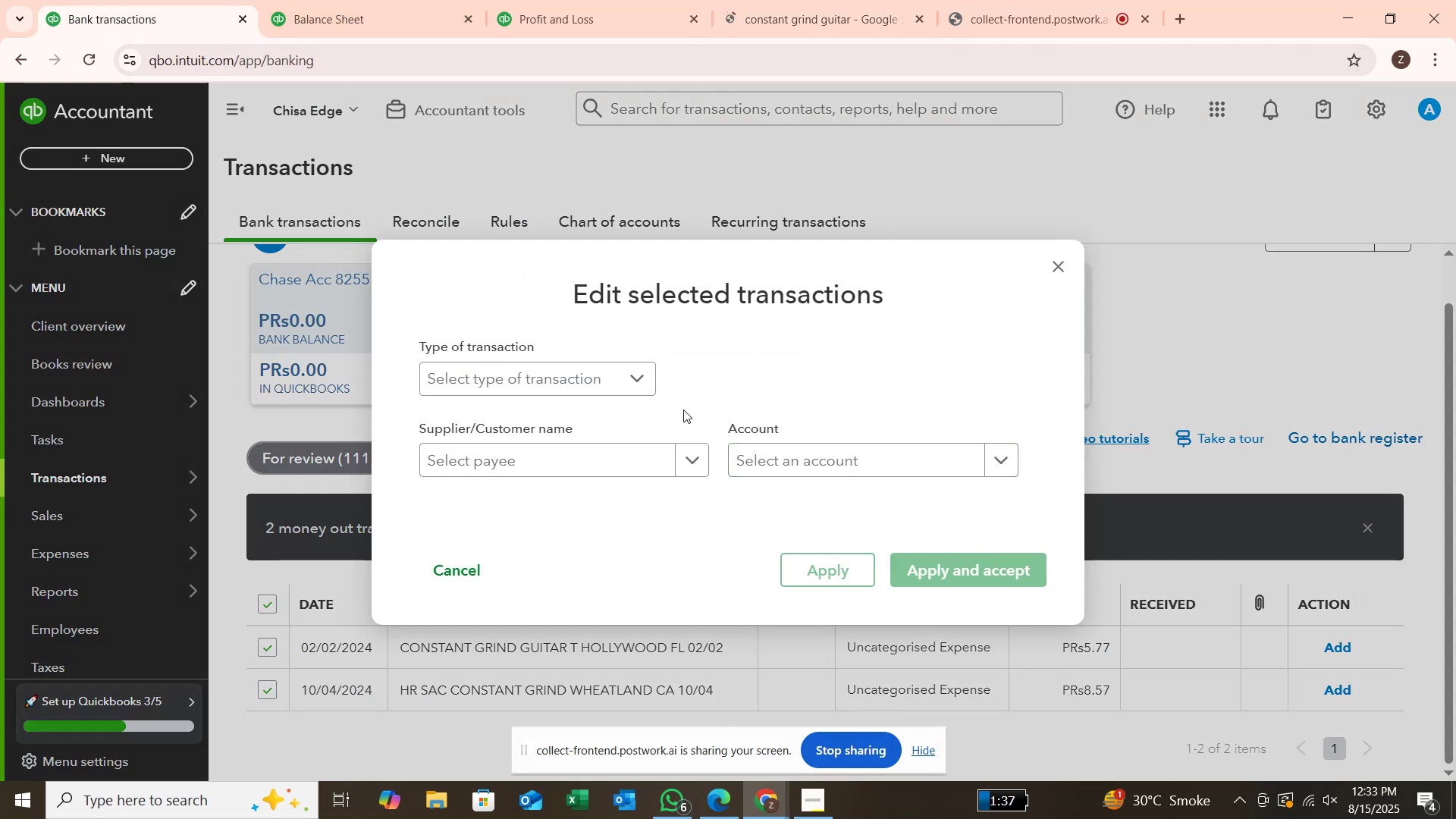 
left_click([629, 370])
 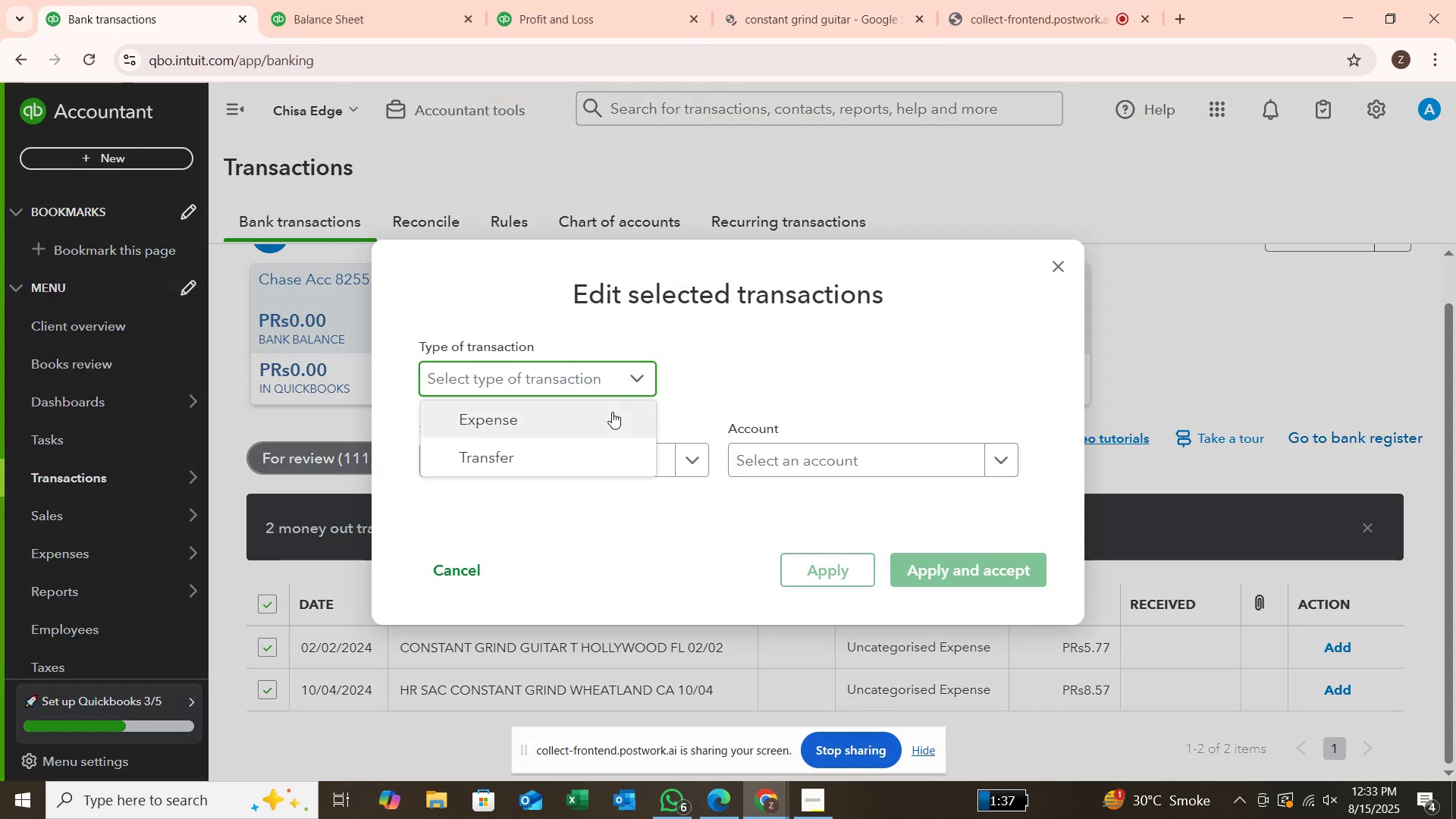 
left_click([612, 412])
 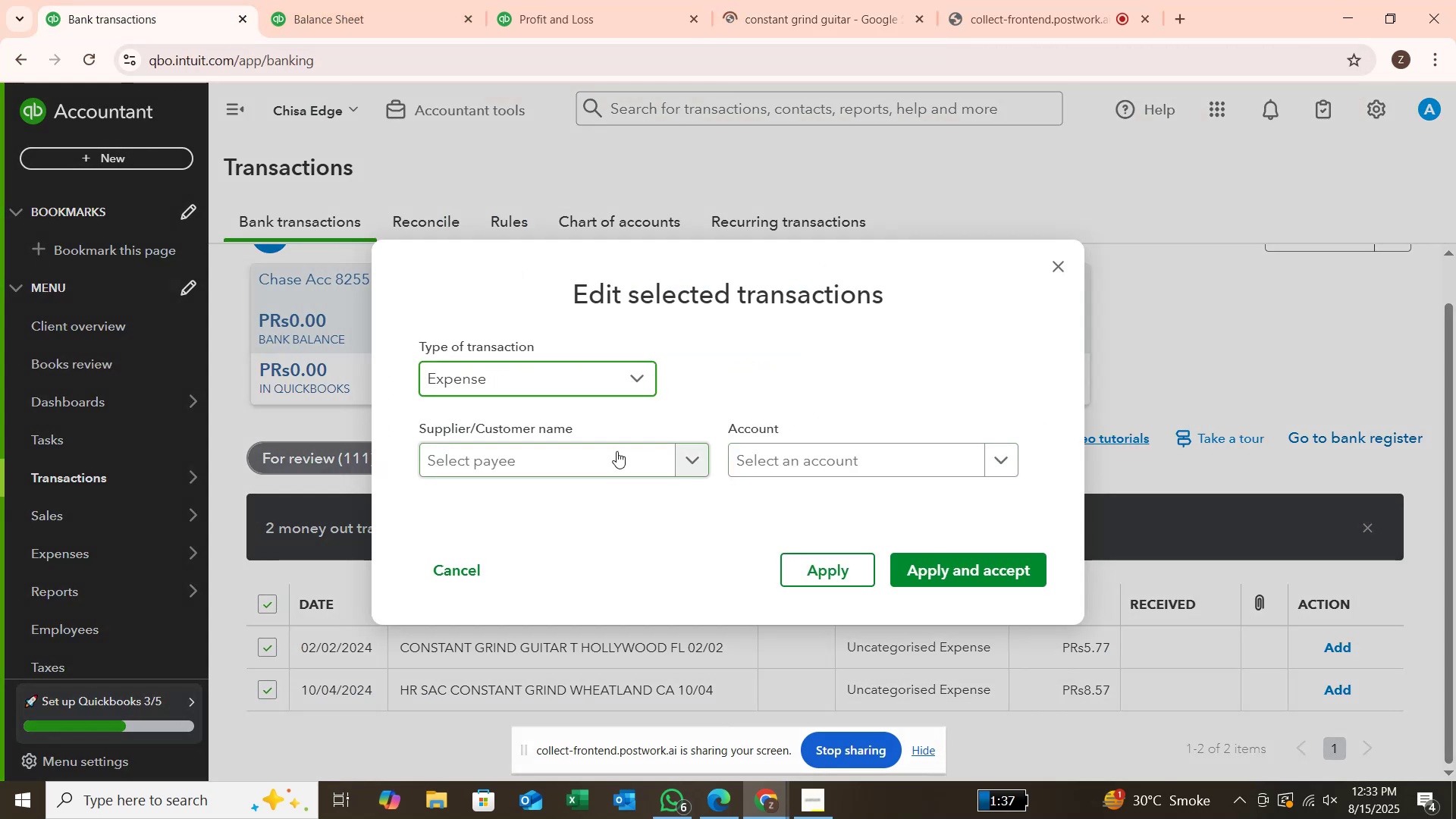 
left_click([617, 451])
 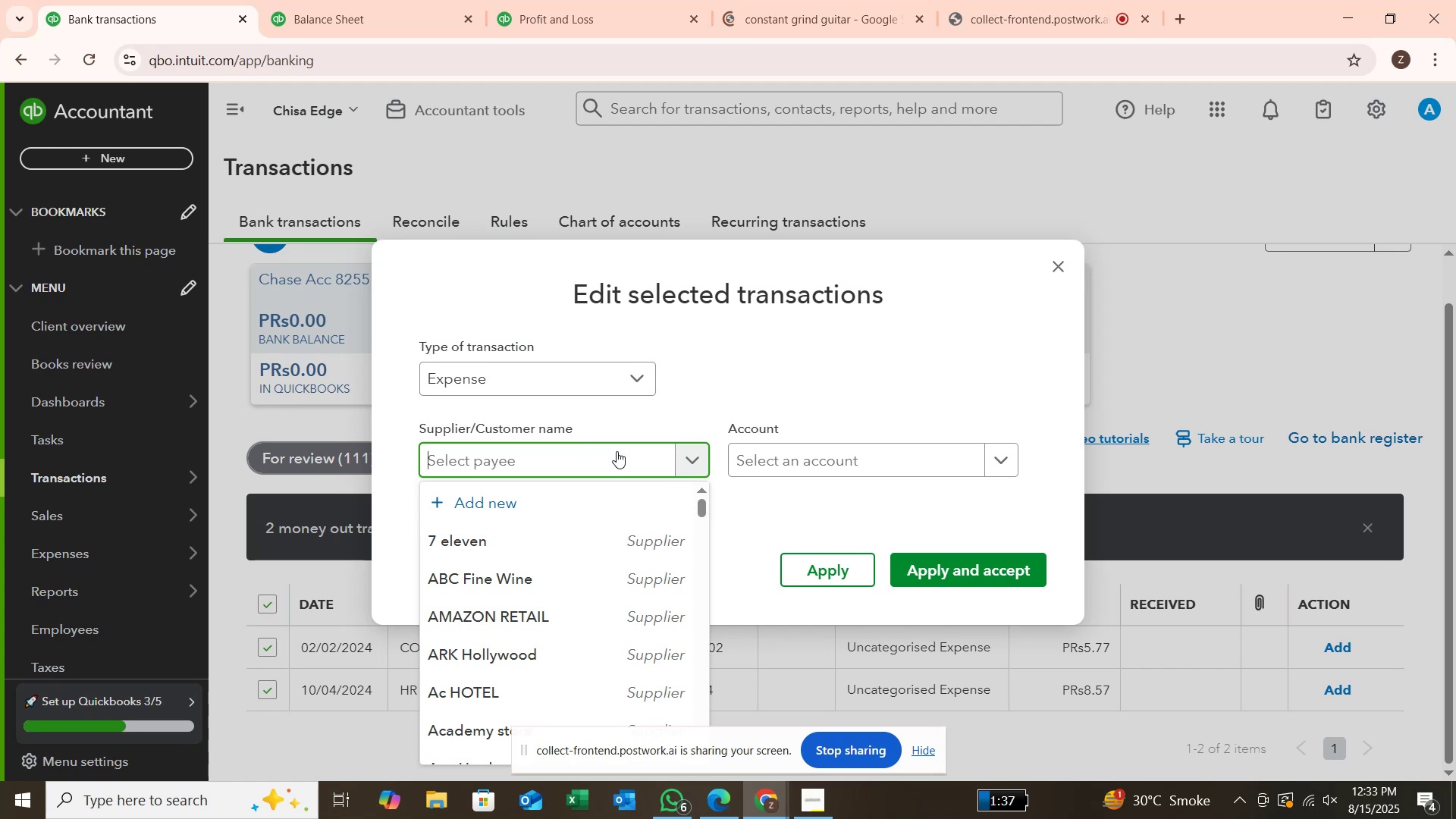 
type(ConGuitr)
key(Backspace)
type(A)
key(Backspace)
type(ar Hotel)
 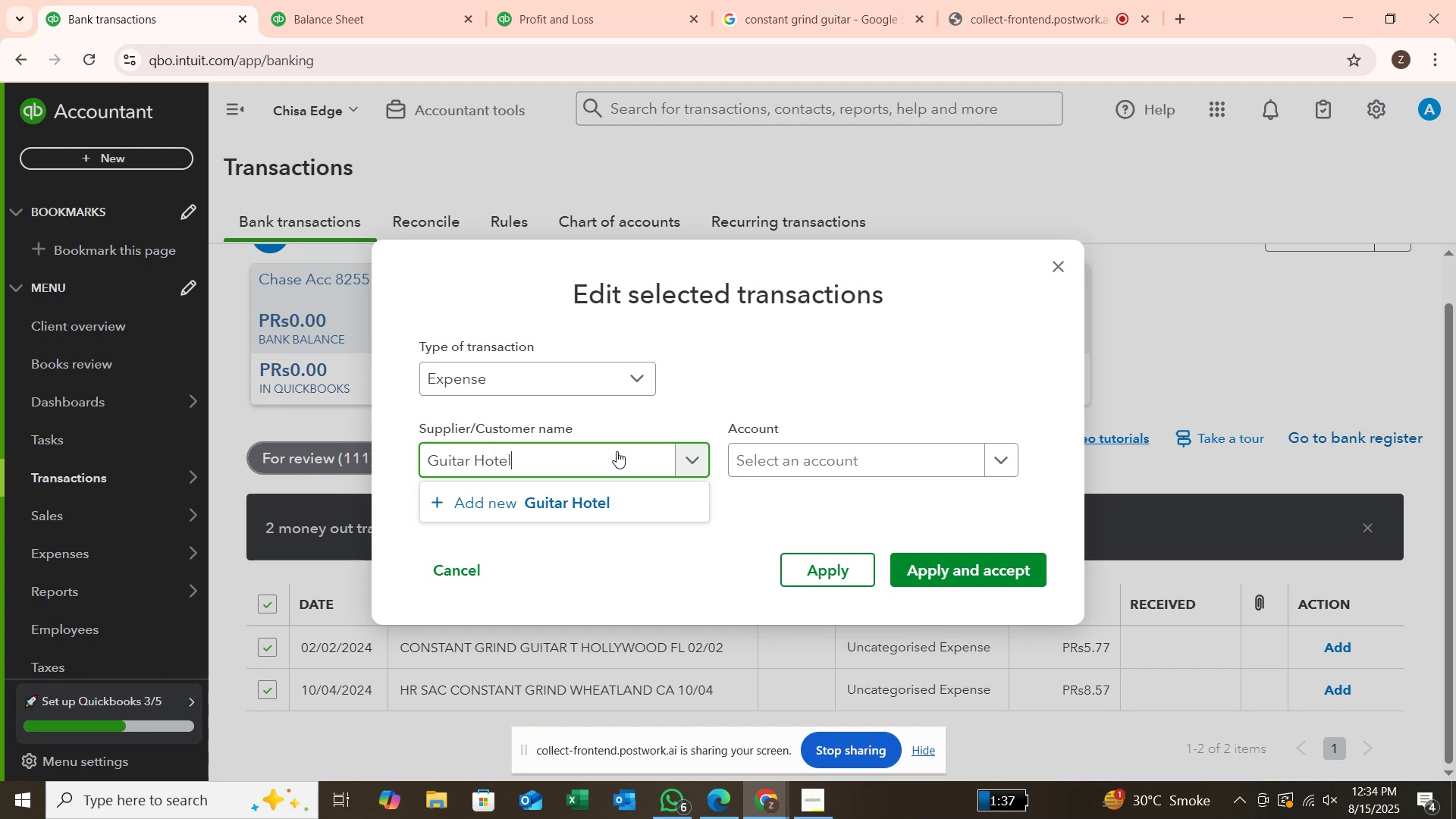 
 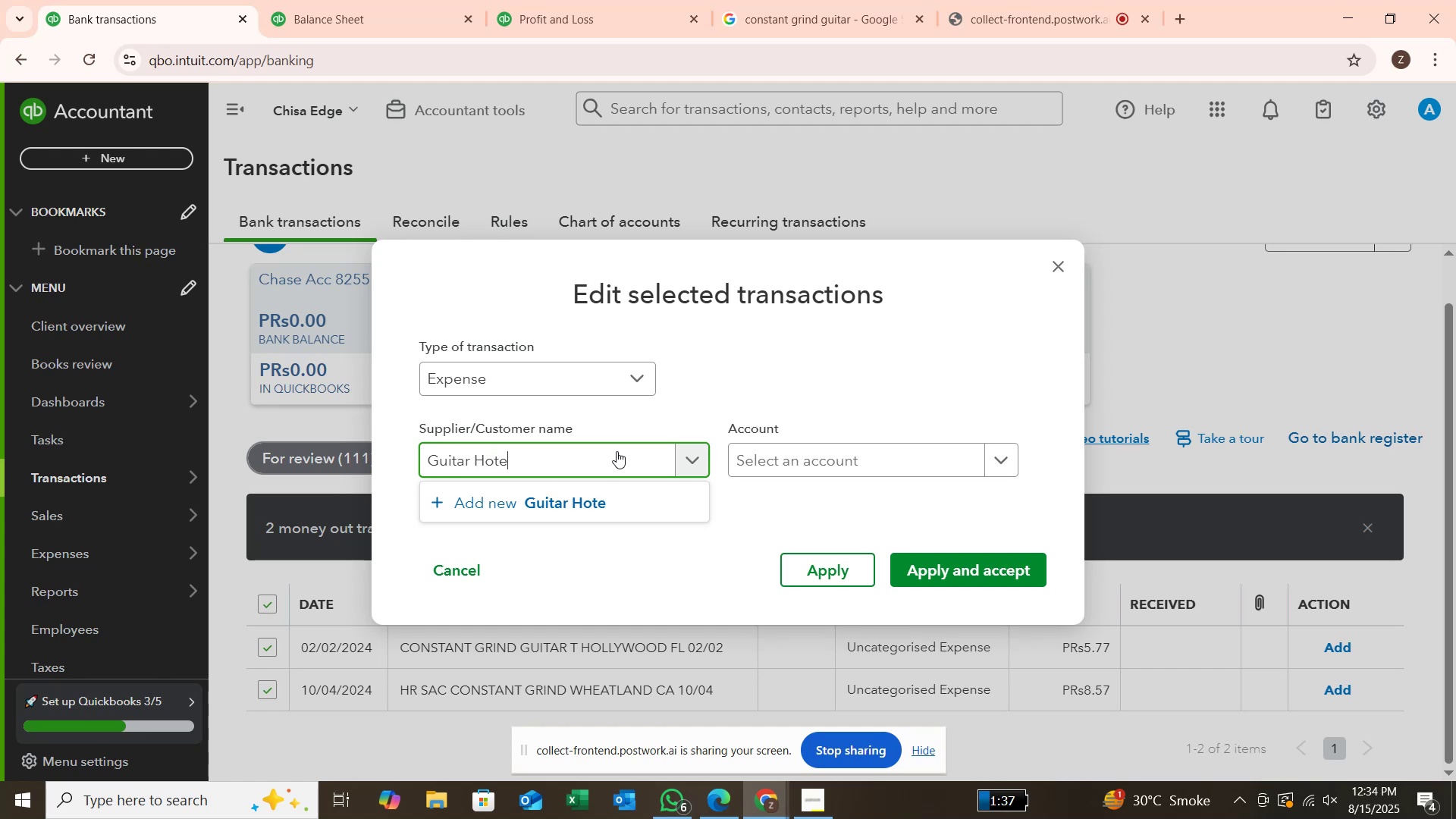 
key(Enter)
 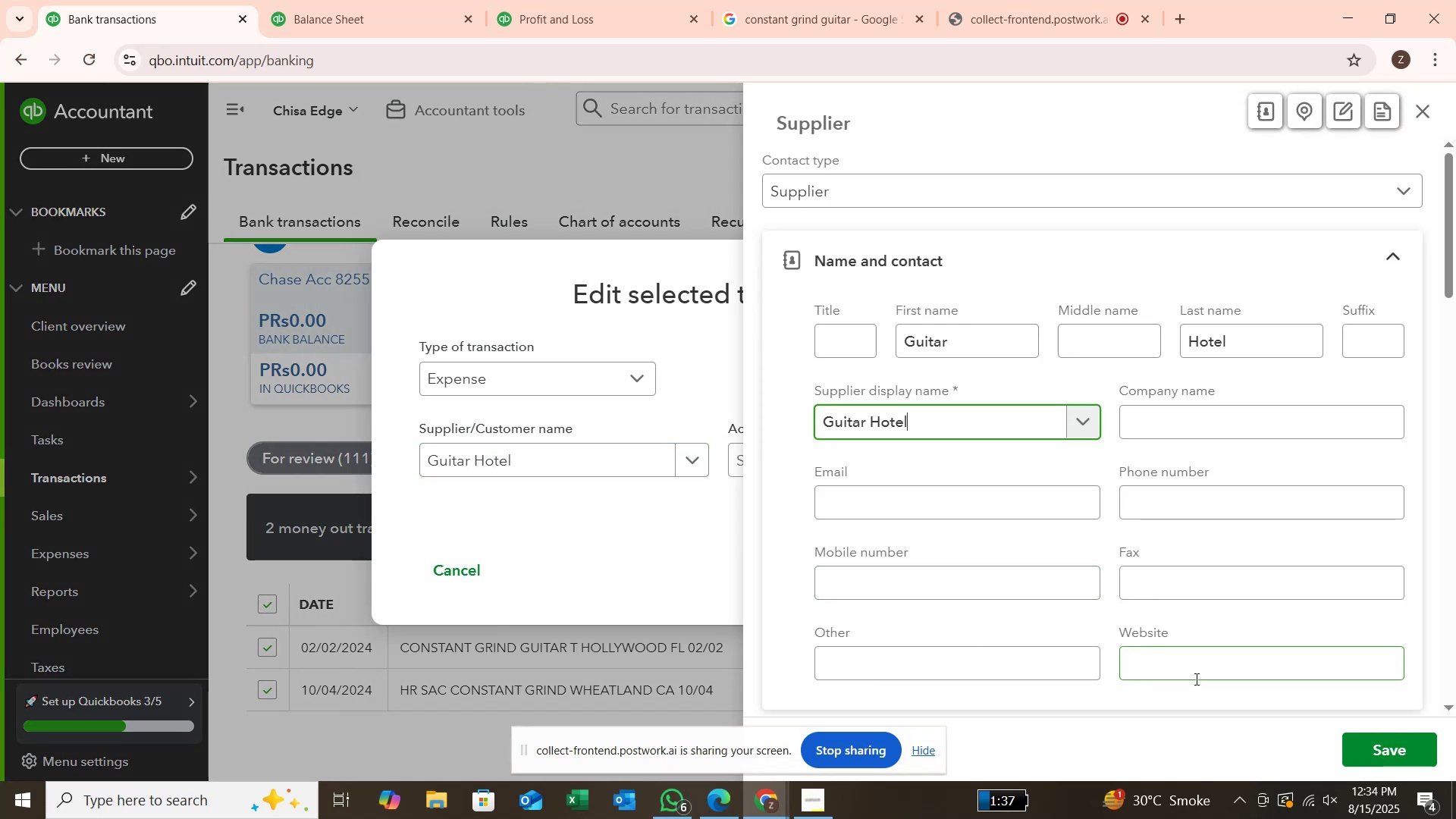 
left_click([1398, 753])
 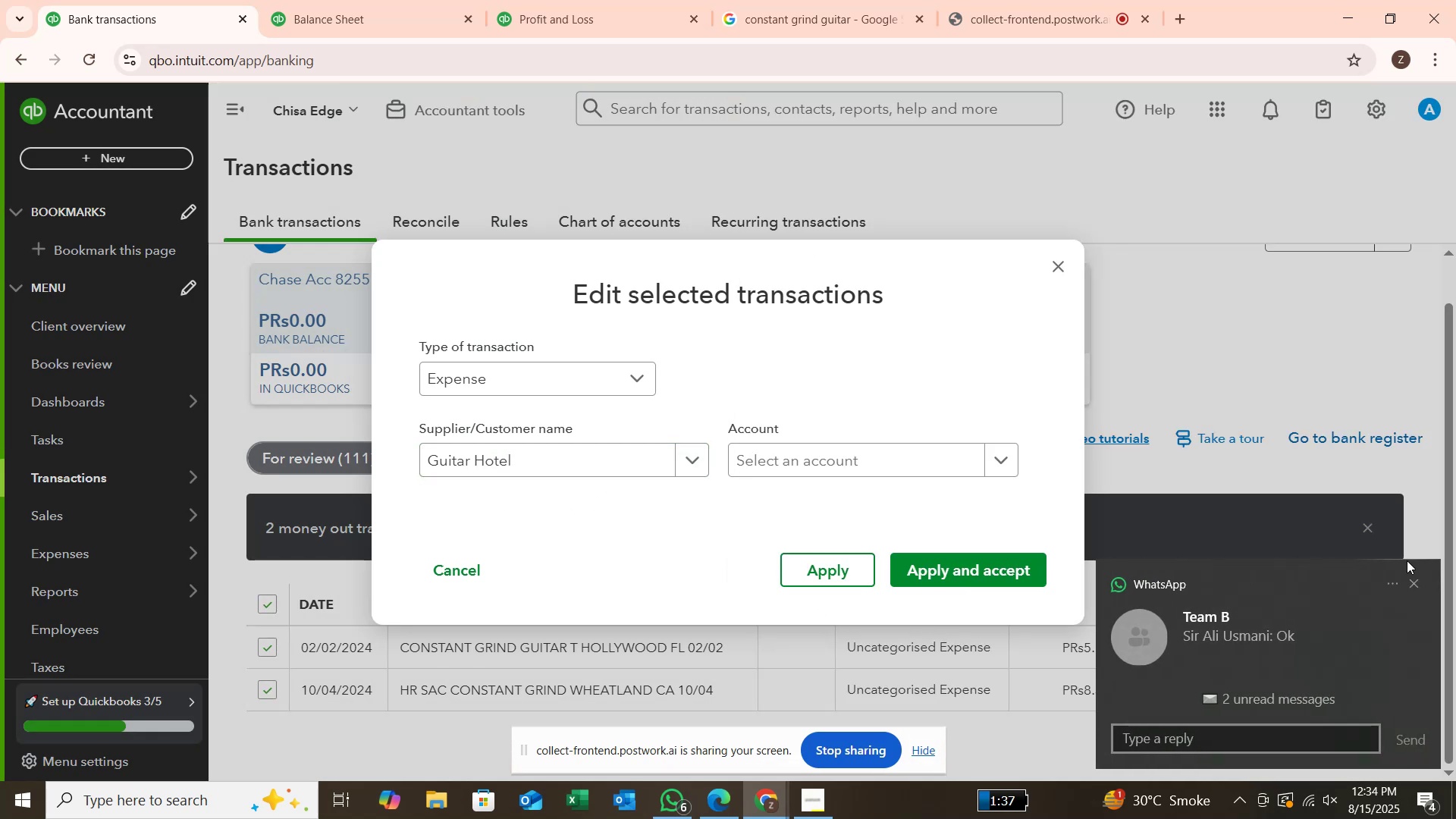 
left_click([1414, 581])
 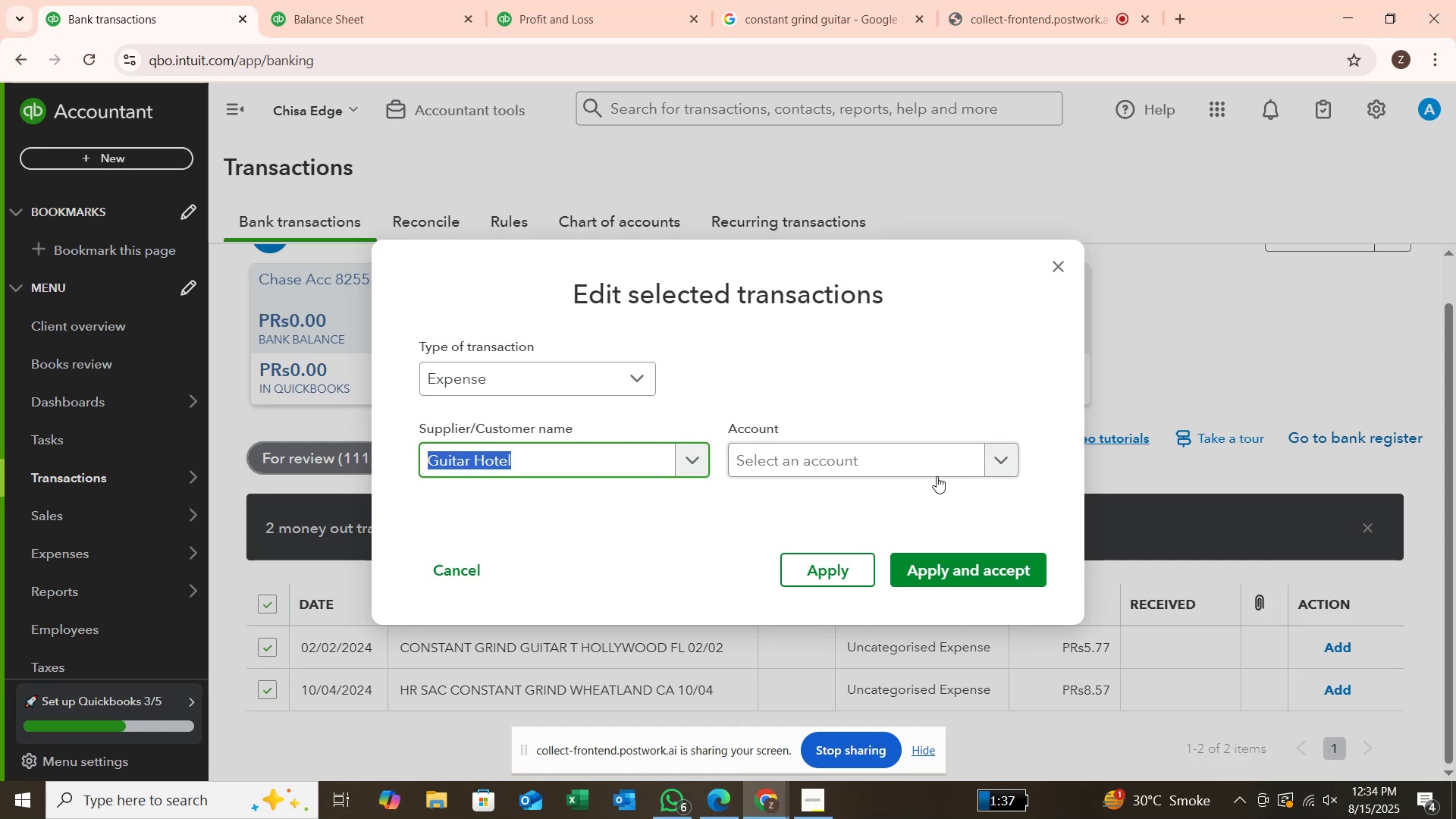 
left_click([929, 457])
 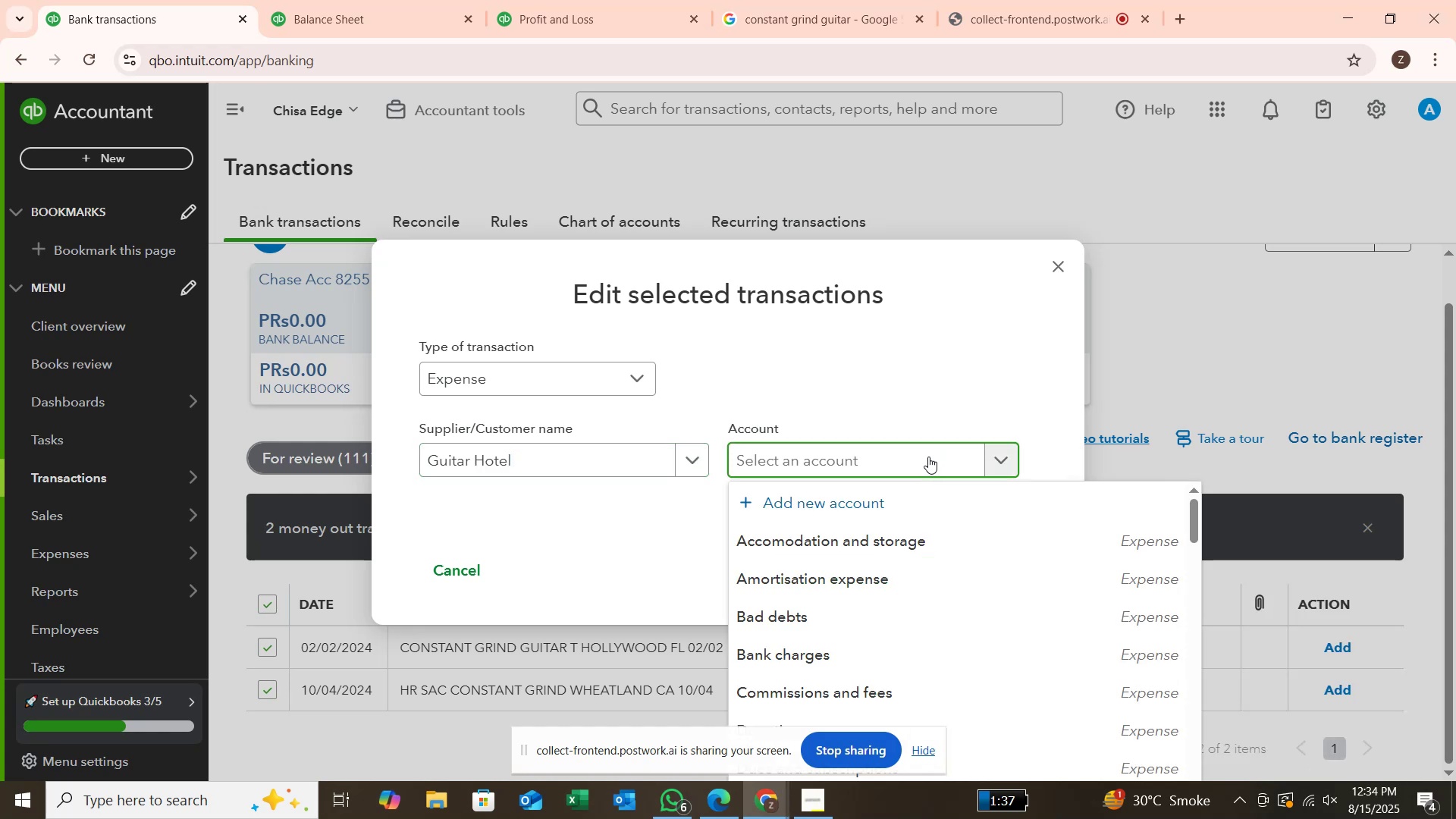 
scroll: coordinate [994, 585], scroll_direction: down, amount: 6.0
 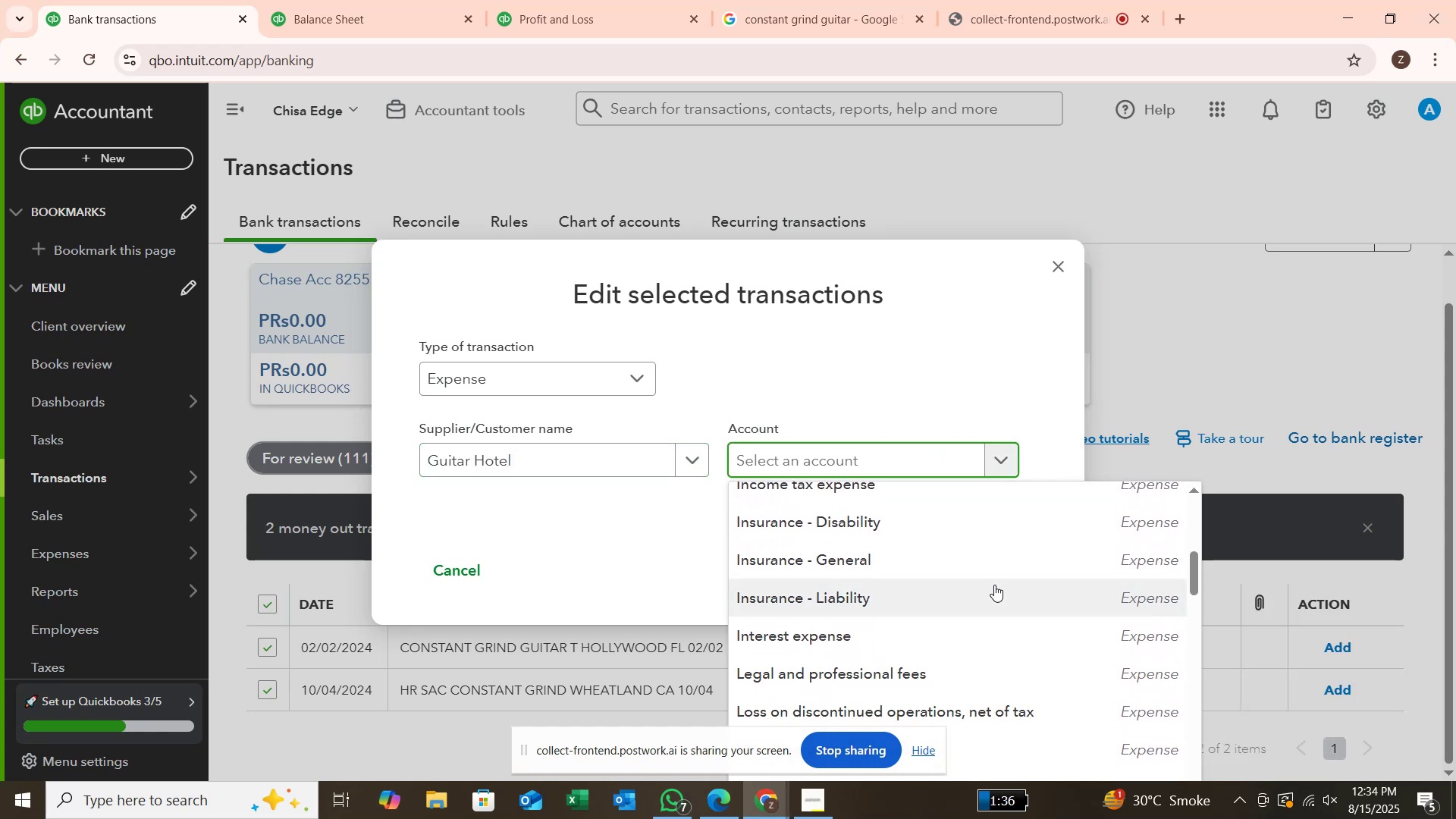 
type(mea)
 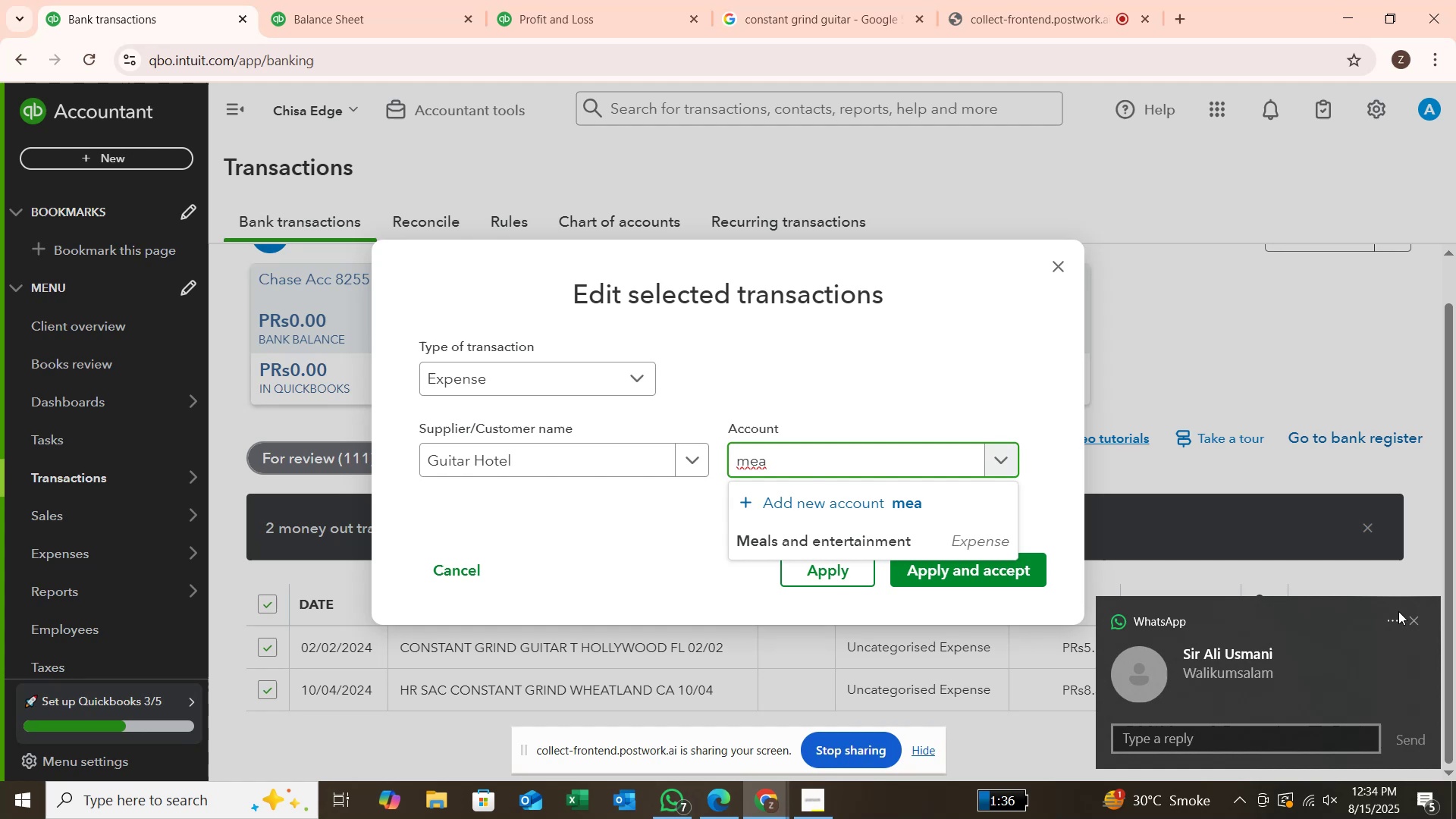 
left_click([1413, 617])
 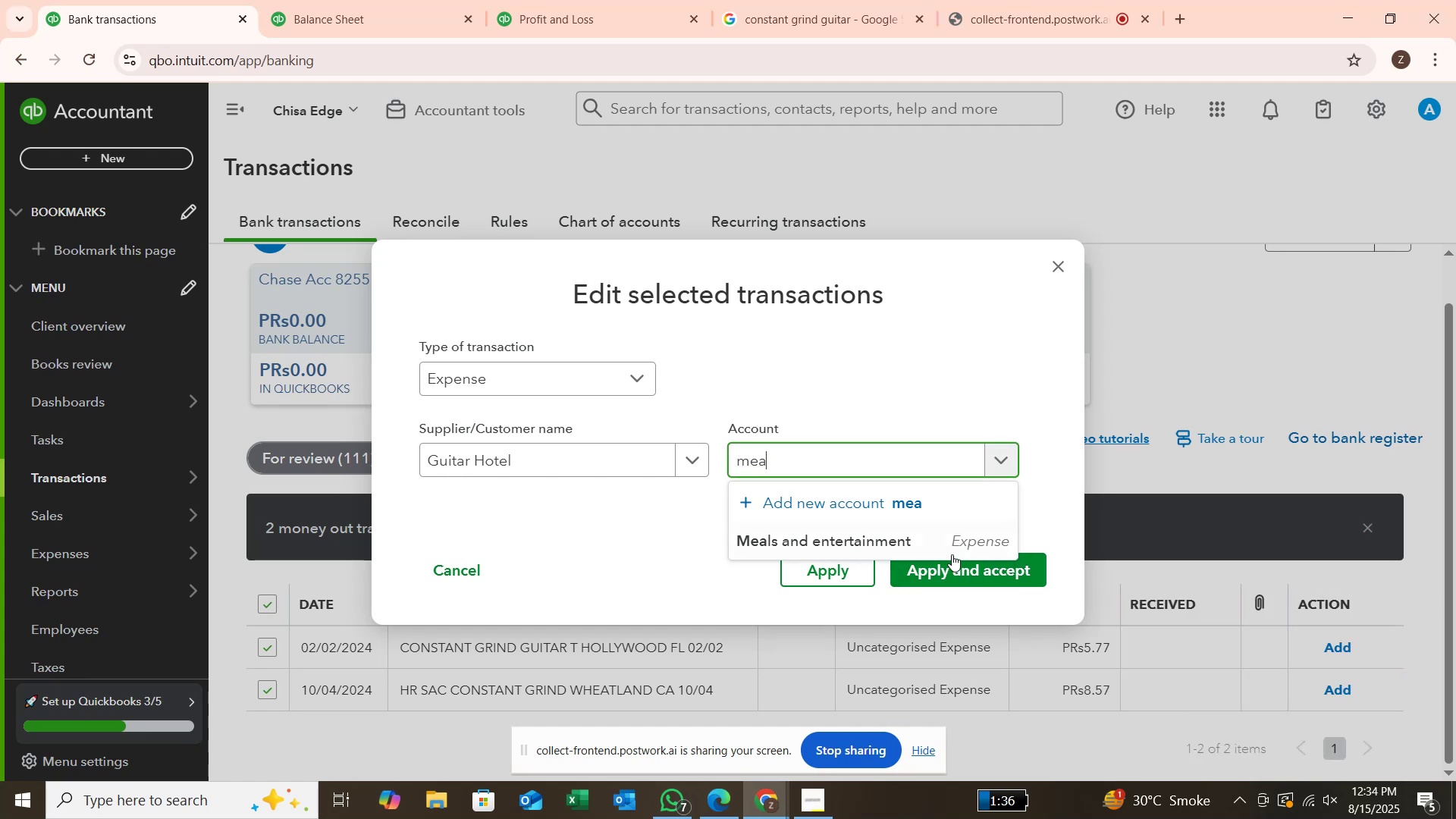 
left_click([949, 544])
 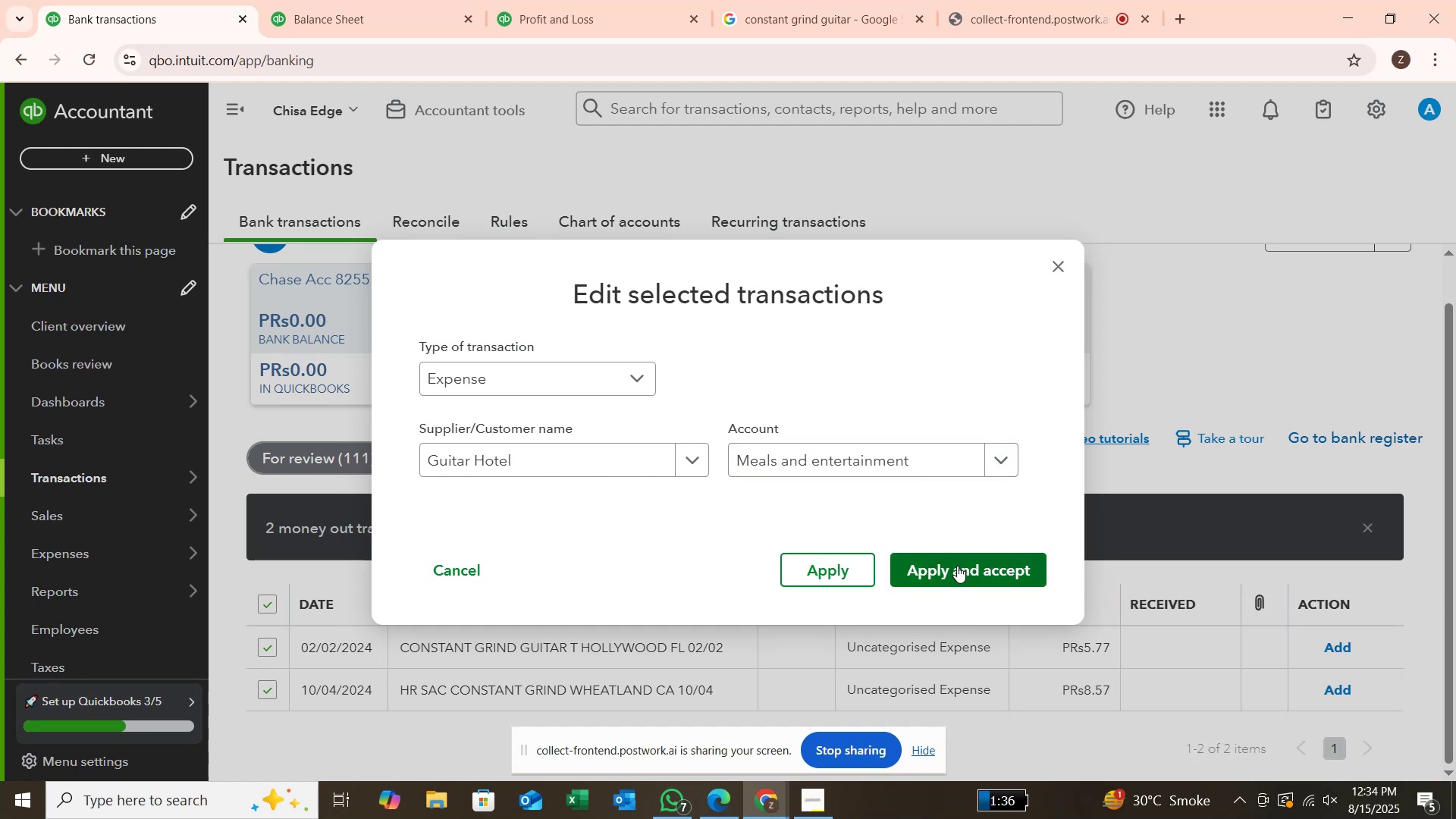 
left_click([957, 566])
 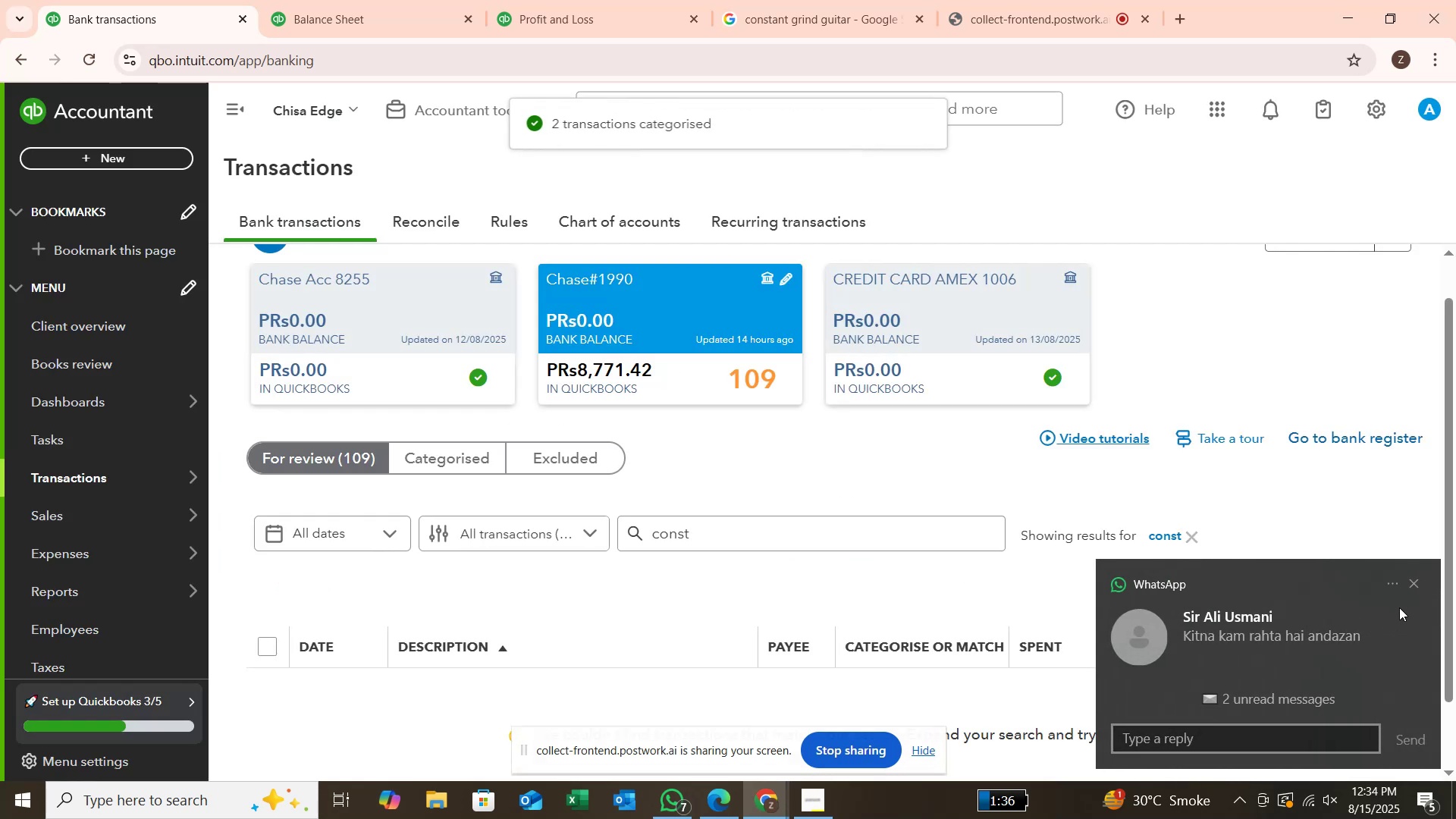 
left_click([1414, 580])
 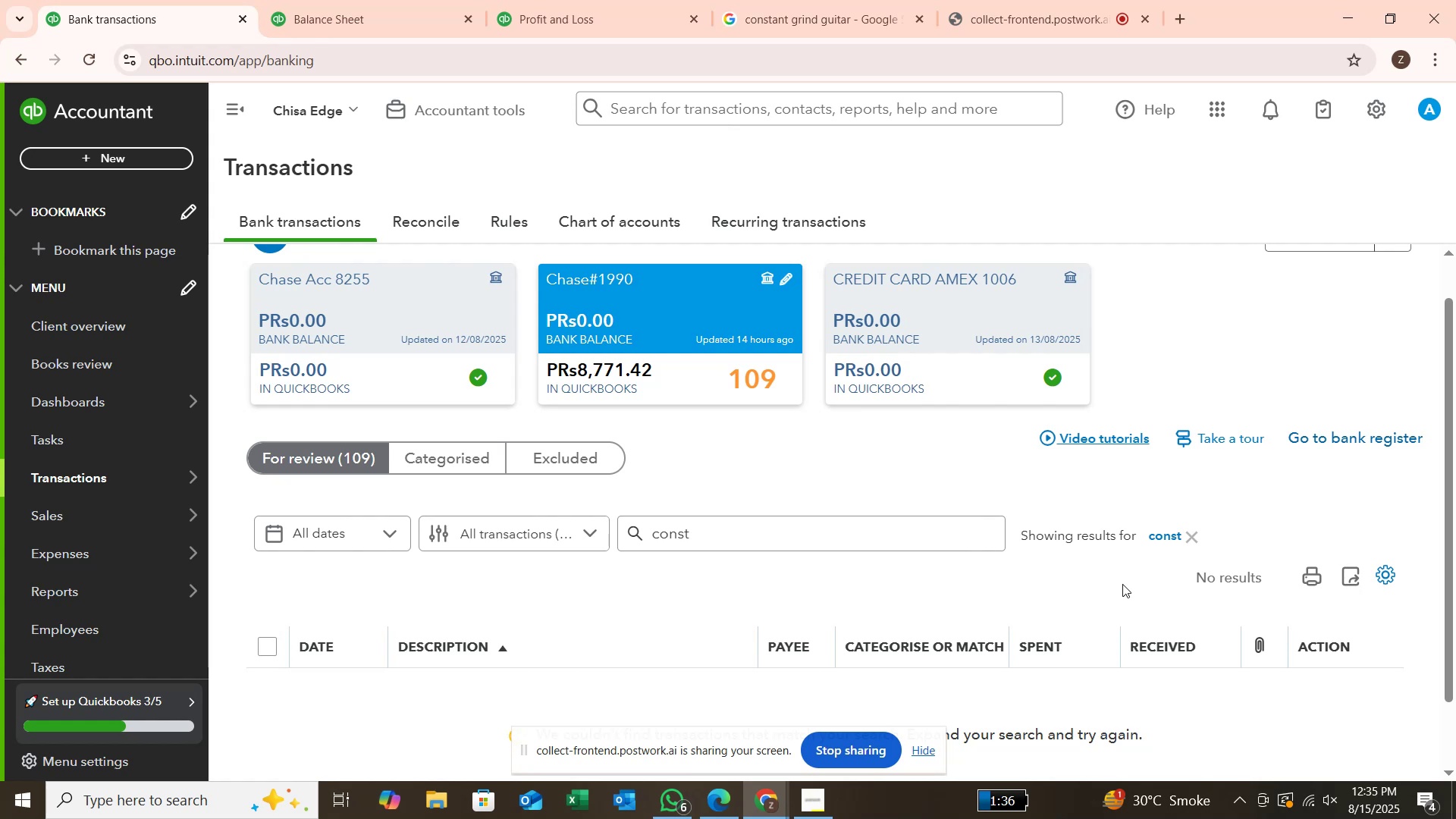 
wait(38.27)
 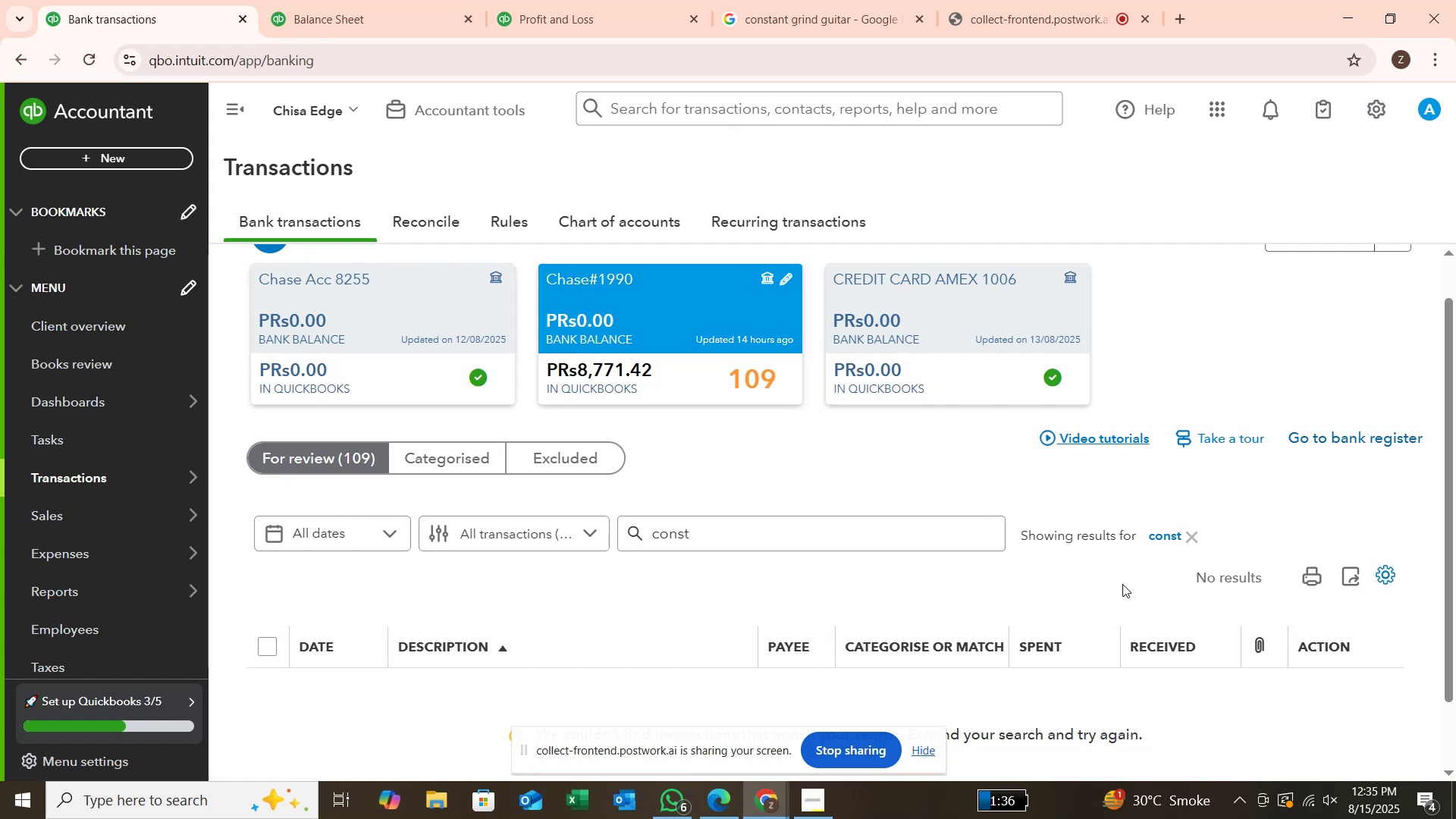 
left_click([1192, 541])
 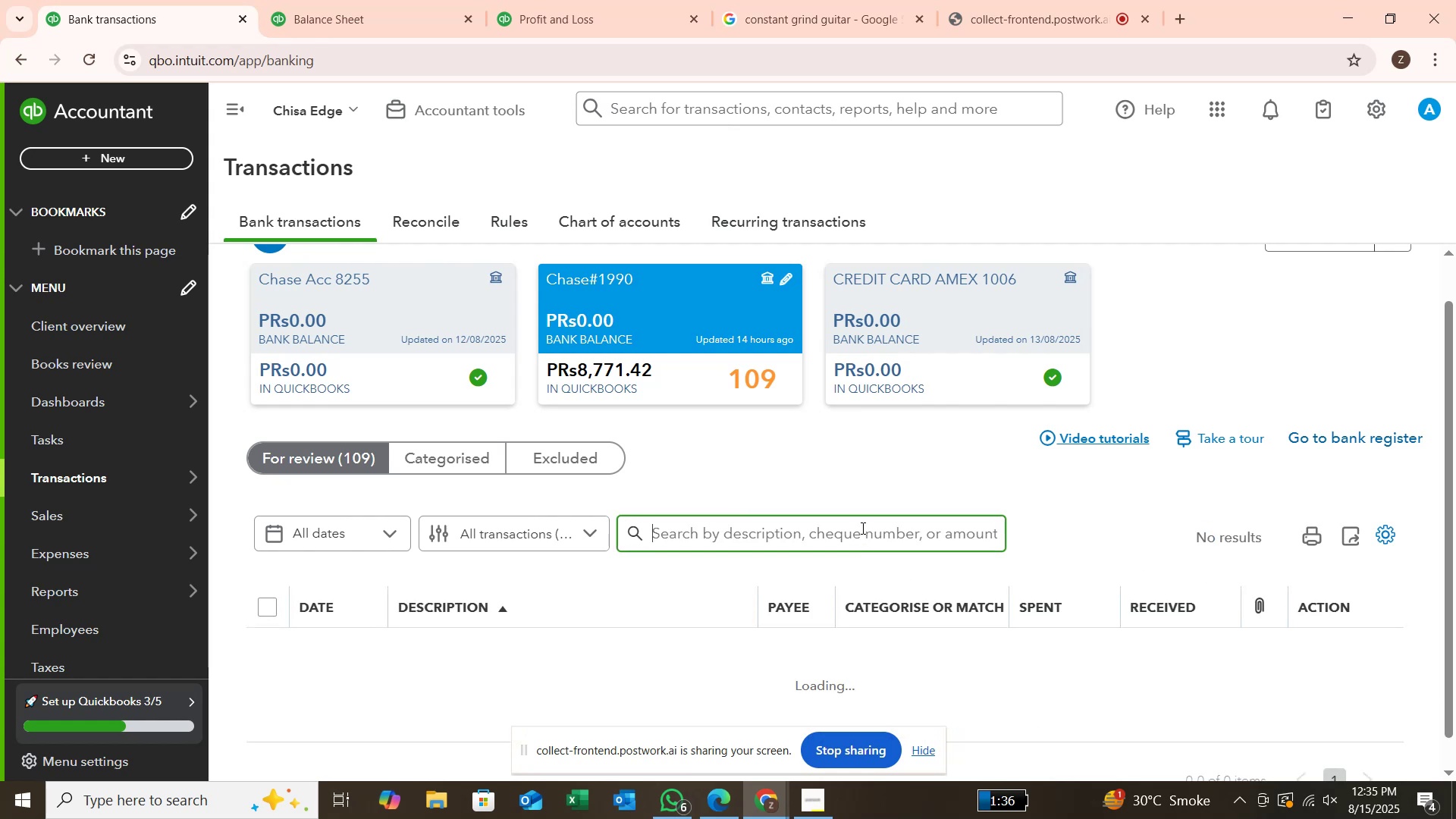 
scroll: coordinate [681, 610], scroll_direction: down, amount: 5.0
 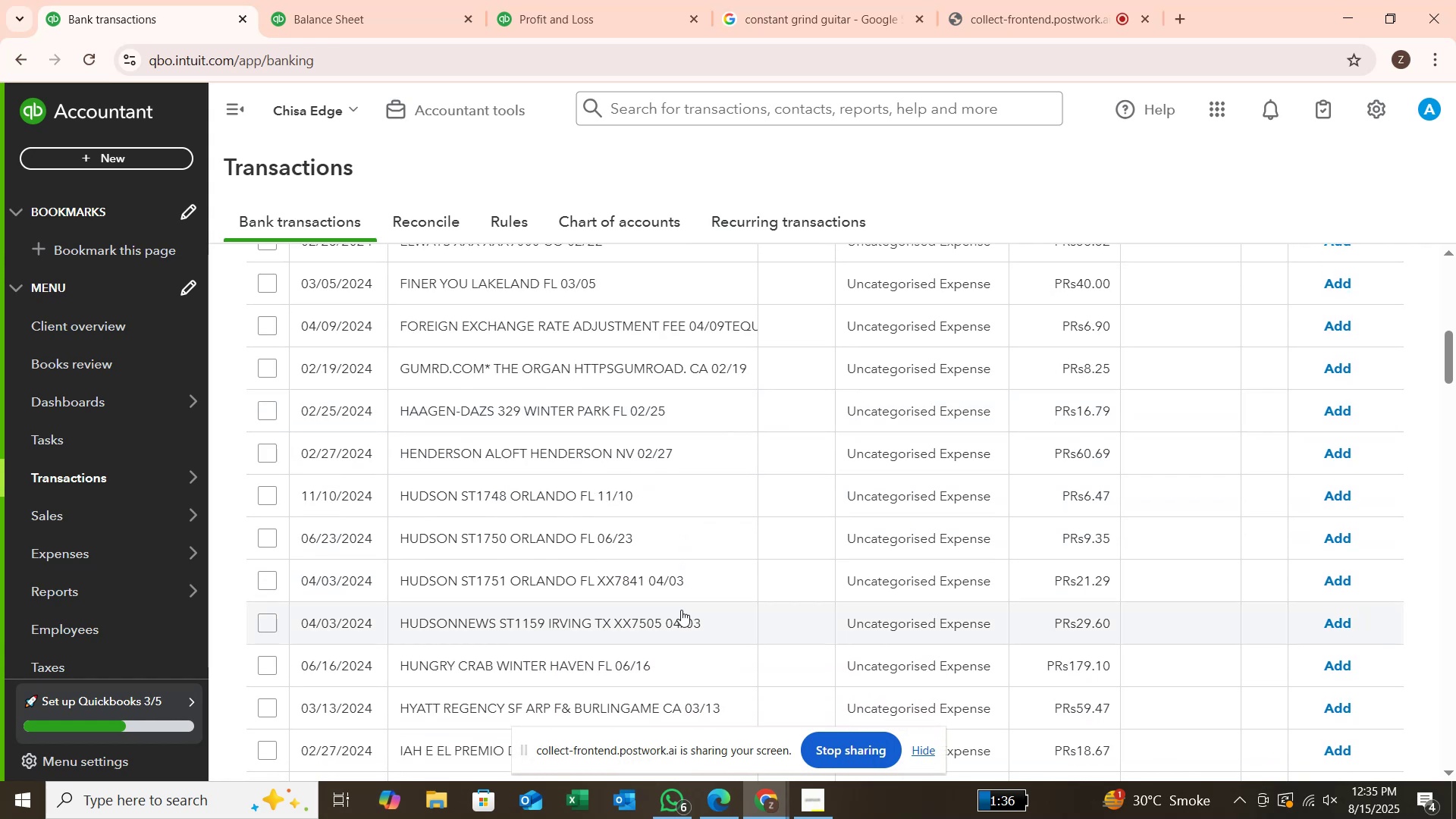 
scroll: coordinate [681, 607], scroll_direction: up, amount: 6.0
 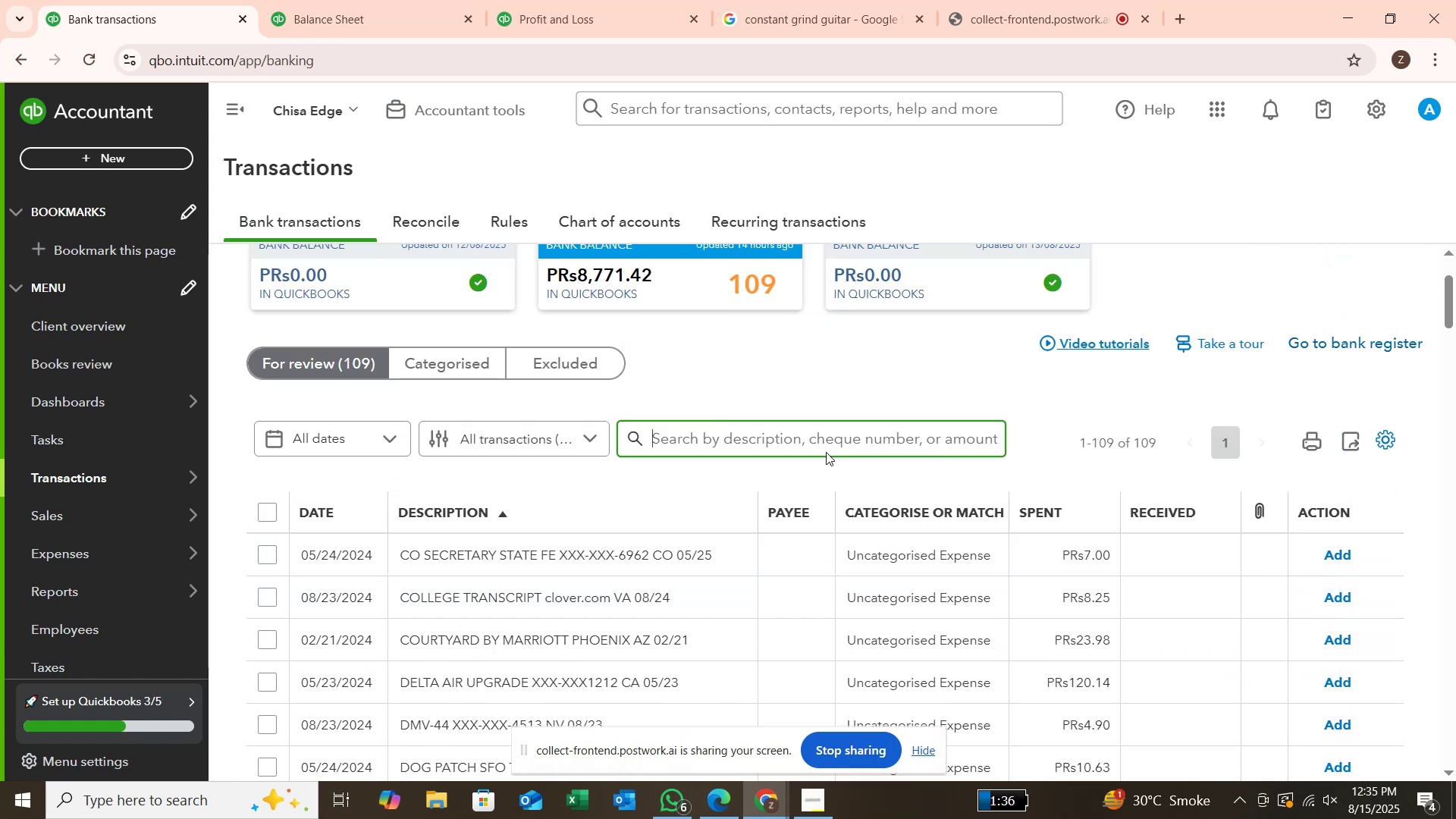 
left_click([827, 448])
 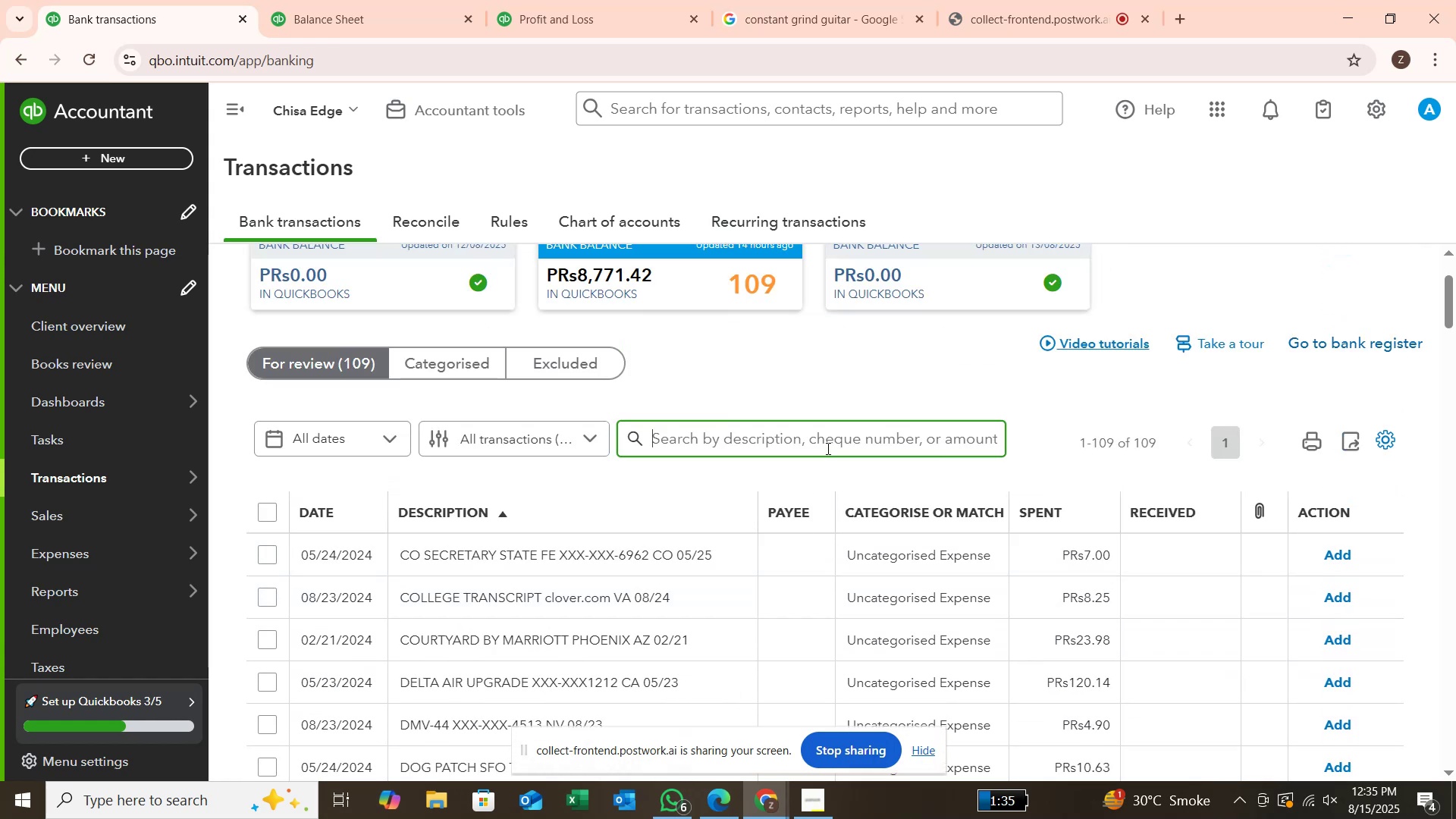 
type(hud)
 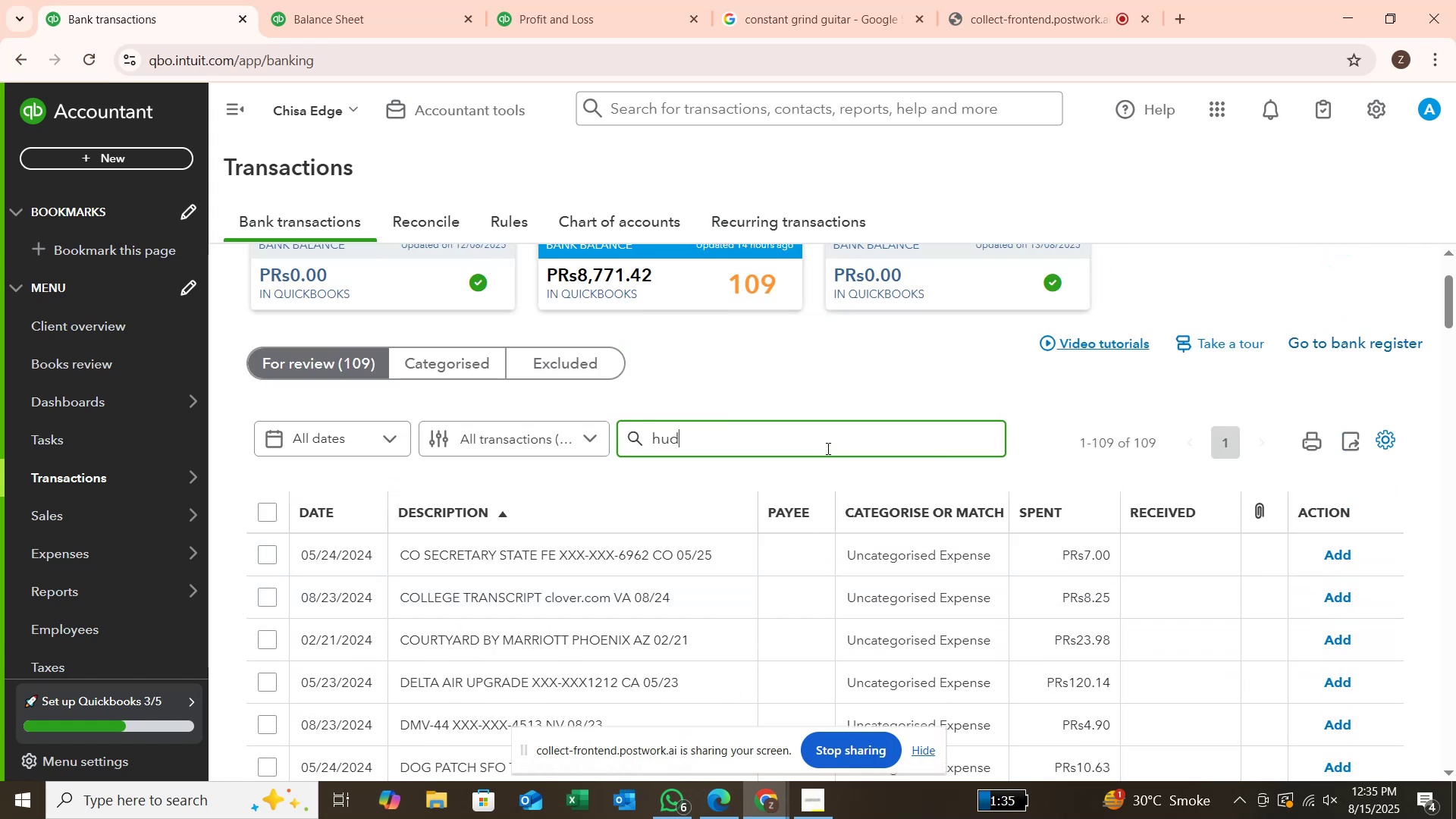 
key(Enter)
 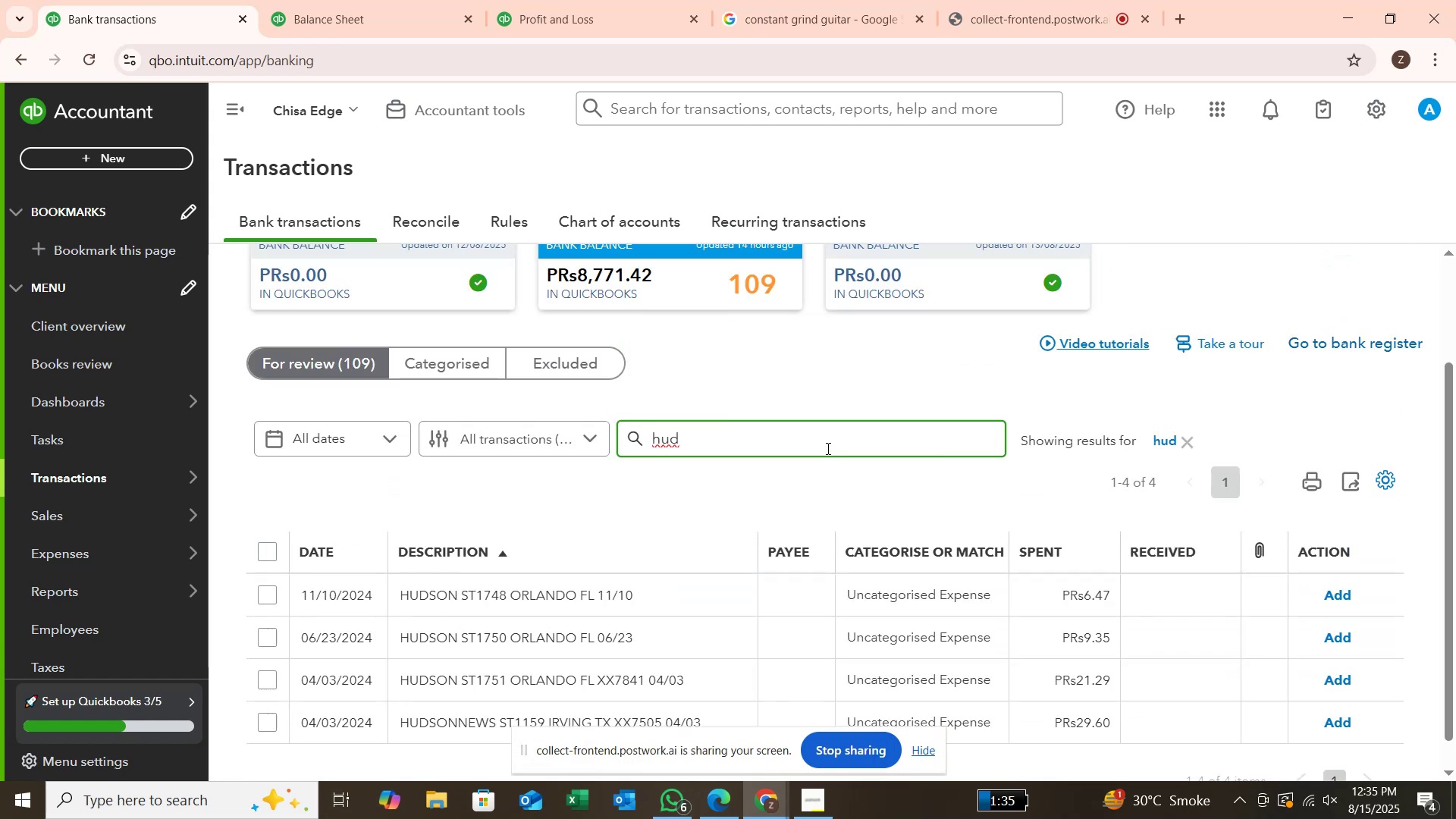 
scroll: coordinate [592, 576], scroll_direction: down, amount: 2.0
 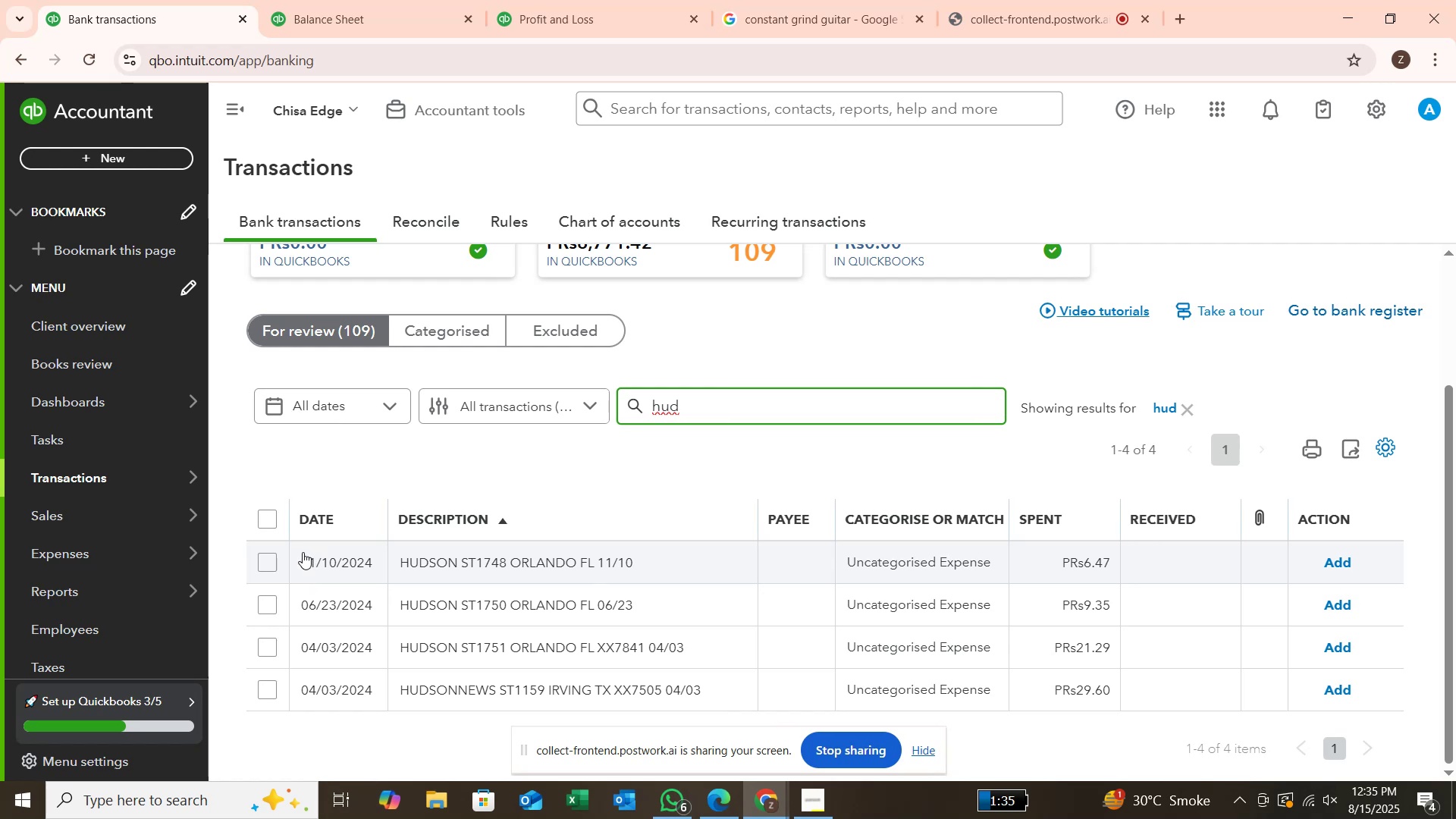 
left_click([275, 520])
 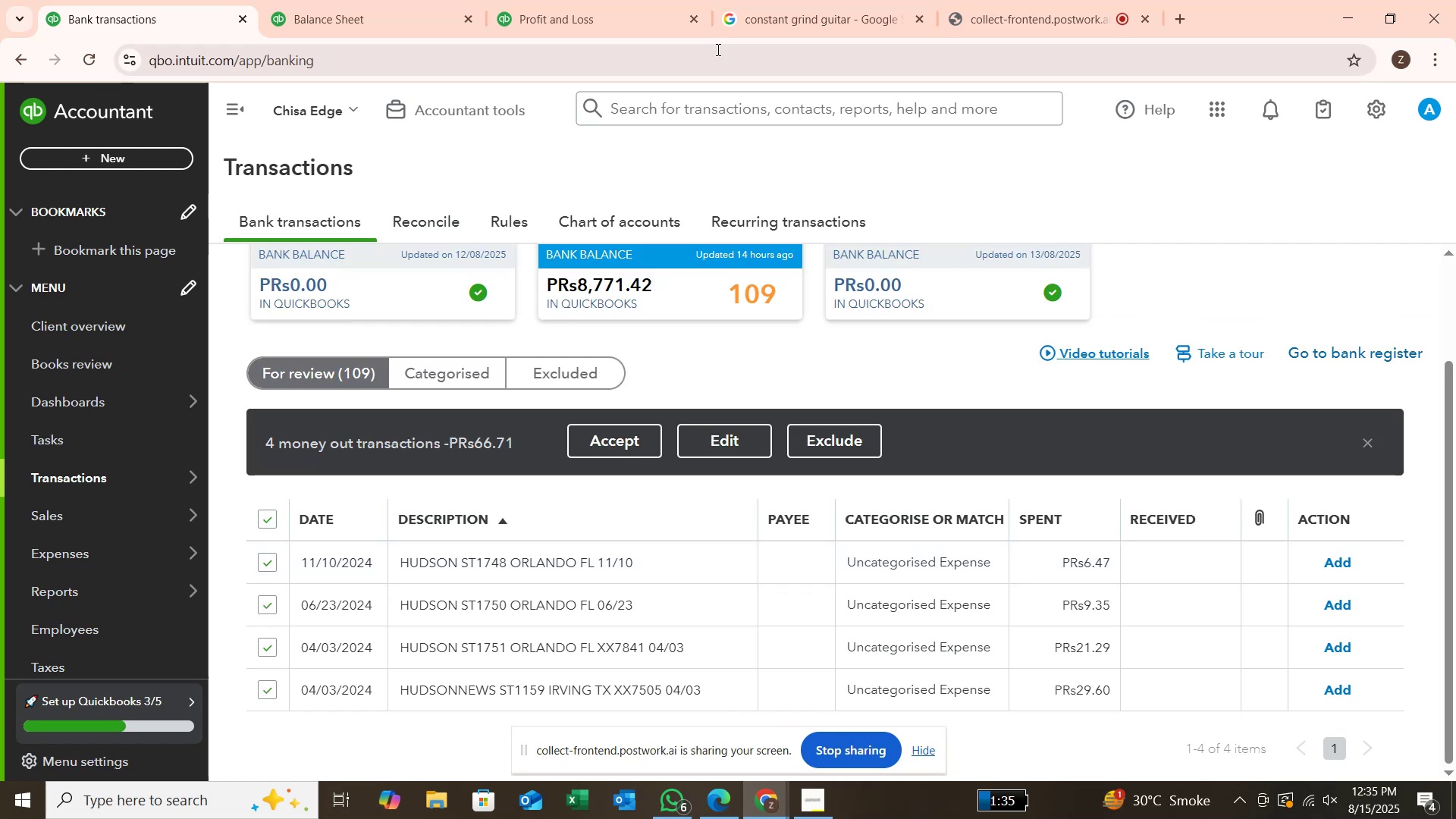 
left_click([784, 11])
 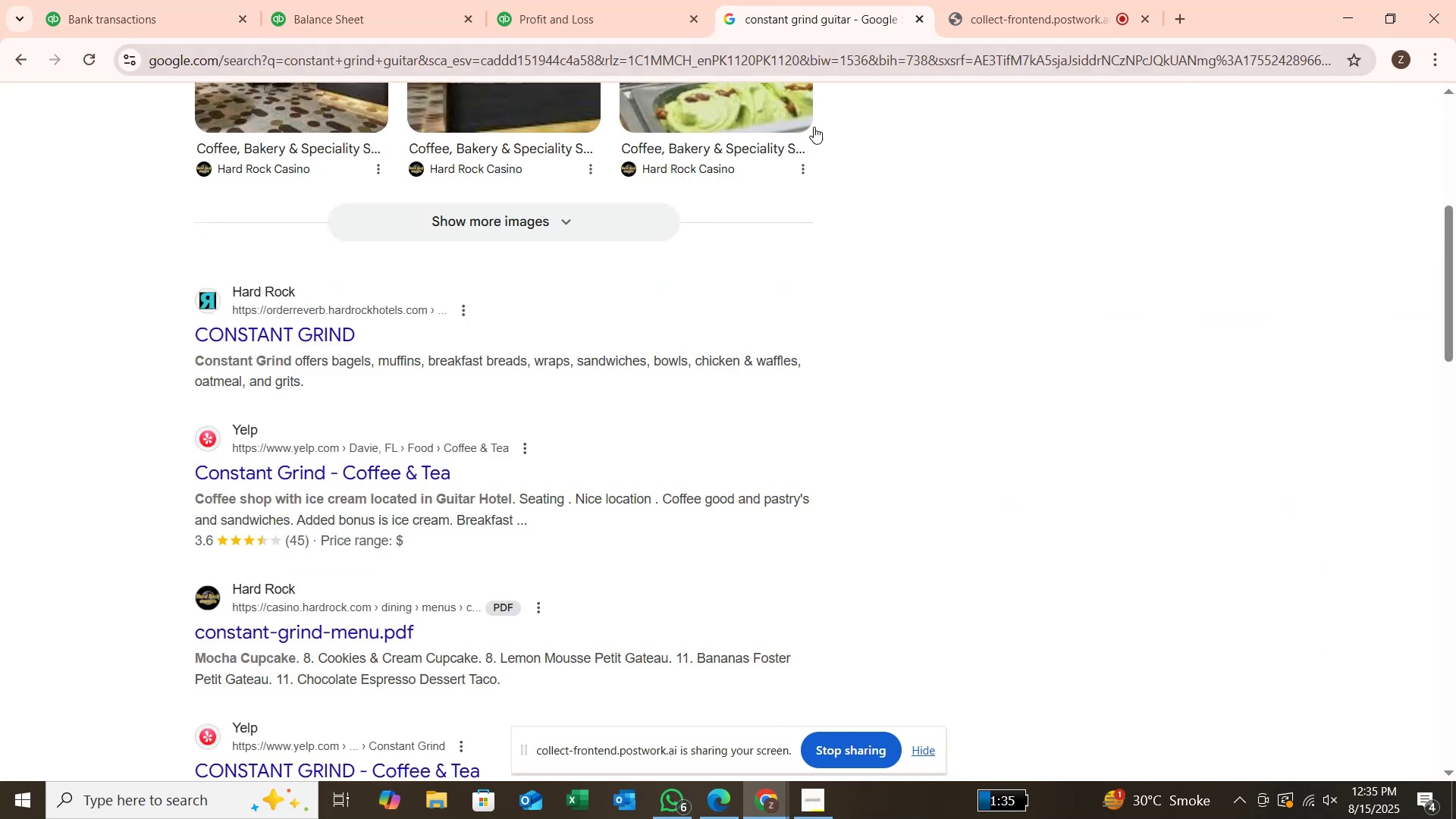 
scroll: coordinate [846, 212], scroll_direction: up, amount: 5.0
 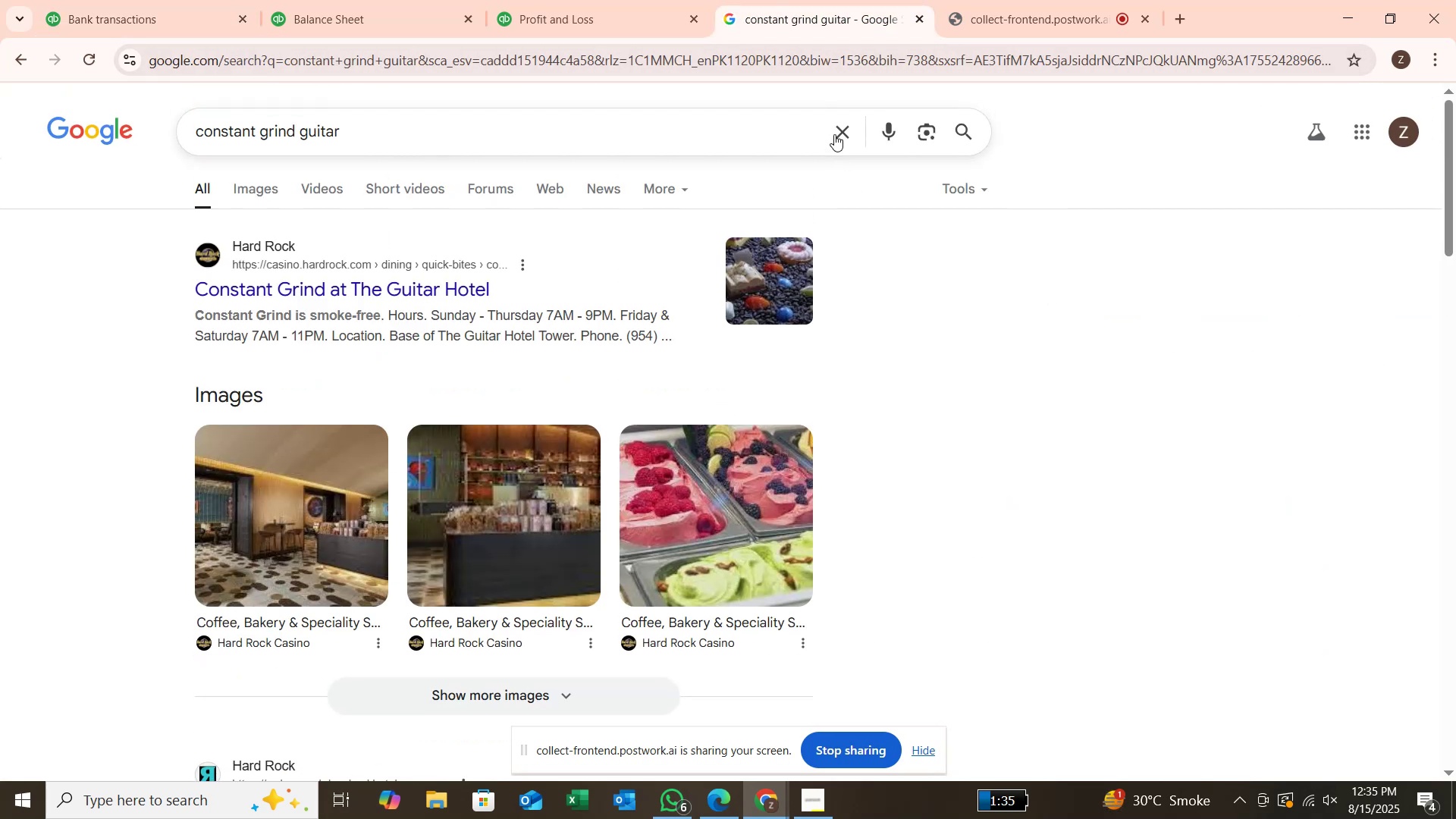 
left_click([834, 127])
 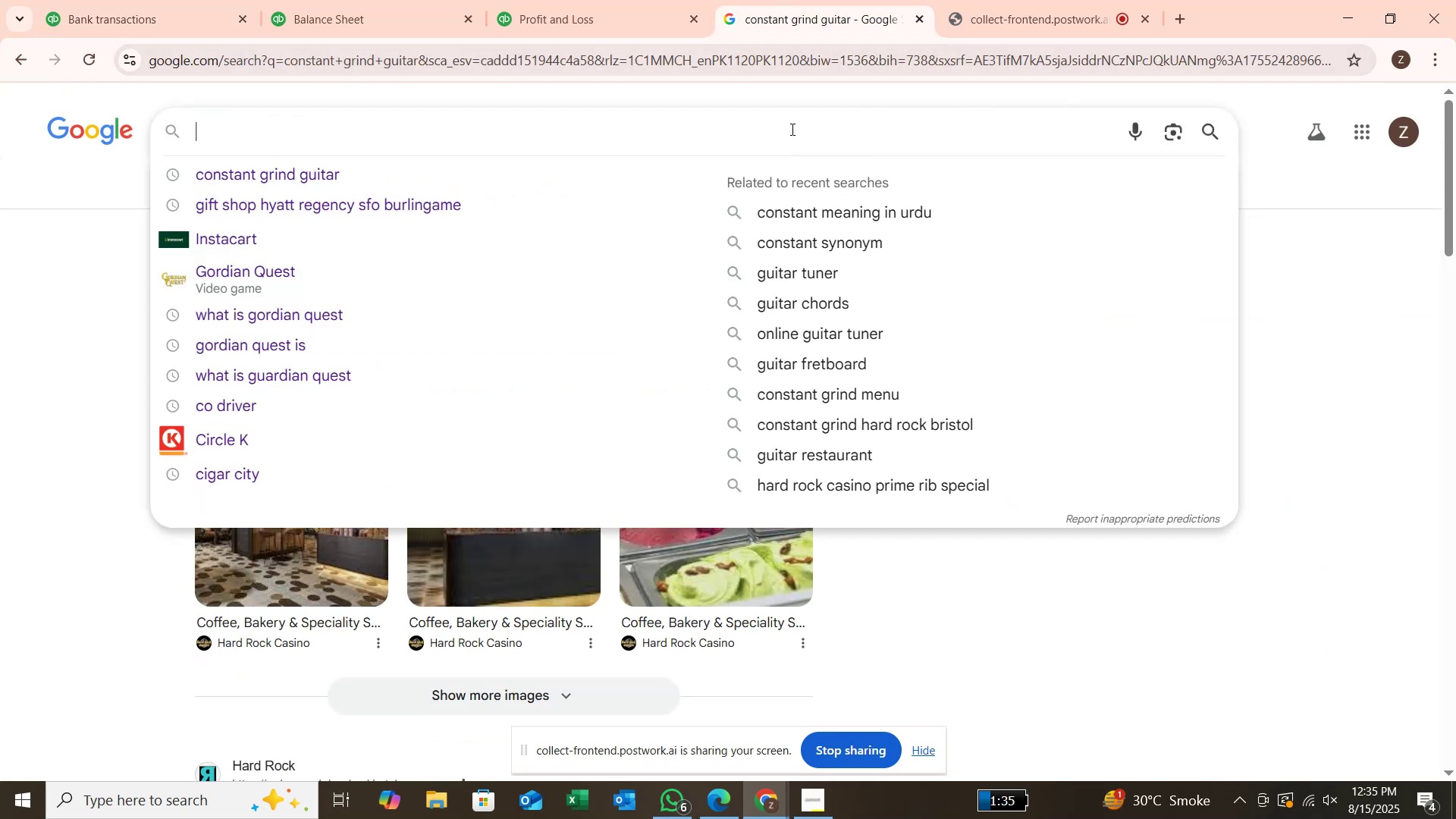 
left_click([791, 129])
 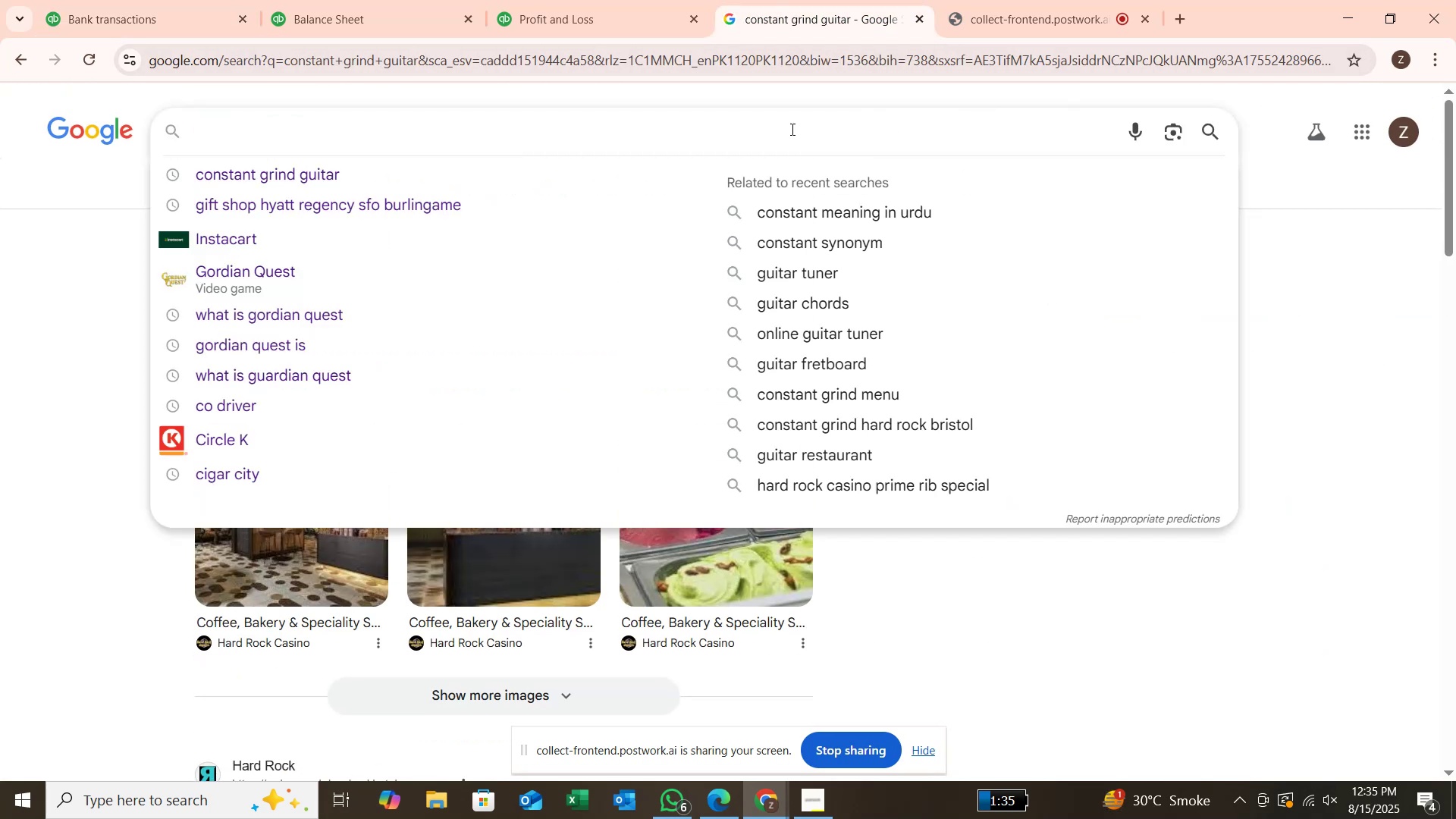 
type(huds)
 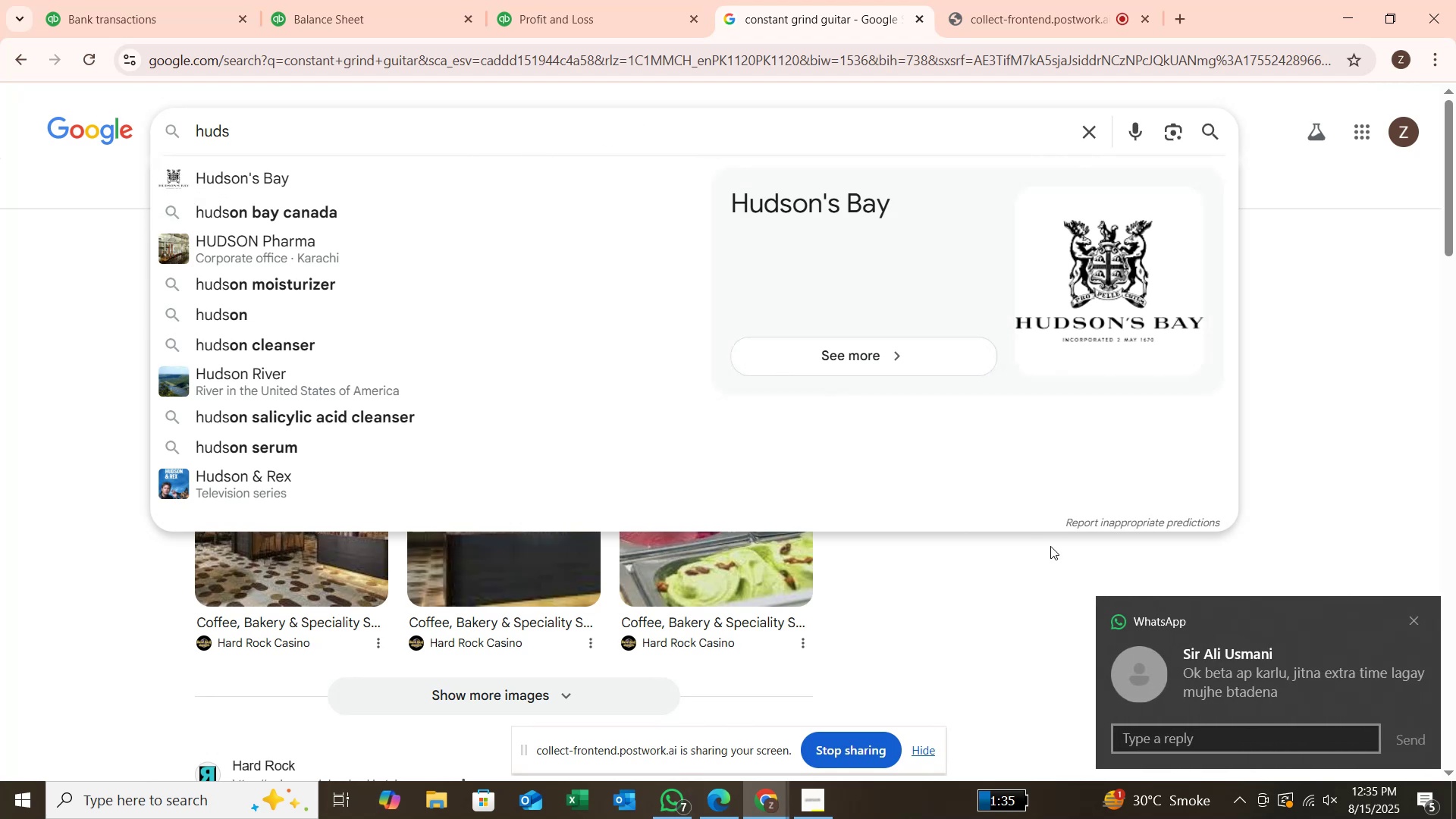 
wait(11.08)
 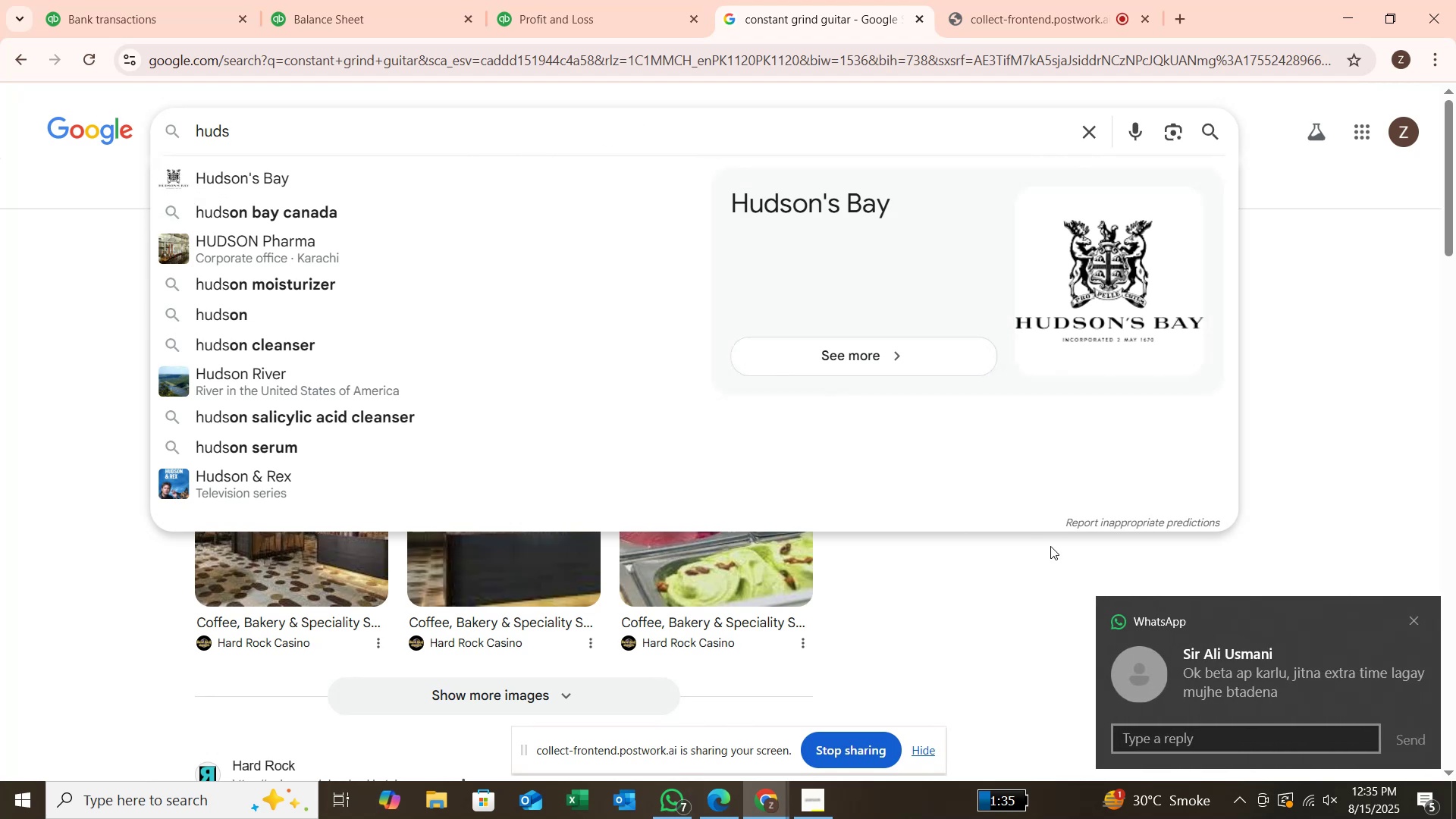 
left_click([1418, 622])
 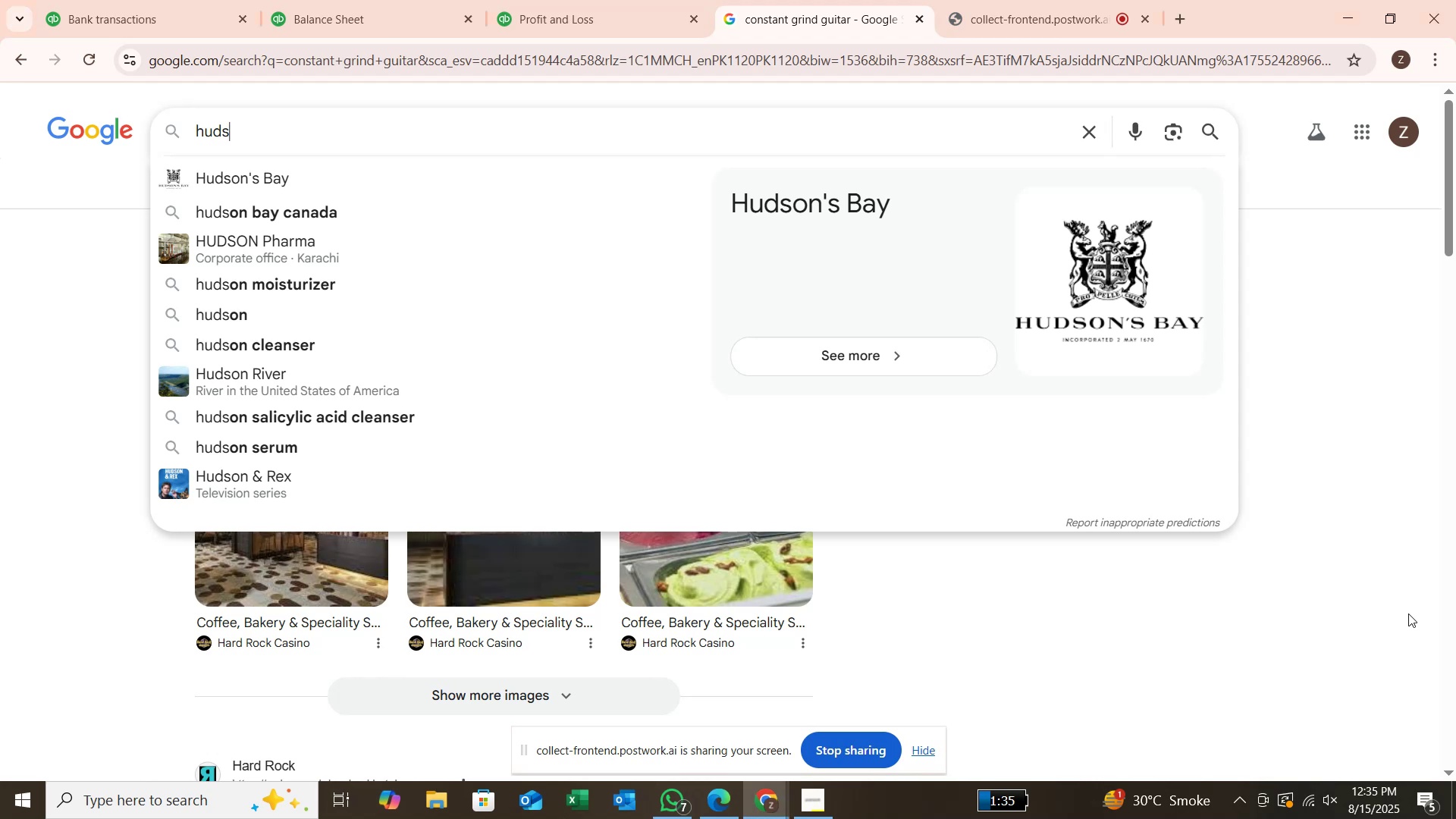 
wait(5.58)
 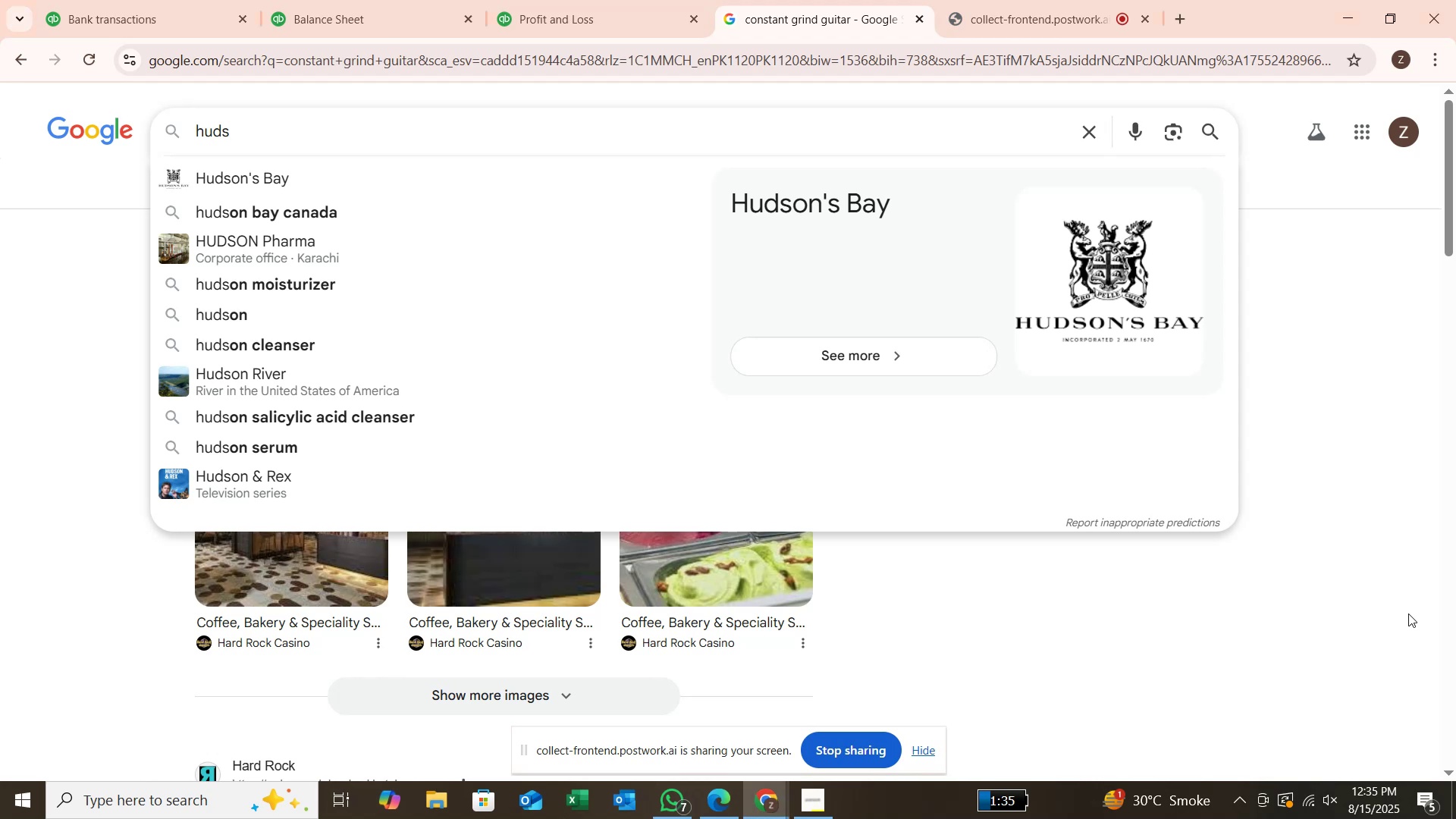 
left_click([124, 21])
 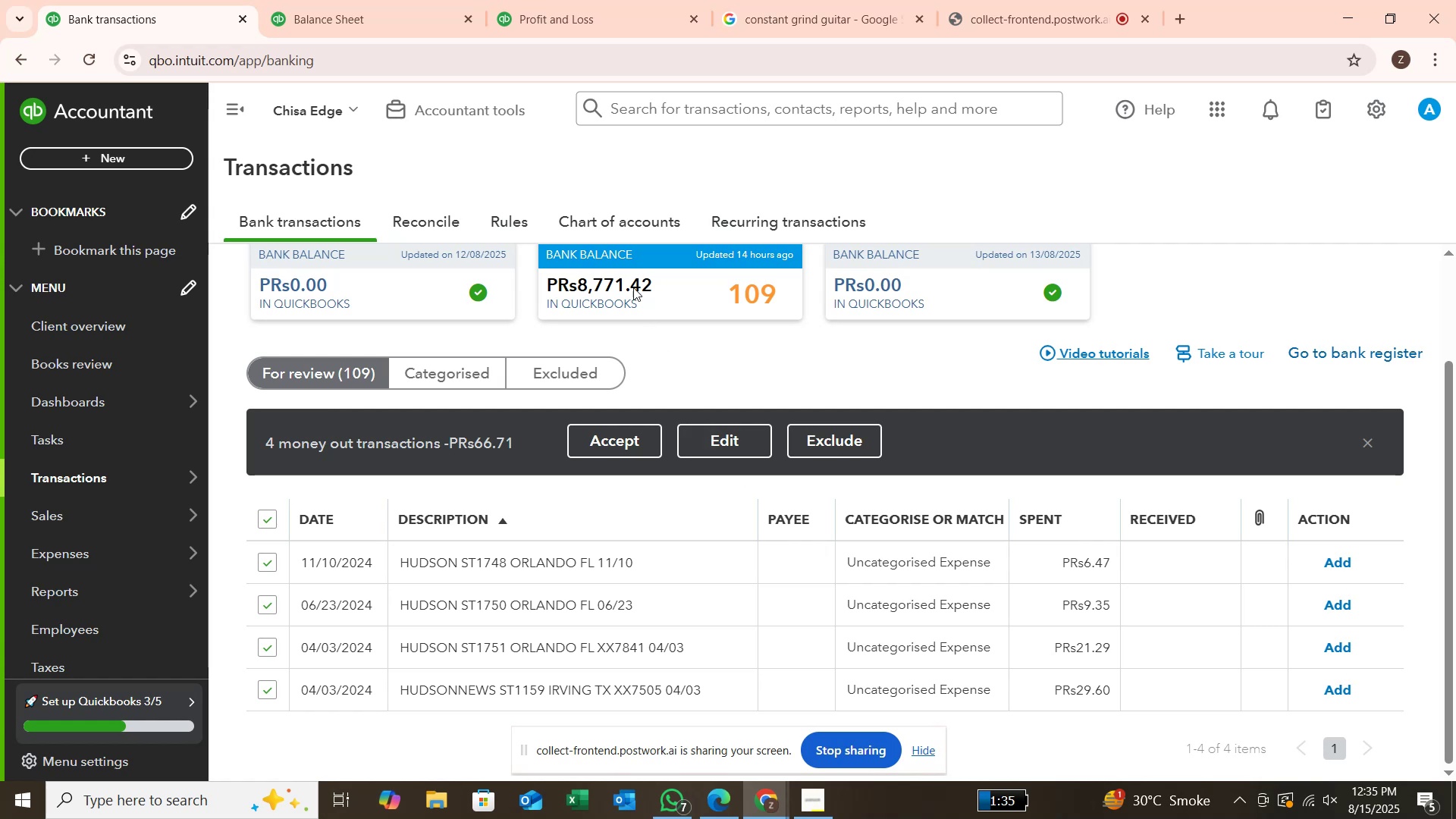 
wait(7.88)
 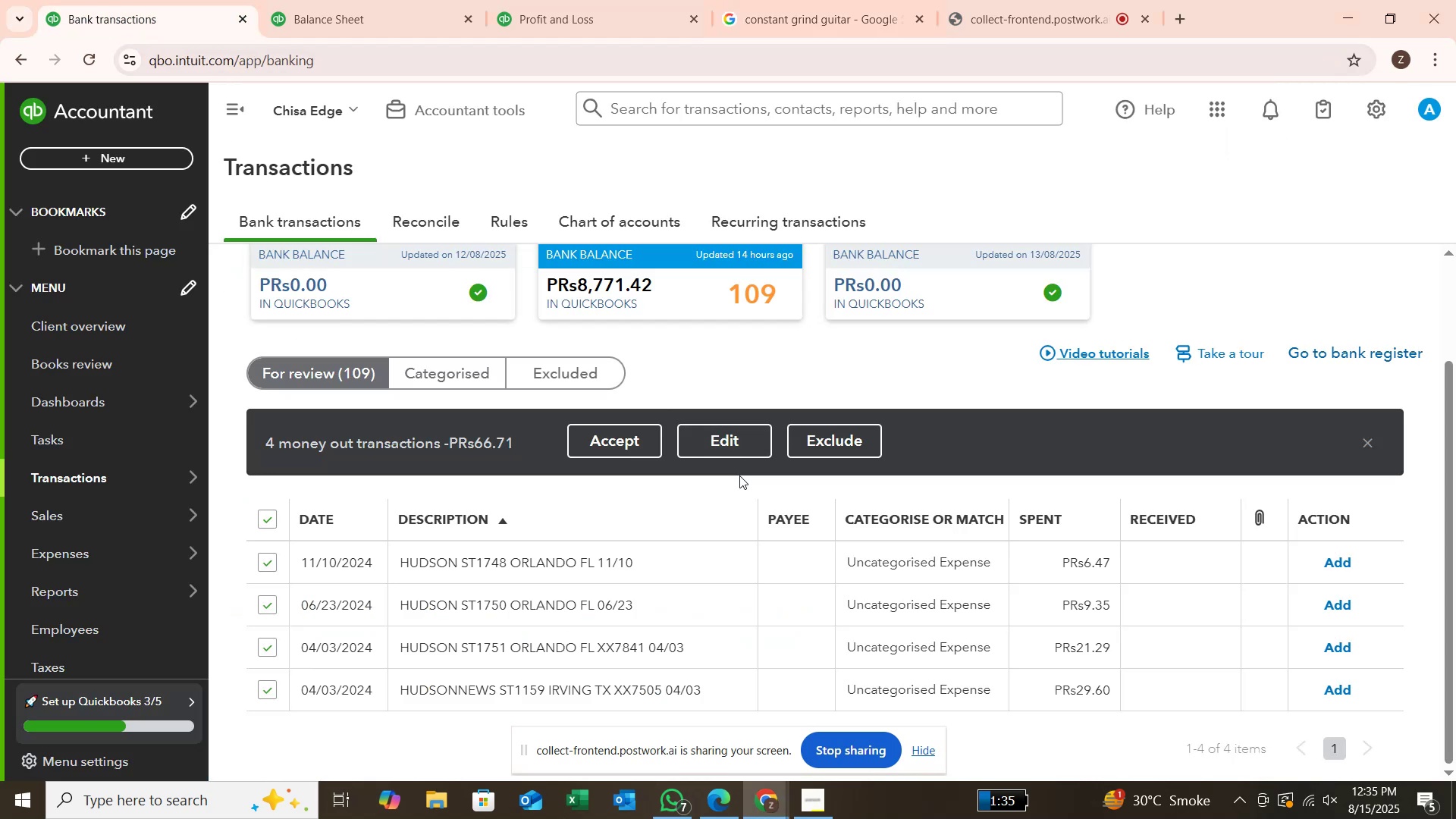 
left_click([823, 24])
 